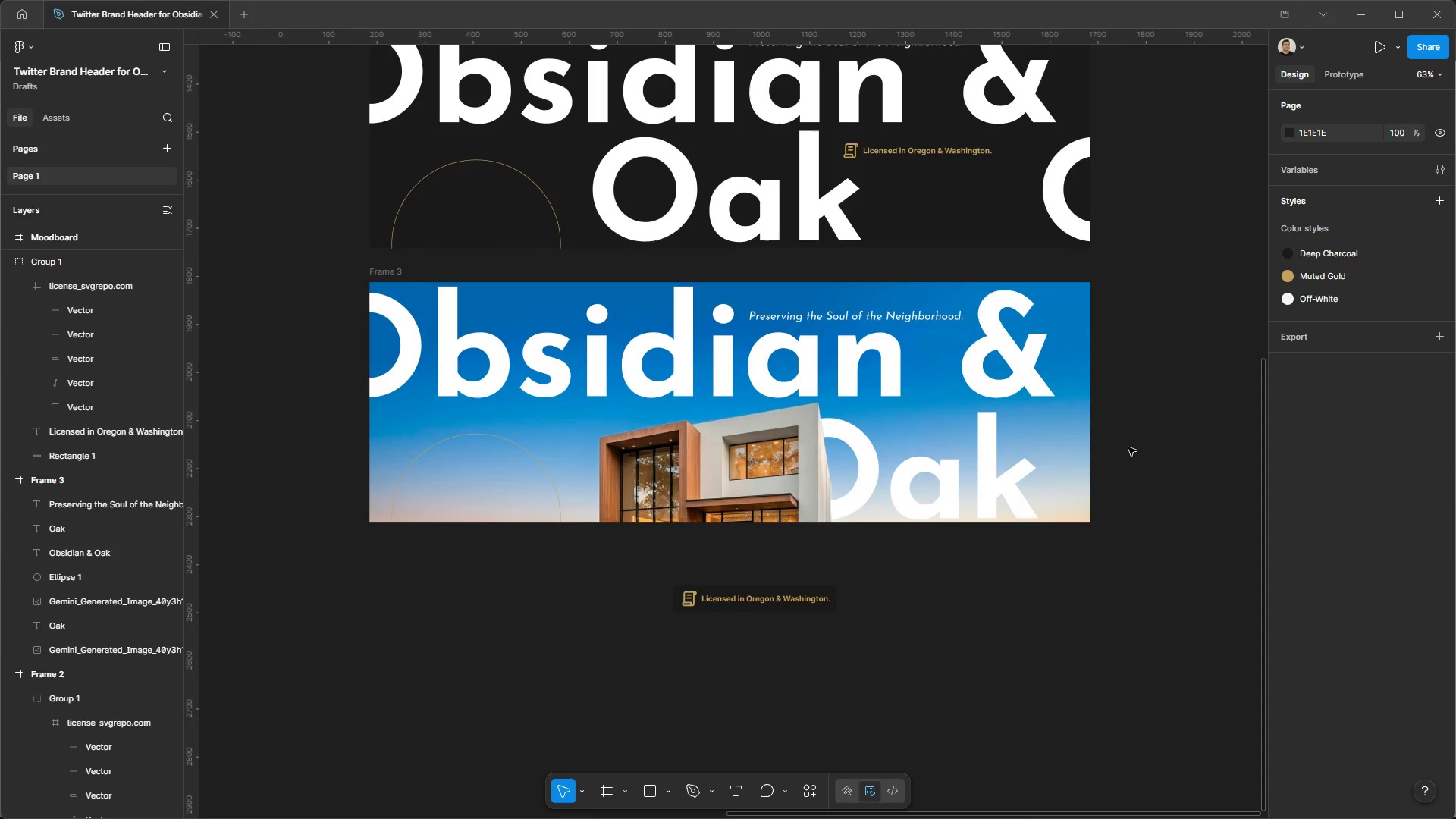 
hold_key(key=ControlLeft, duration=0.8)
 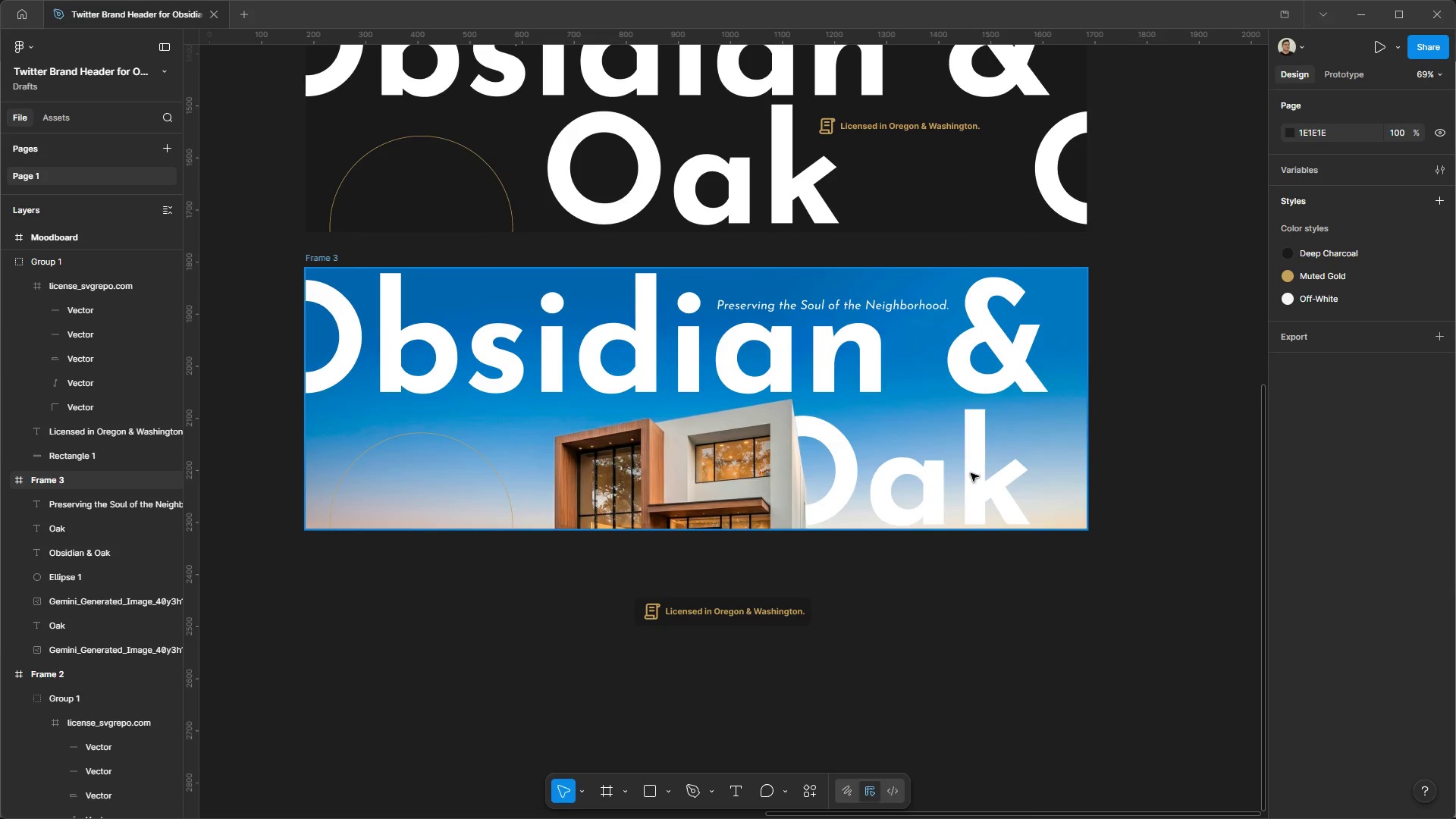 
scroll: coordinate [1128, 447], scroll_direction: up, amount: 2.0
 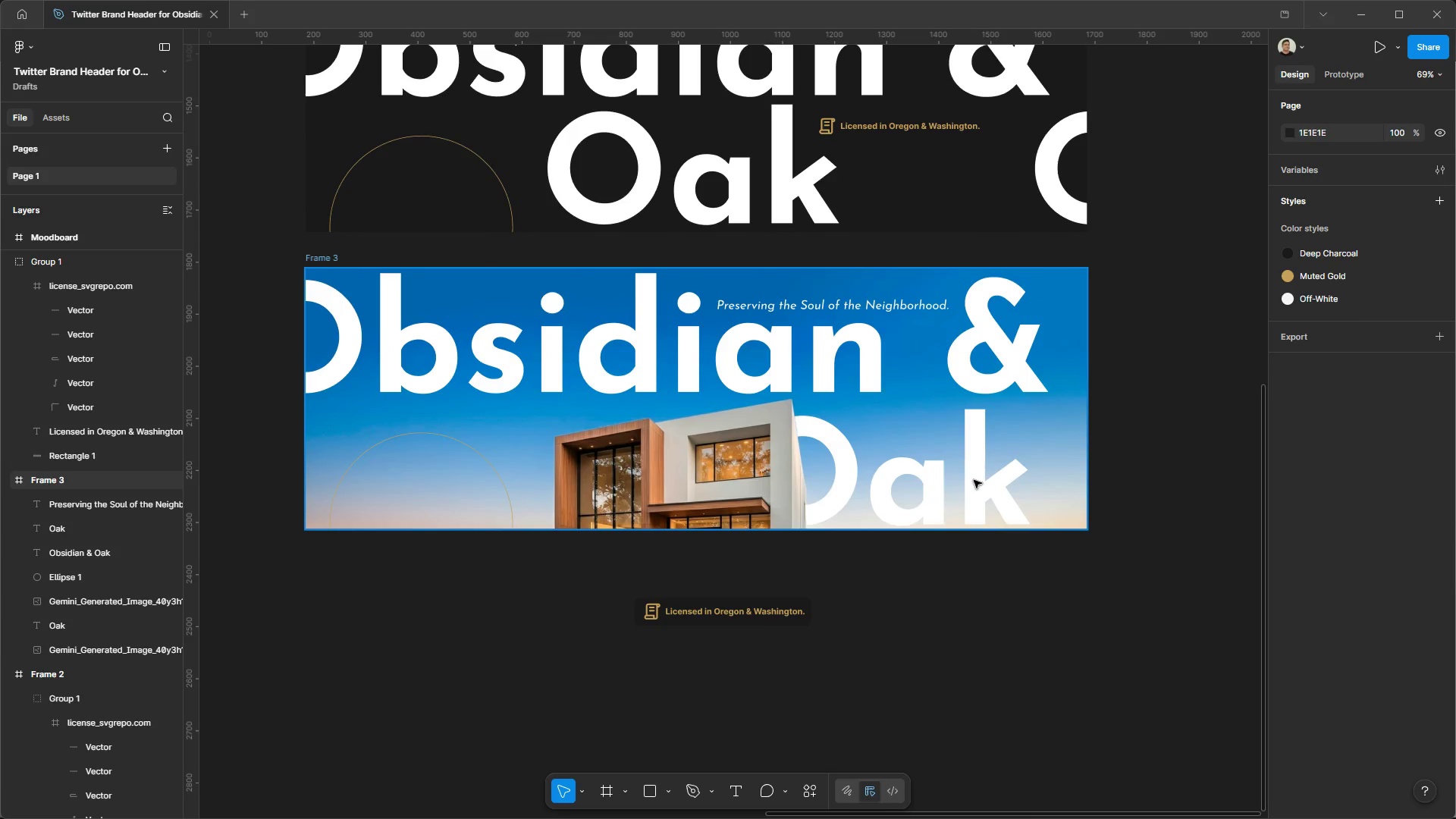 
double_click([974, 481])
 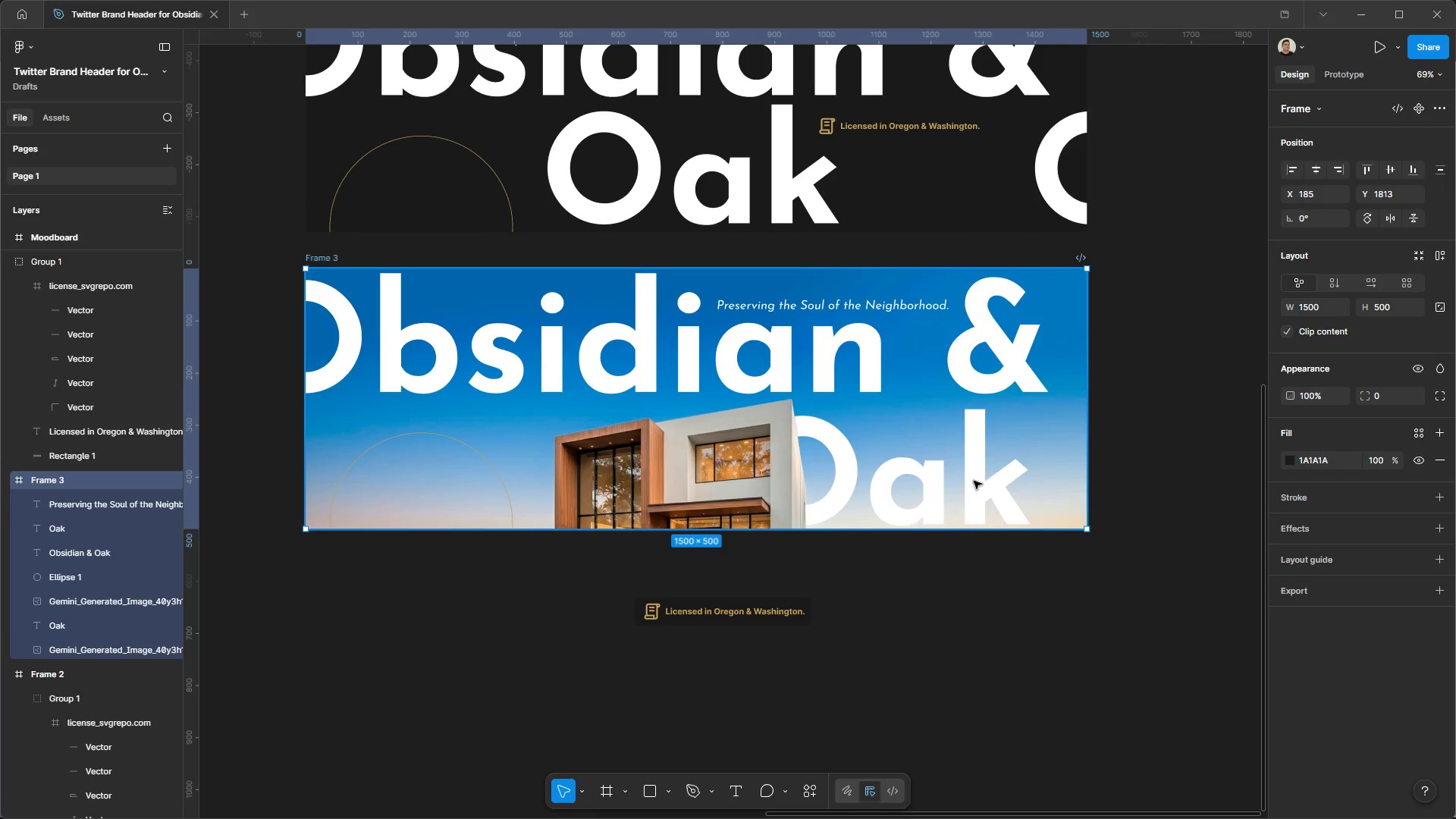 
triple_click([974, 481])
 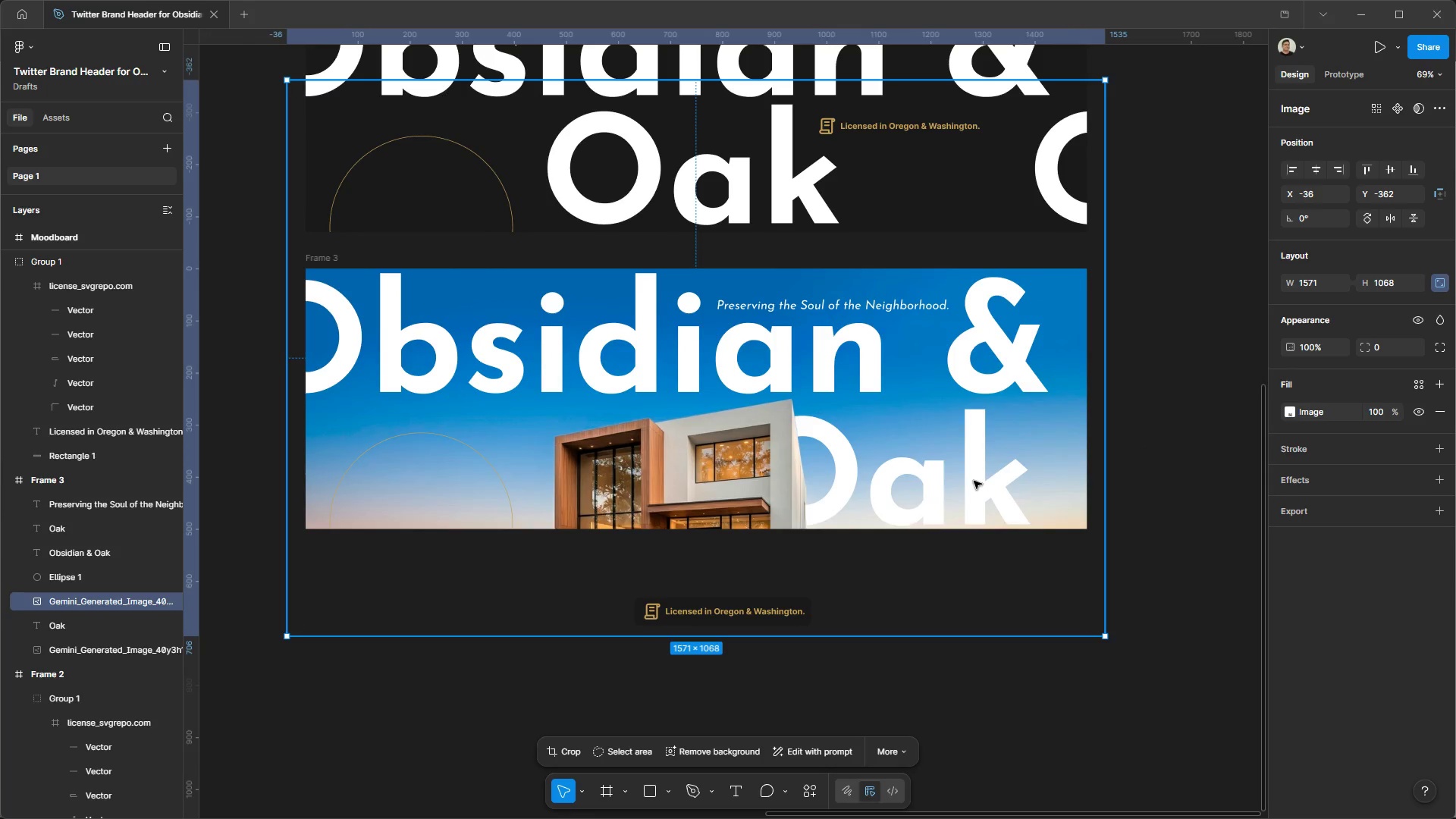 
double_click([974, 481])
 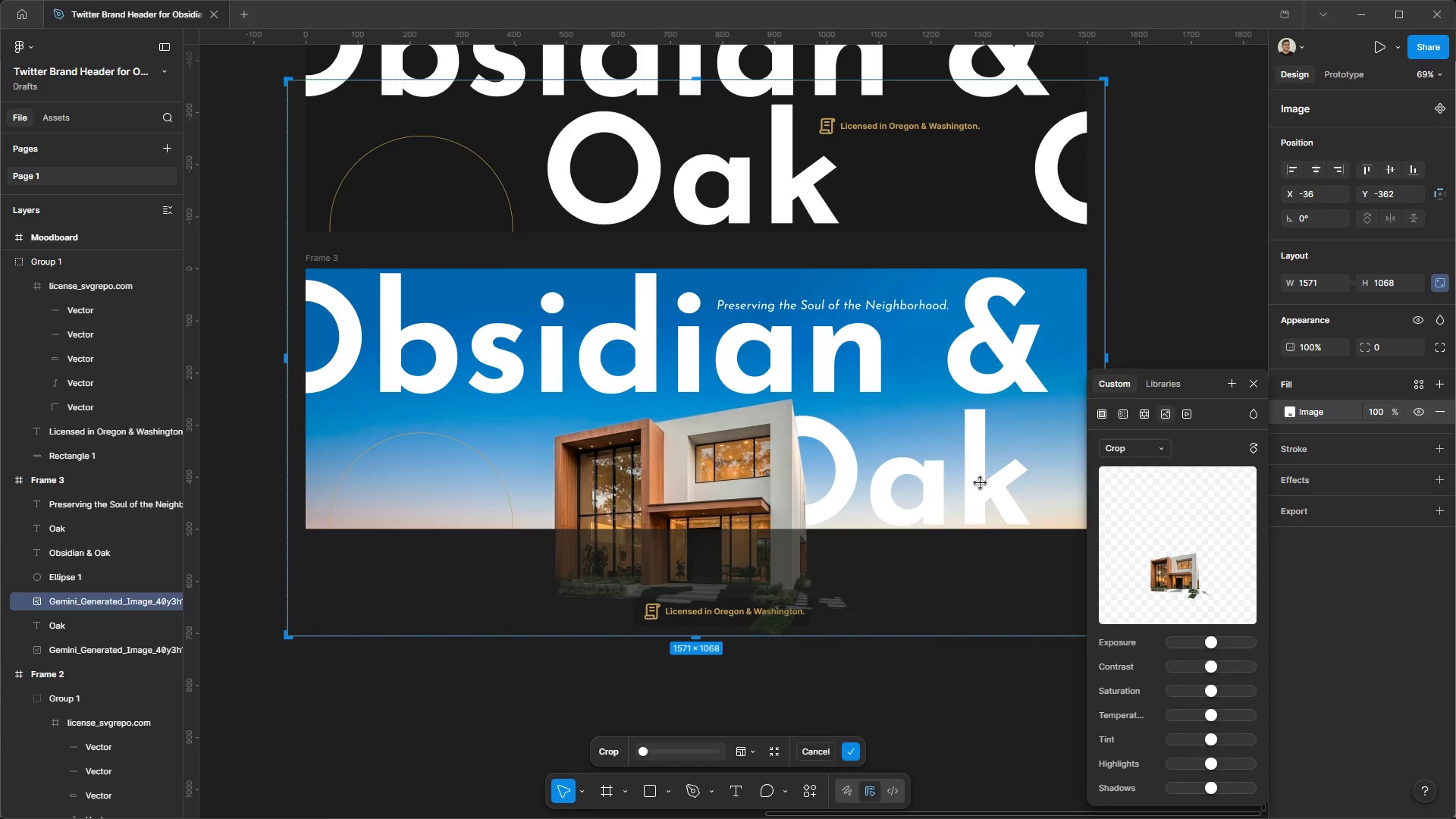 
left_click([981, 483])
 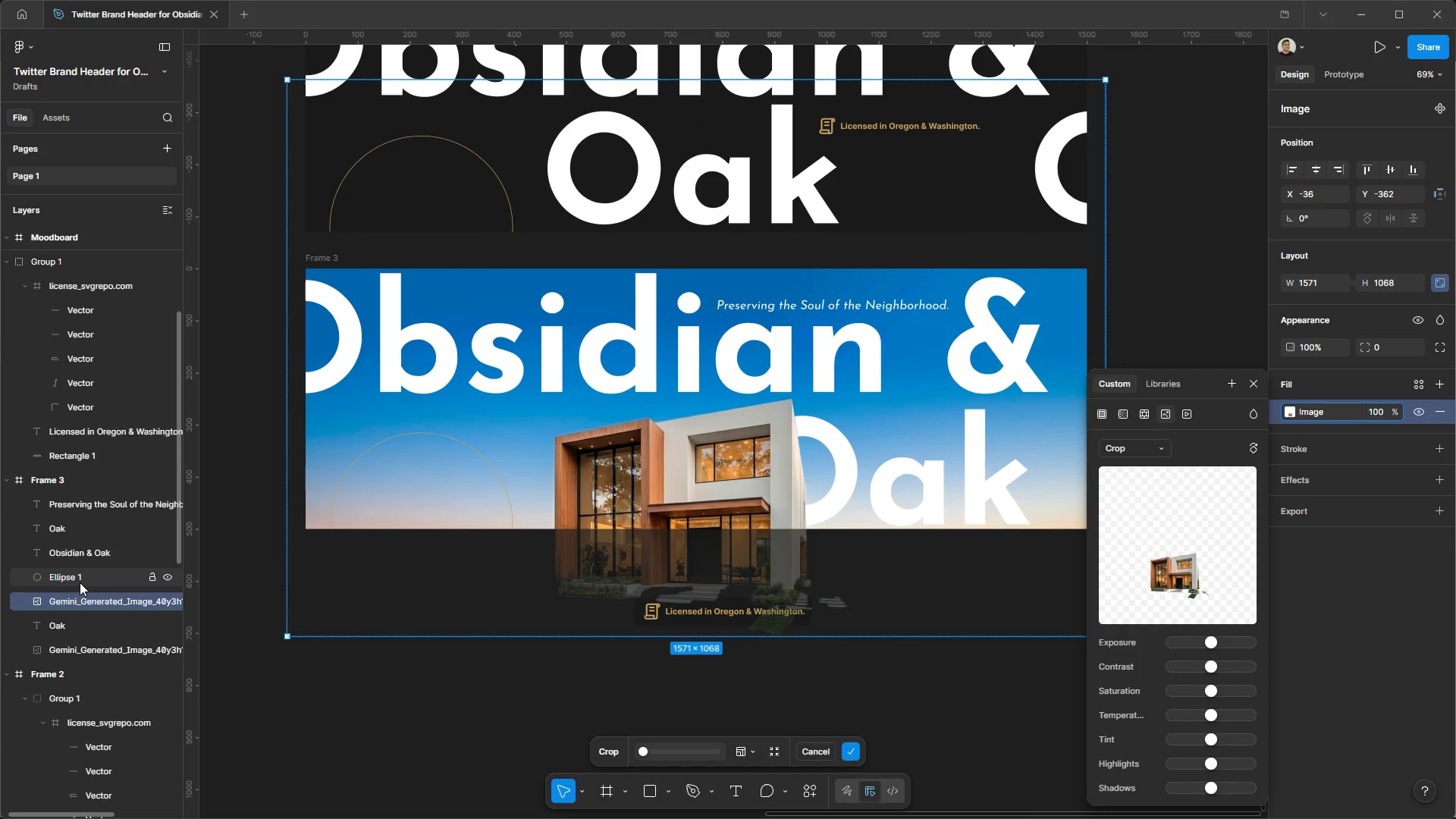 
left_click([66, 626])
 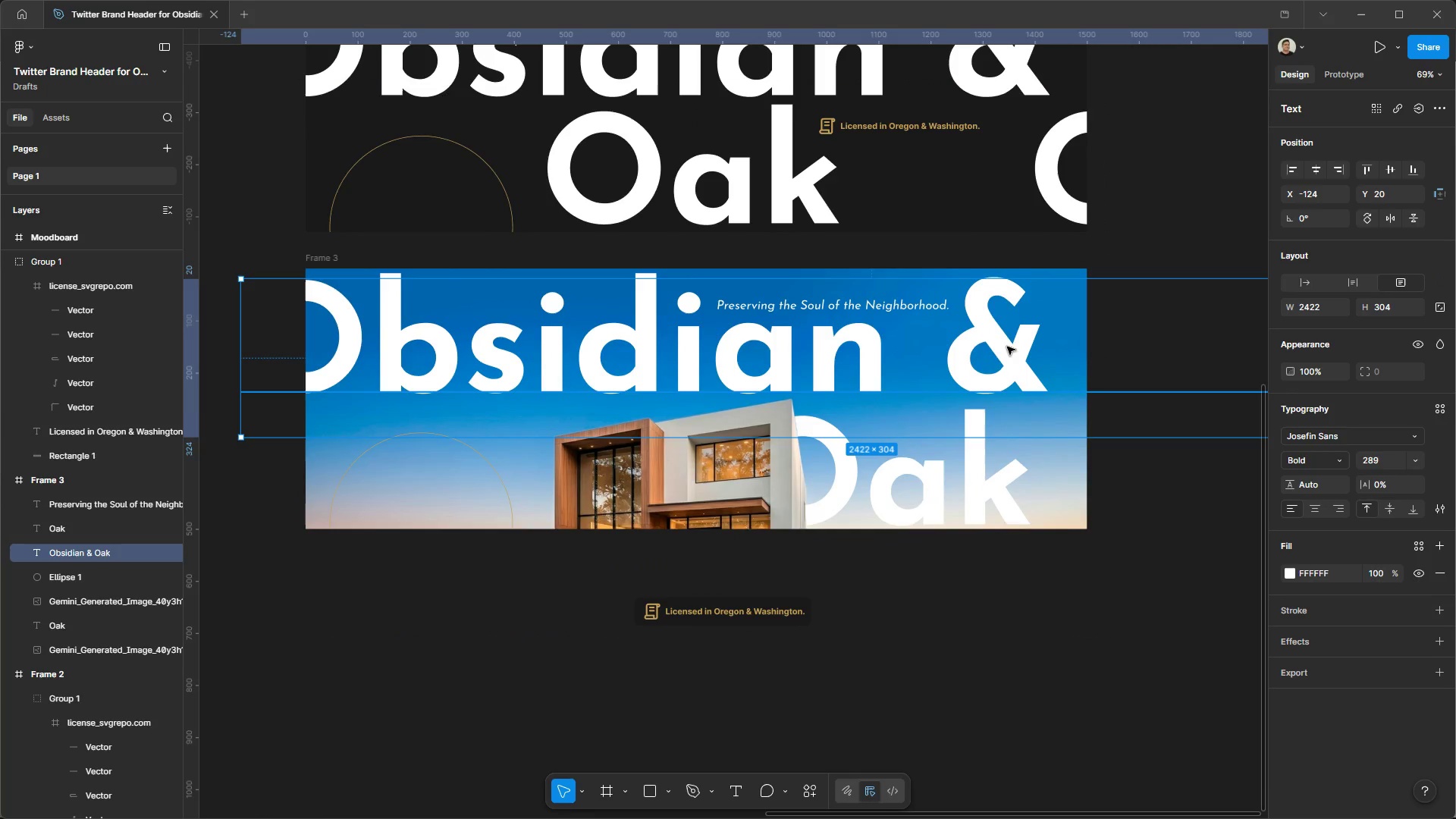 
left_click([1366, 464])
 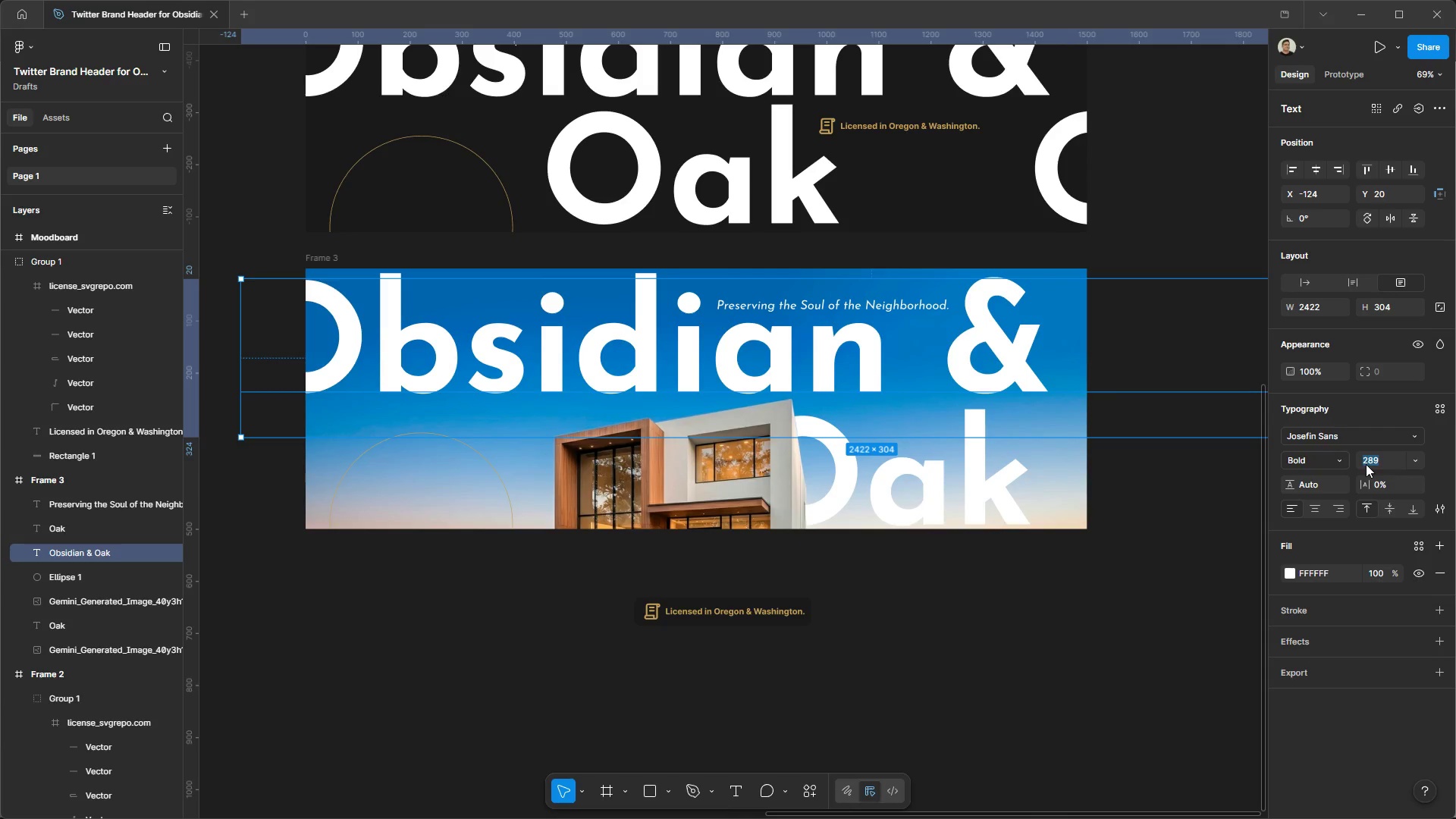 
type(280)
 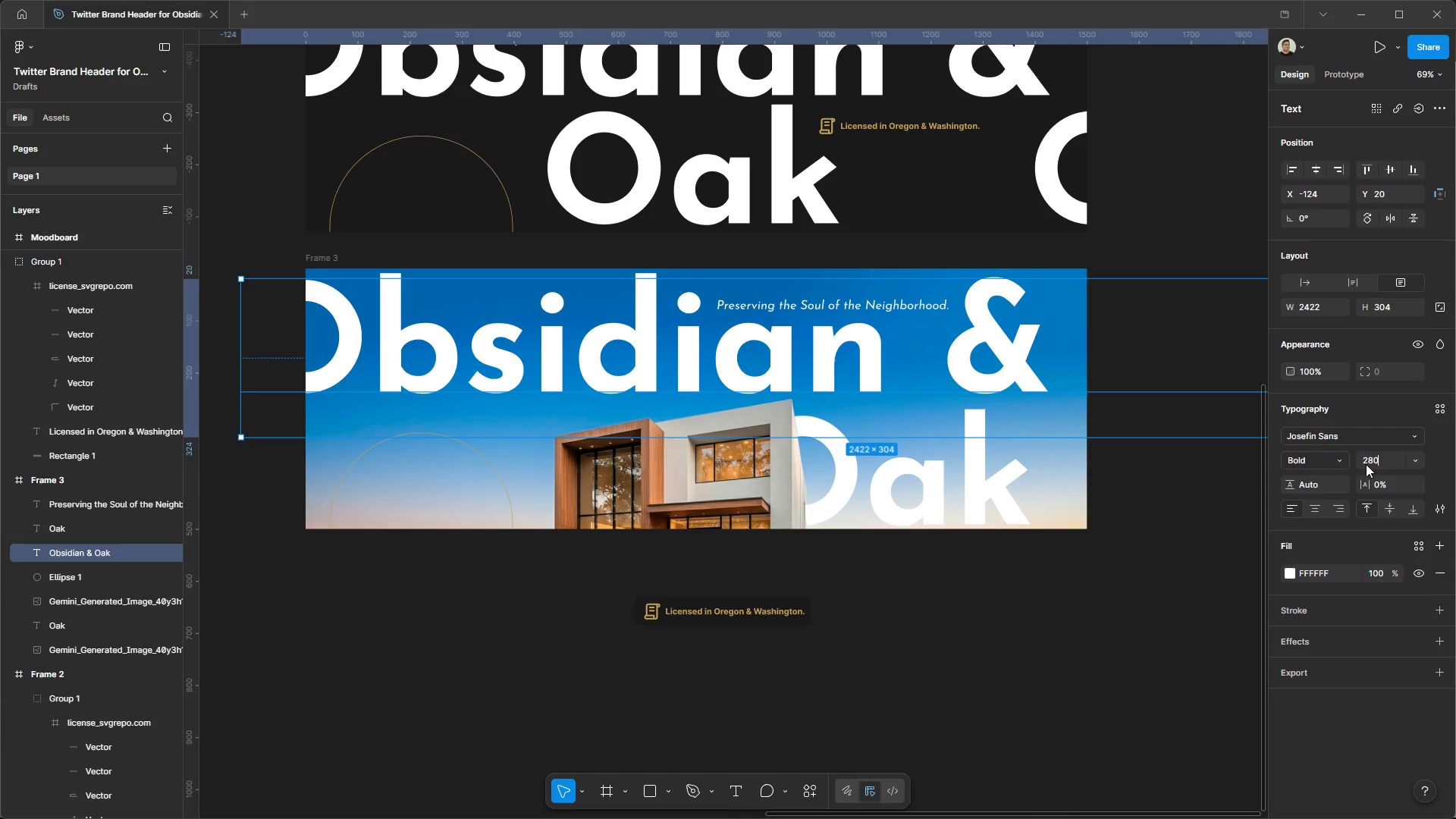 
key(Enter)
 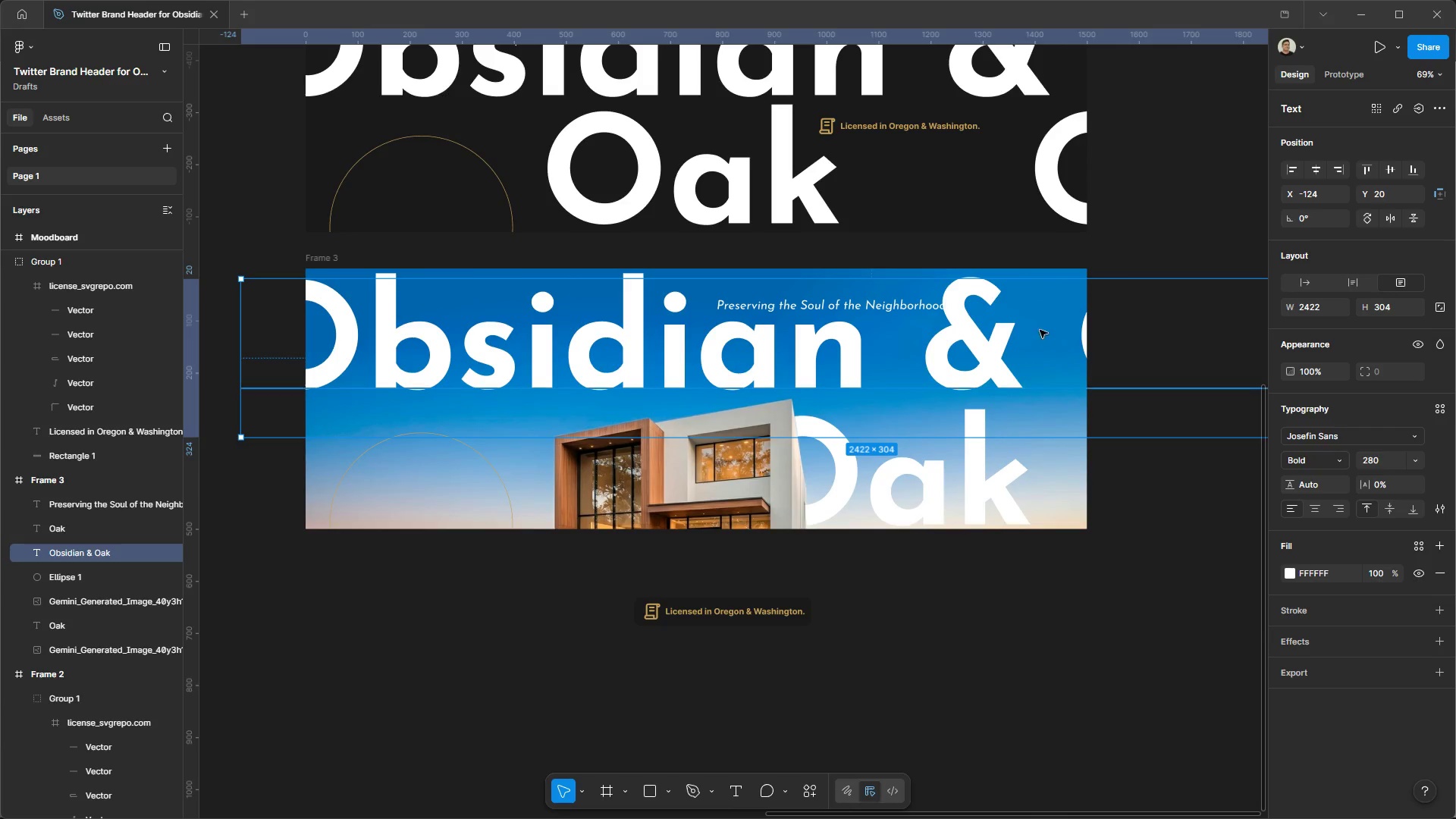 
left_click_drag(start_coordinate=[979, 348], to_coordinate=[949, 353])
 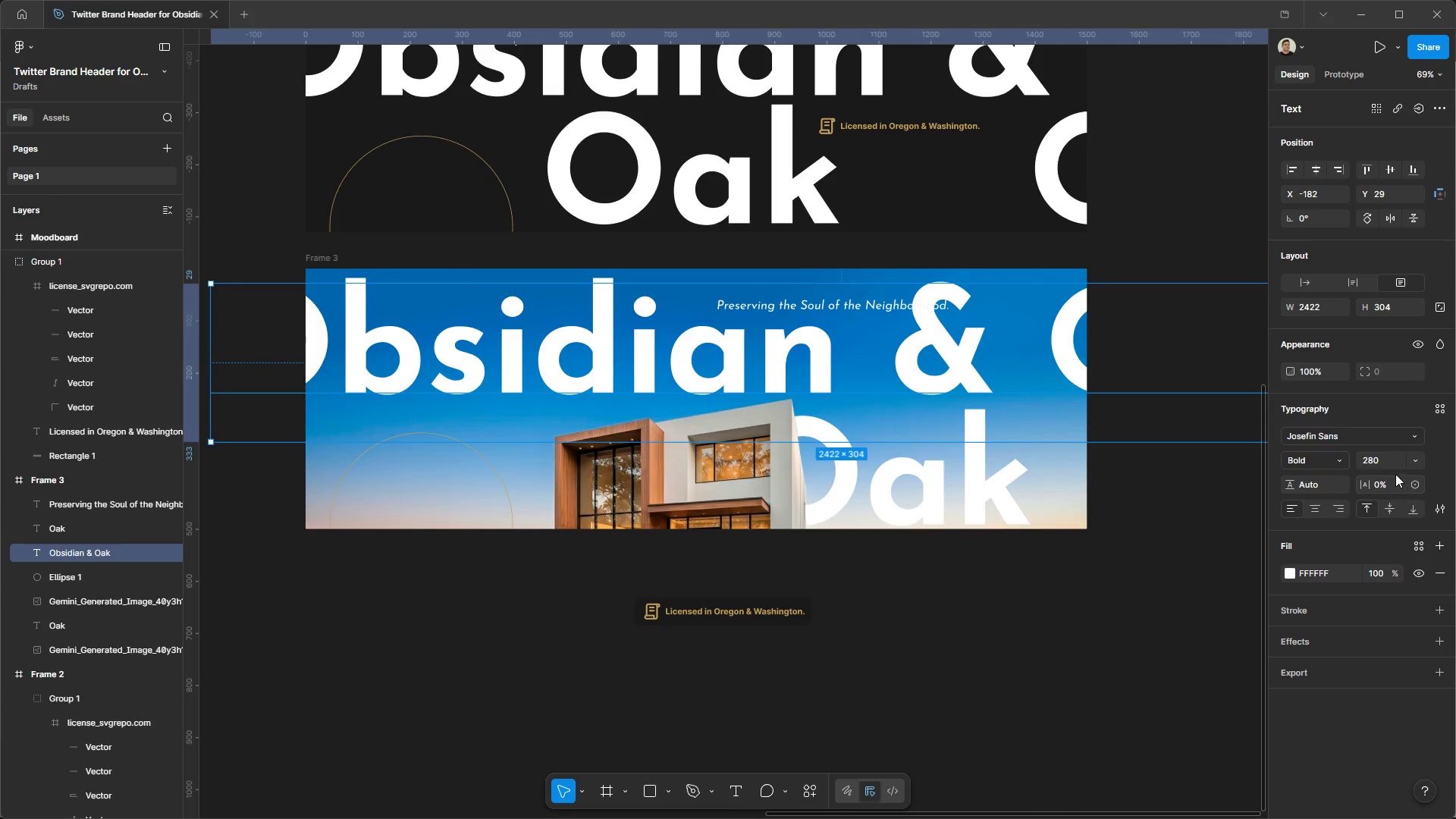 
left_click([1382, 461])
 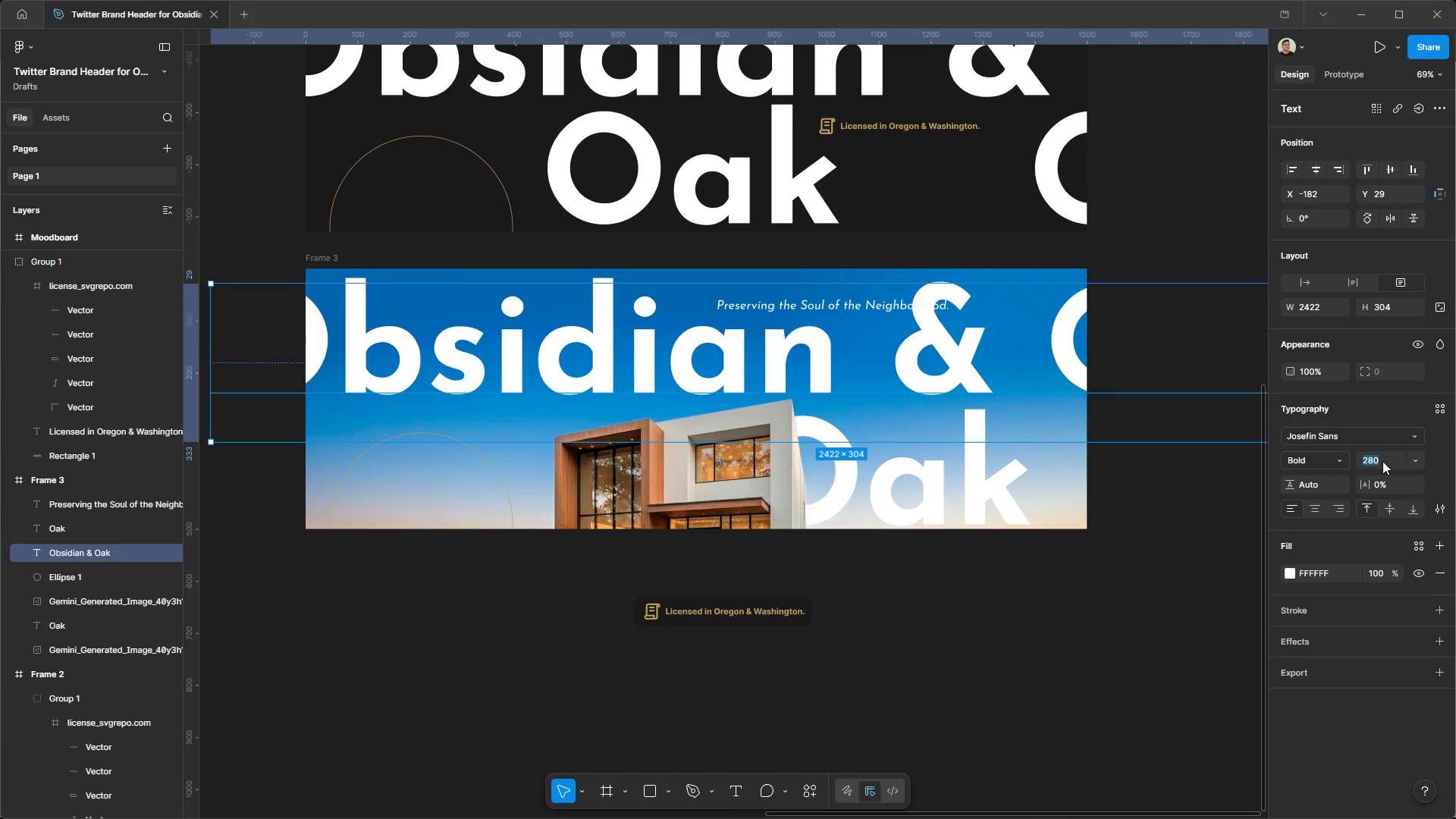 
type(275)
 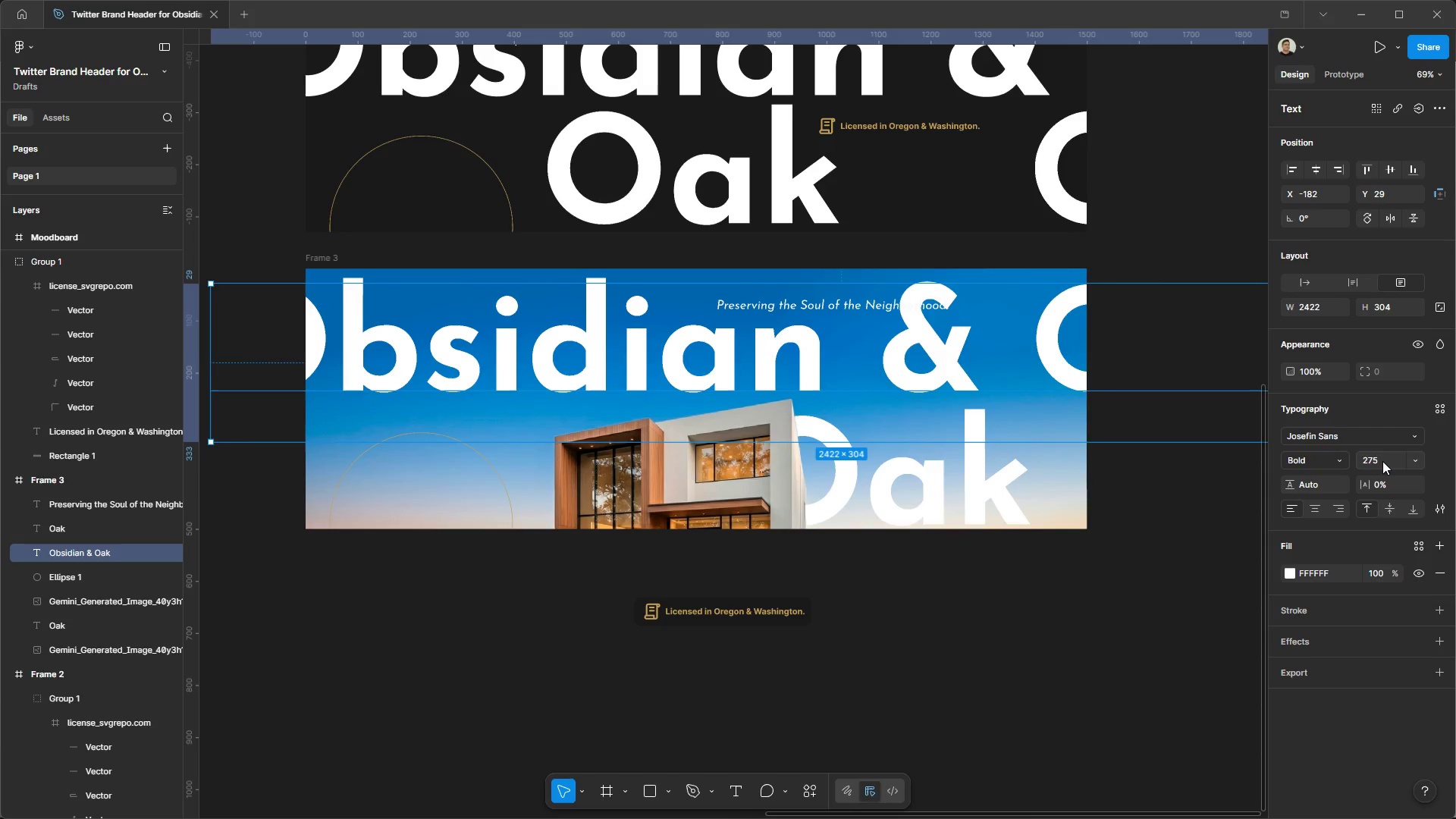 
key(Enter)
 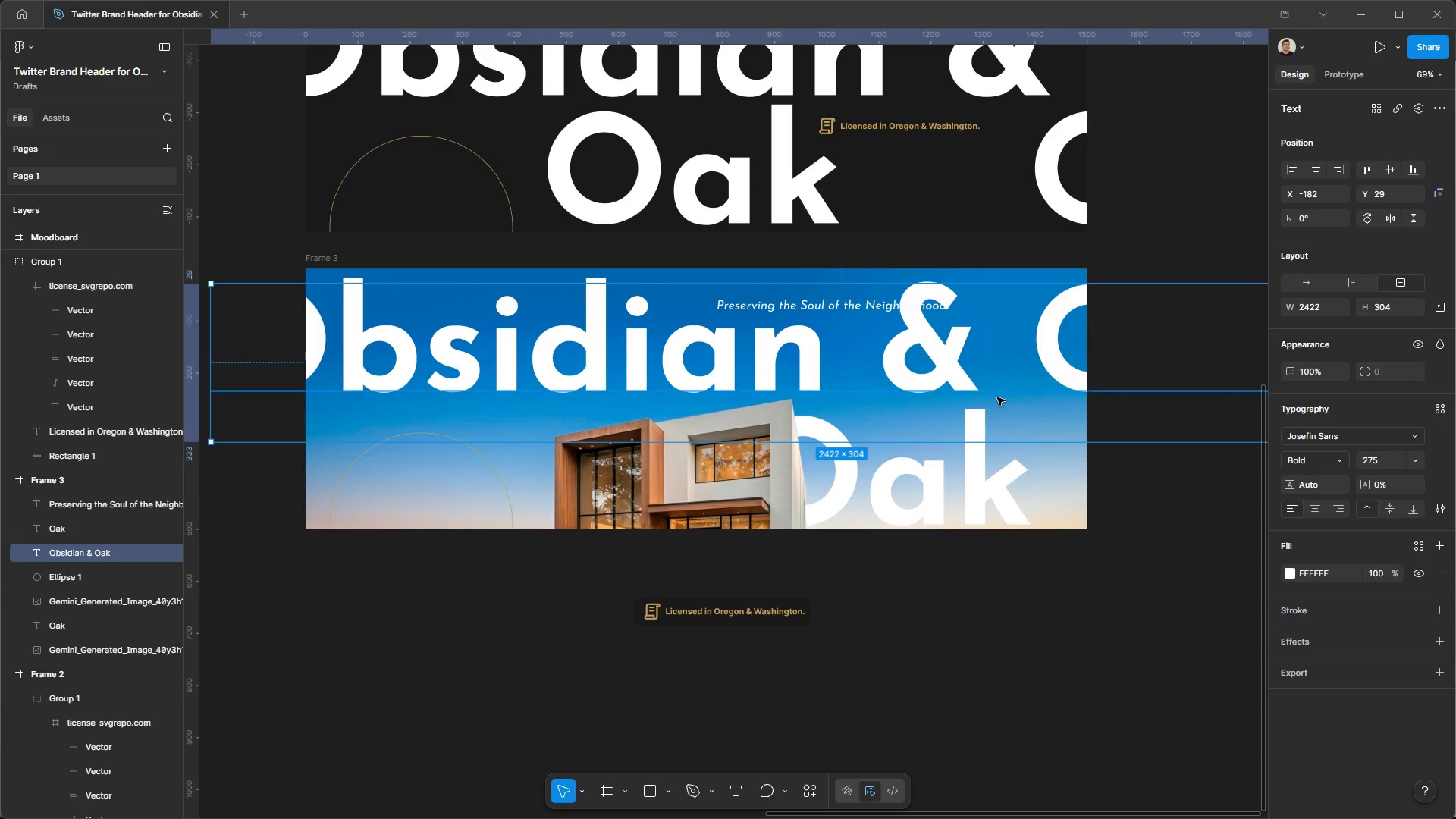 
left_click_drag(start_coordinate=[943, 381], to_coordinate=[974, 385])
 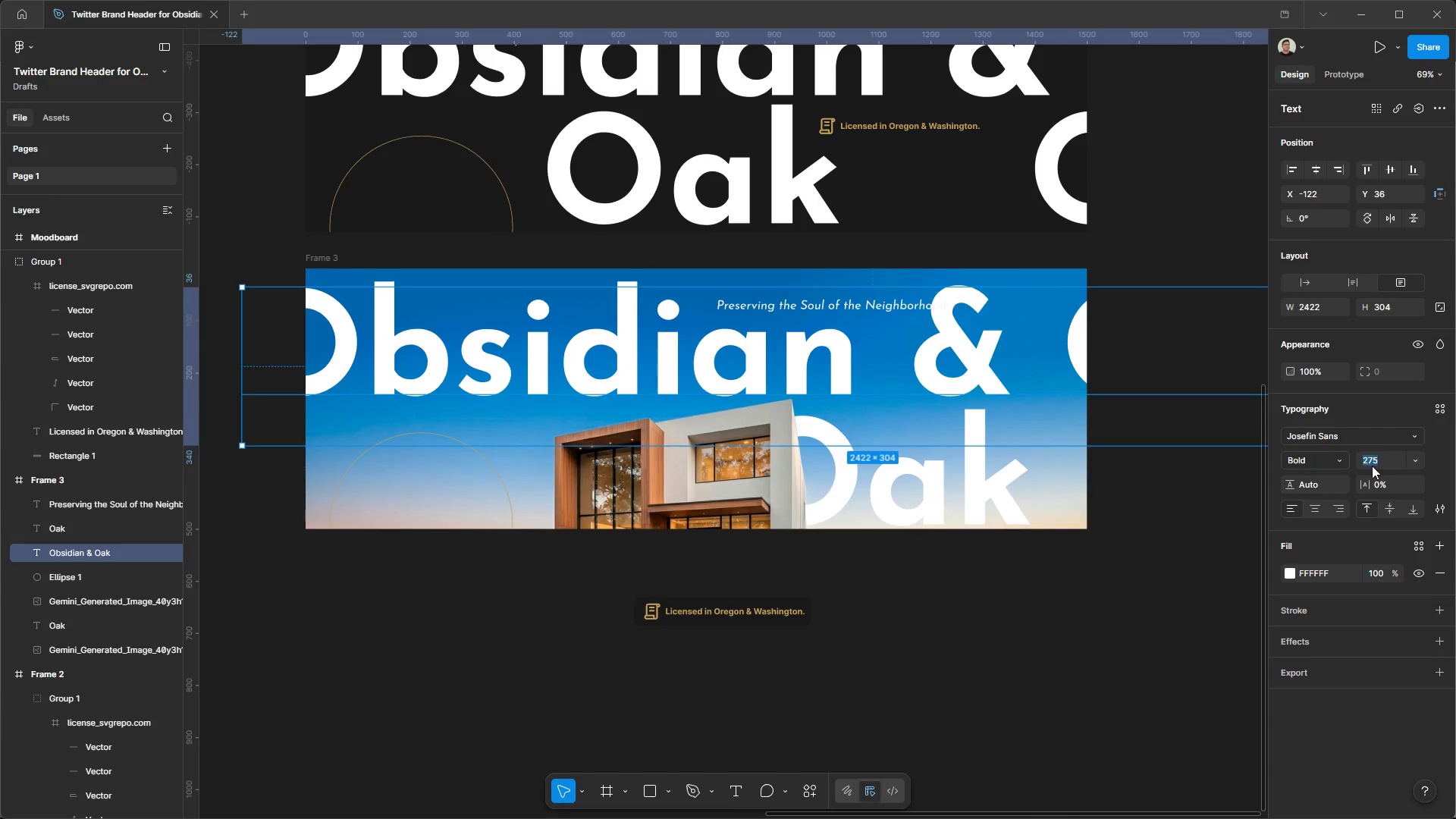 
type(260)
 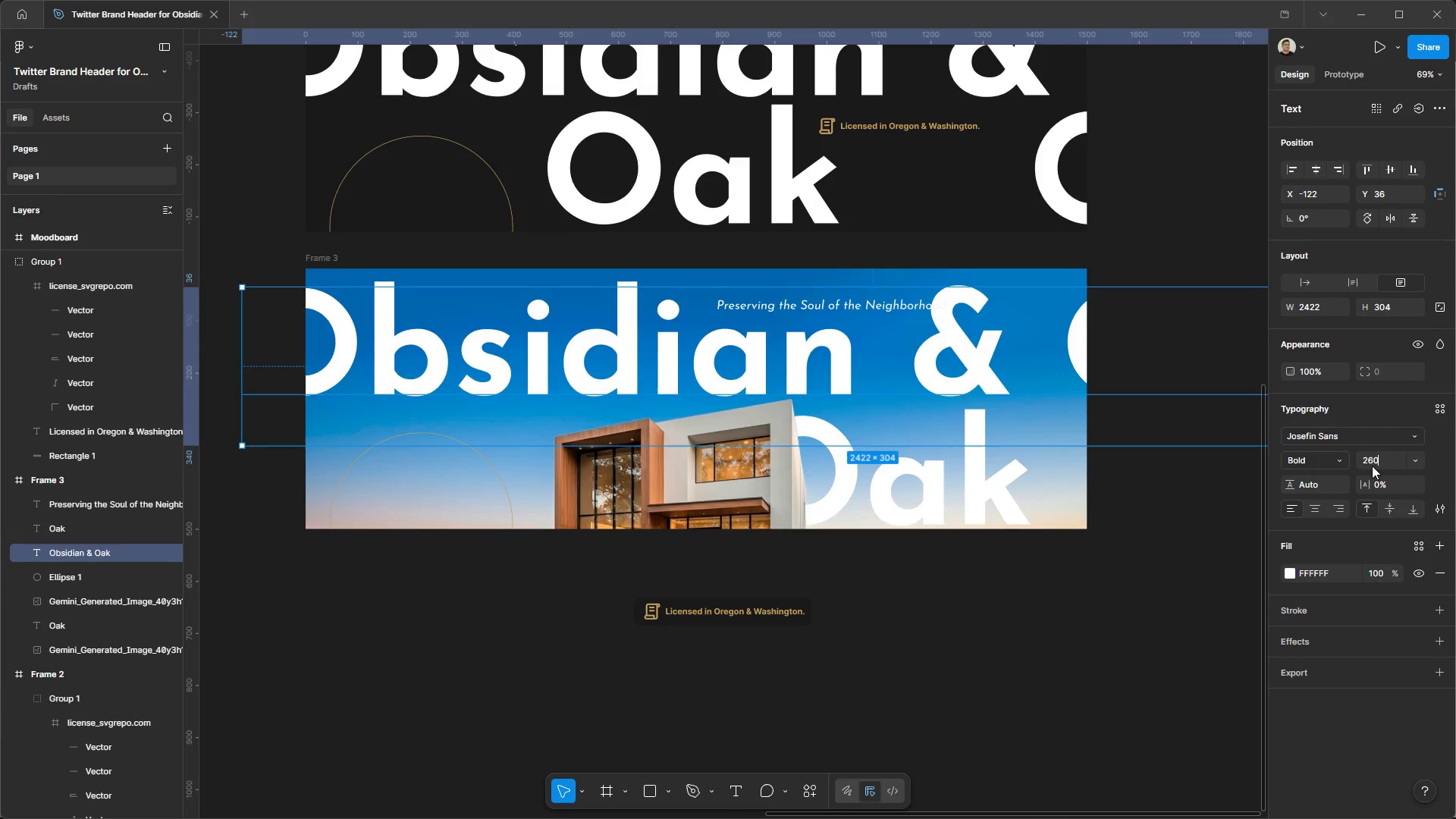 
key(Enter)
 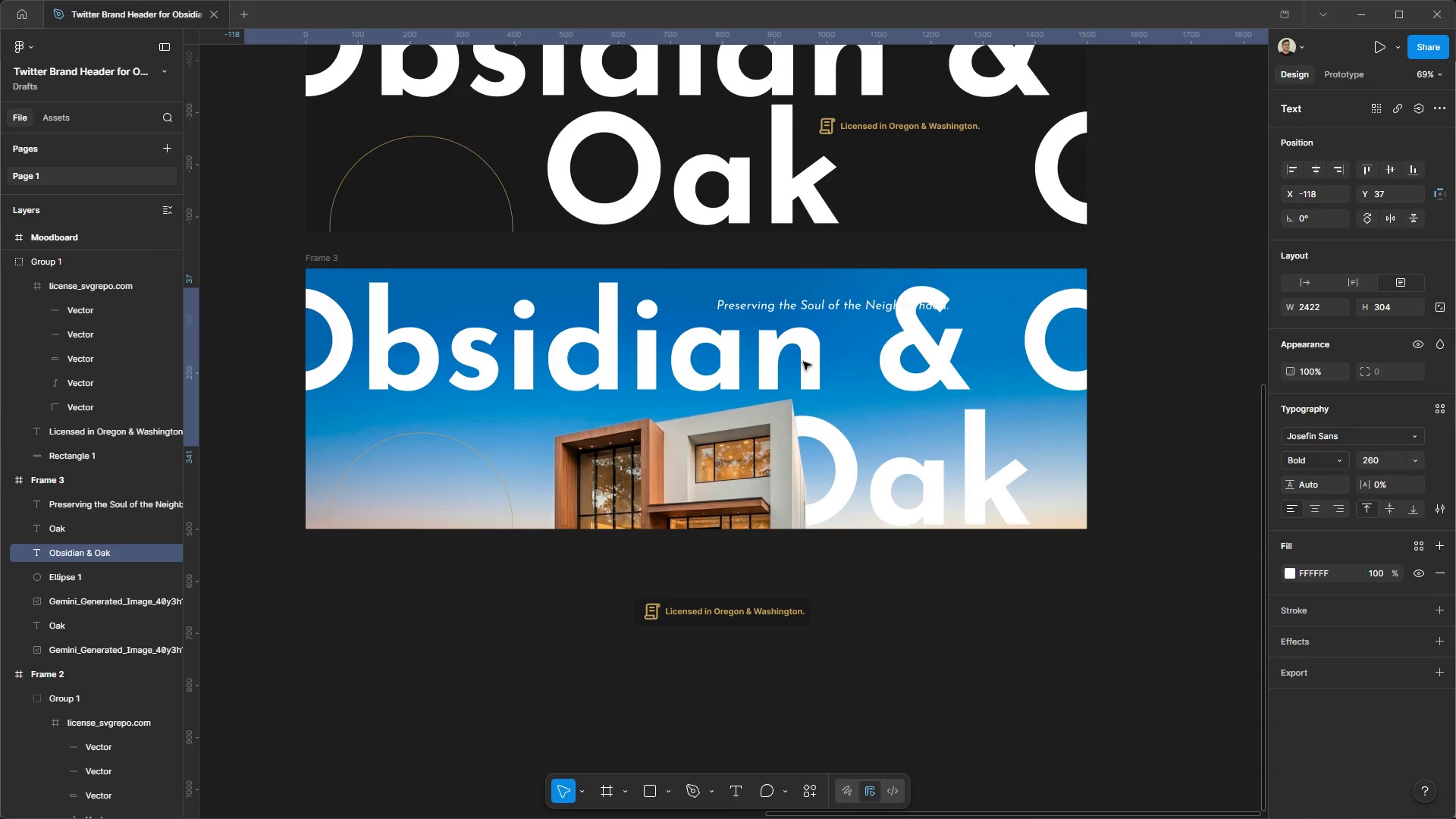 
wait(7.98)
 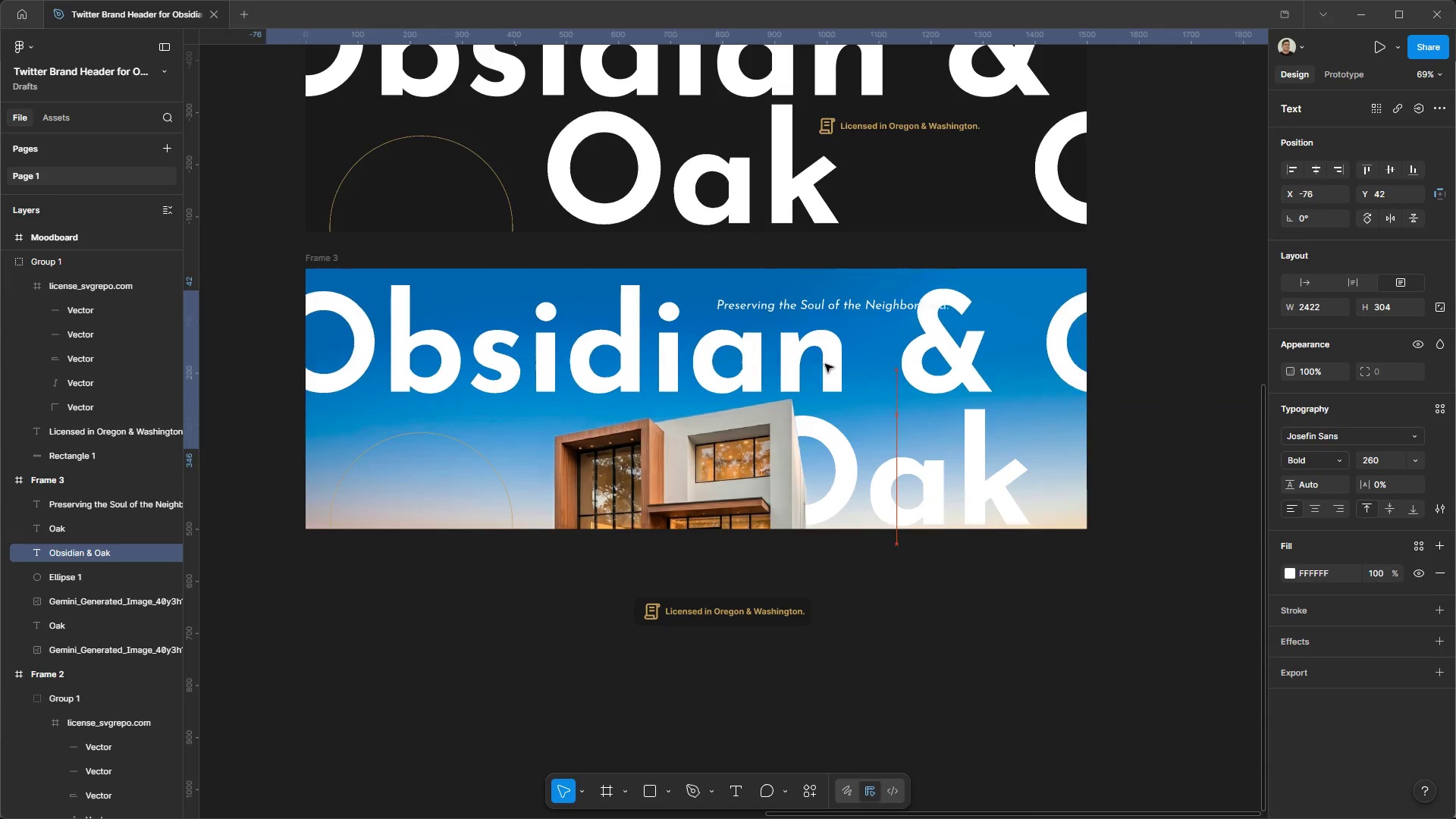 
left_click_drag(start_coordinate=[830, 303], to_coordinate=[808, 303])
 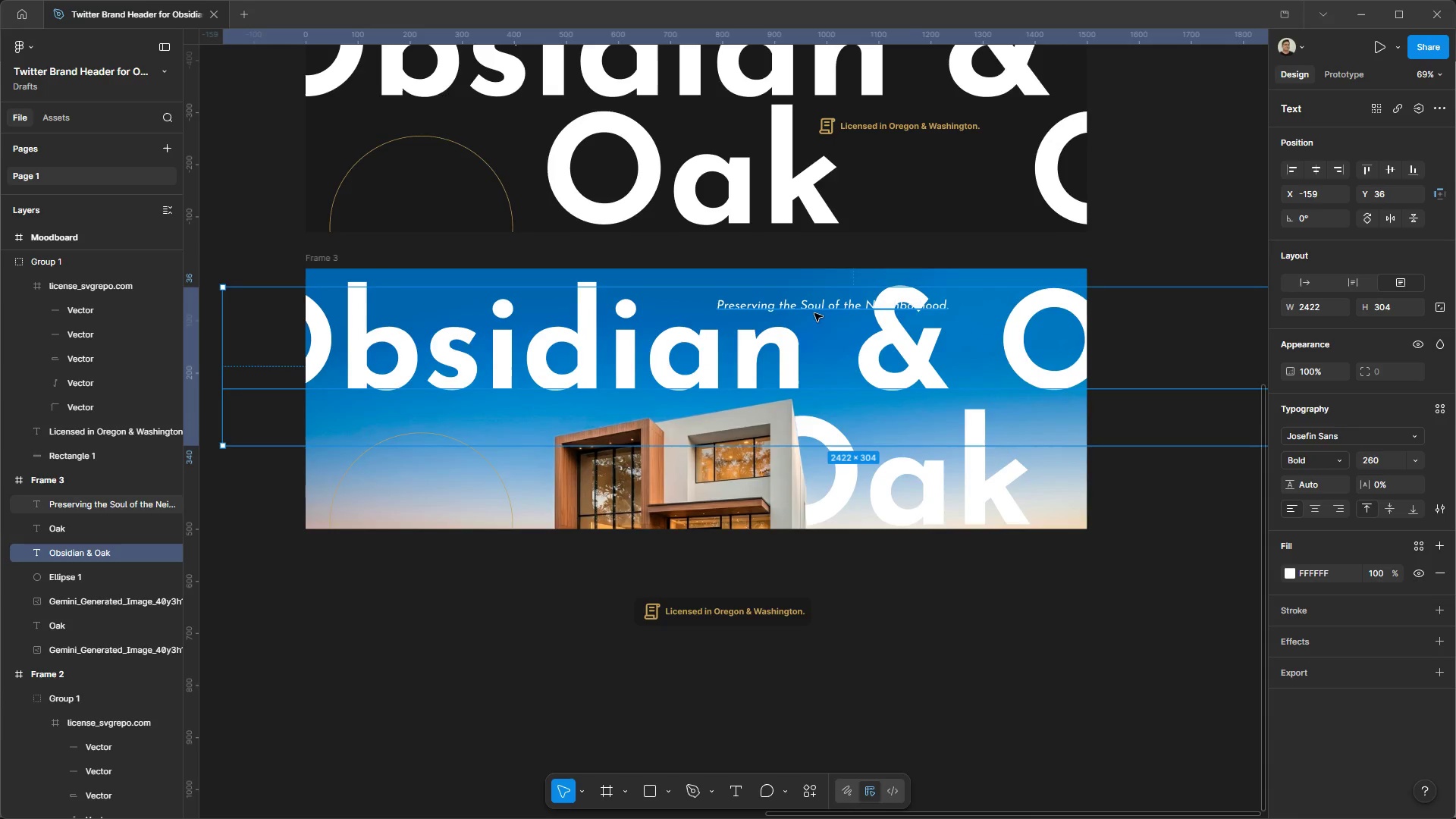 
key(Control+ControlLeft)
 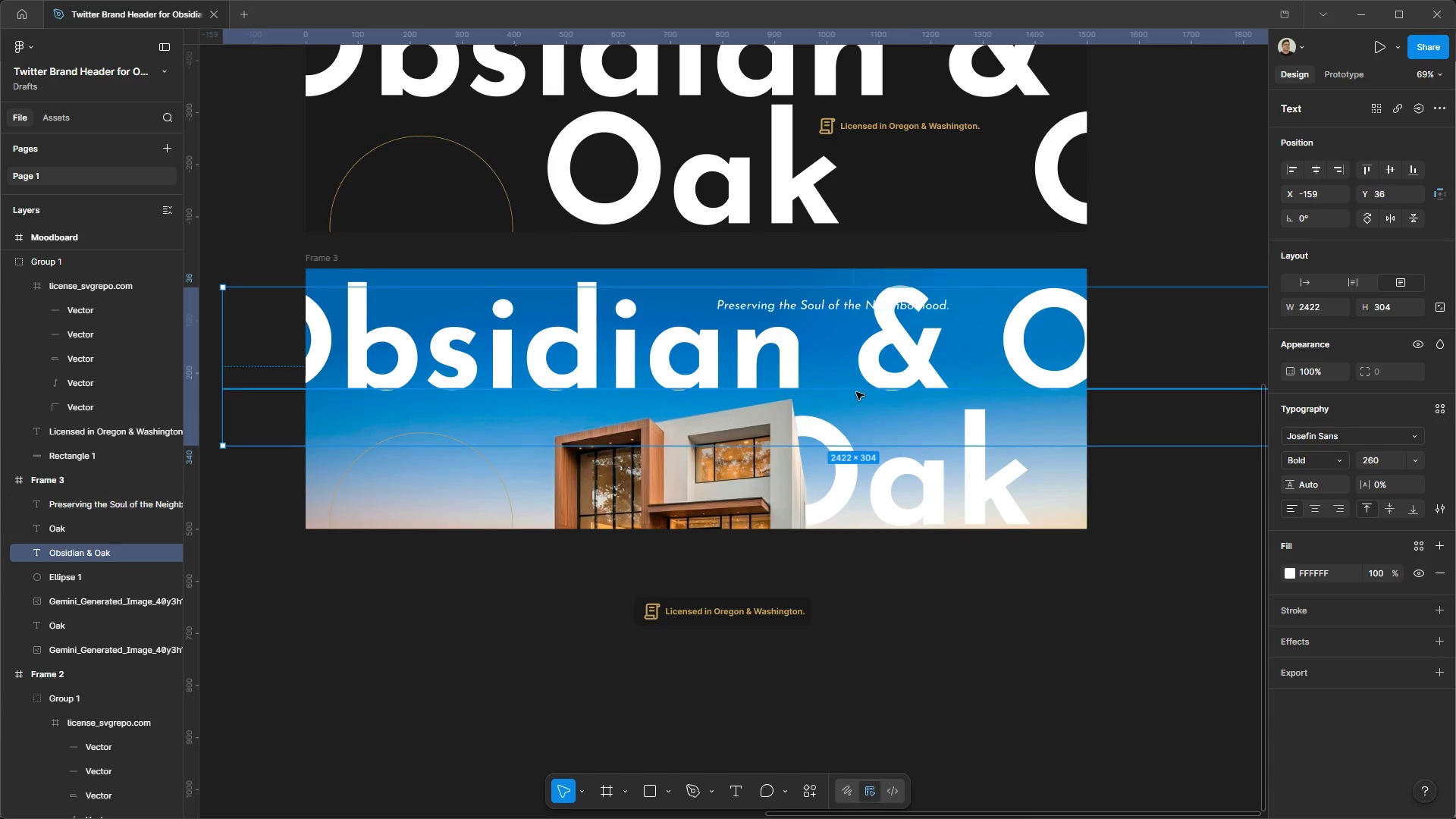 
key(Control+Z)
 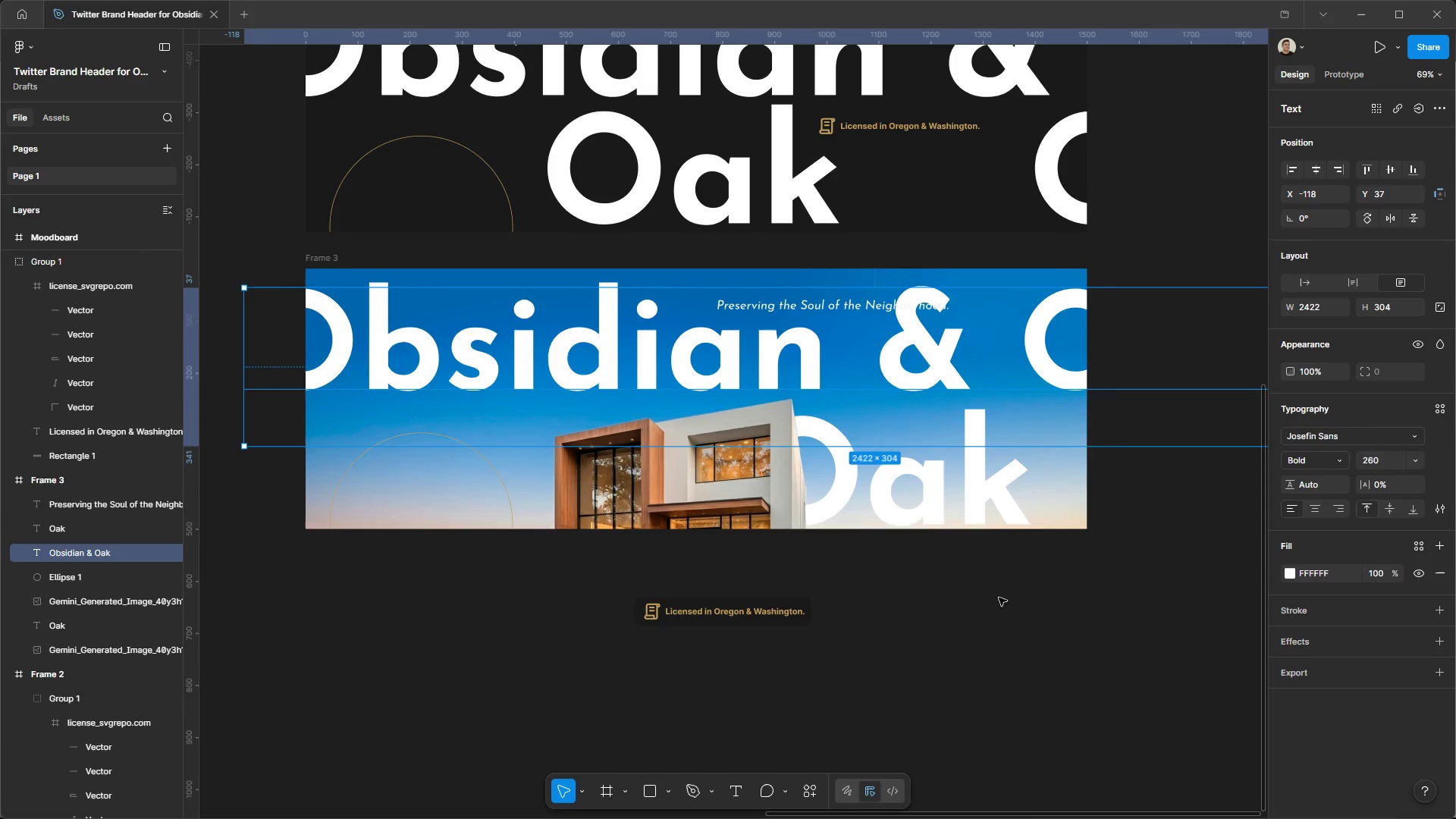 
left_click([999, 598])
 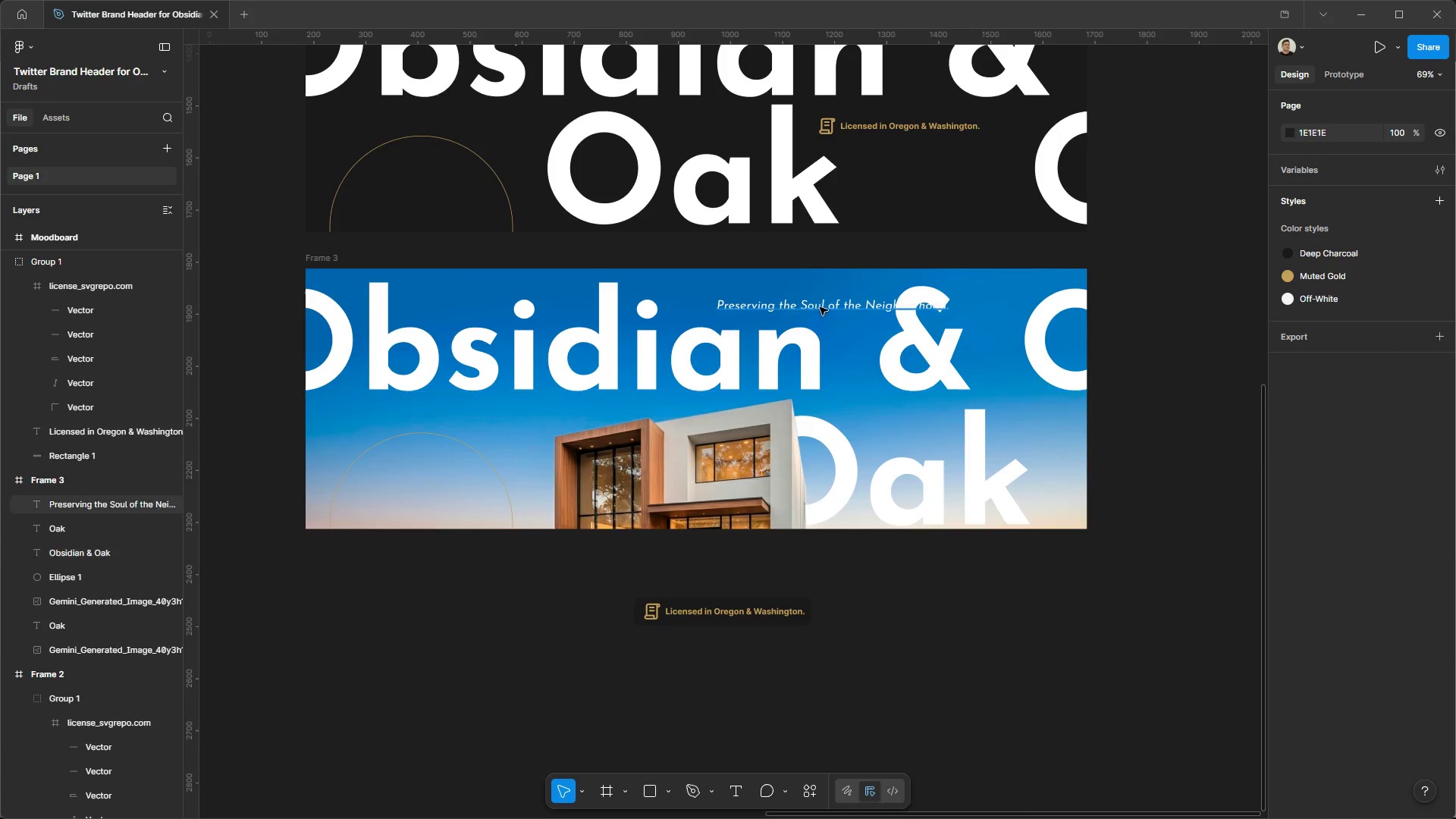 
left_click_drag(start_coordinate=[819, 306], to_coordinate=[766, 315])
 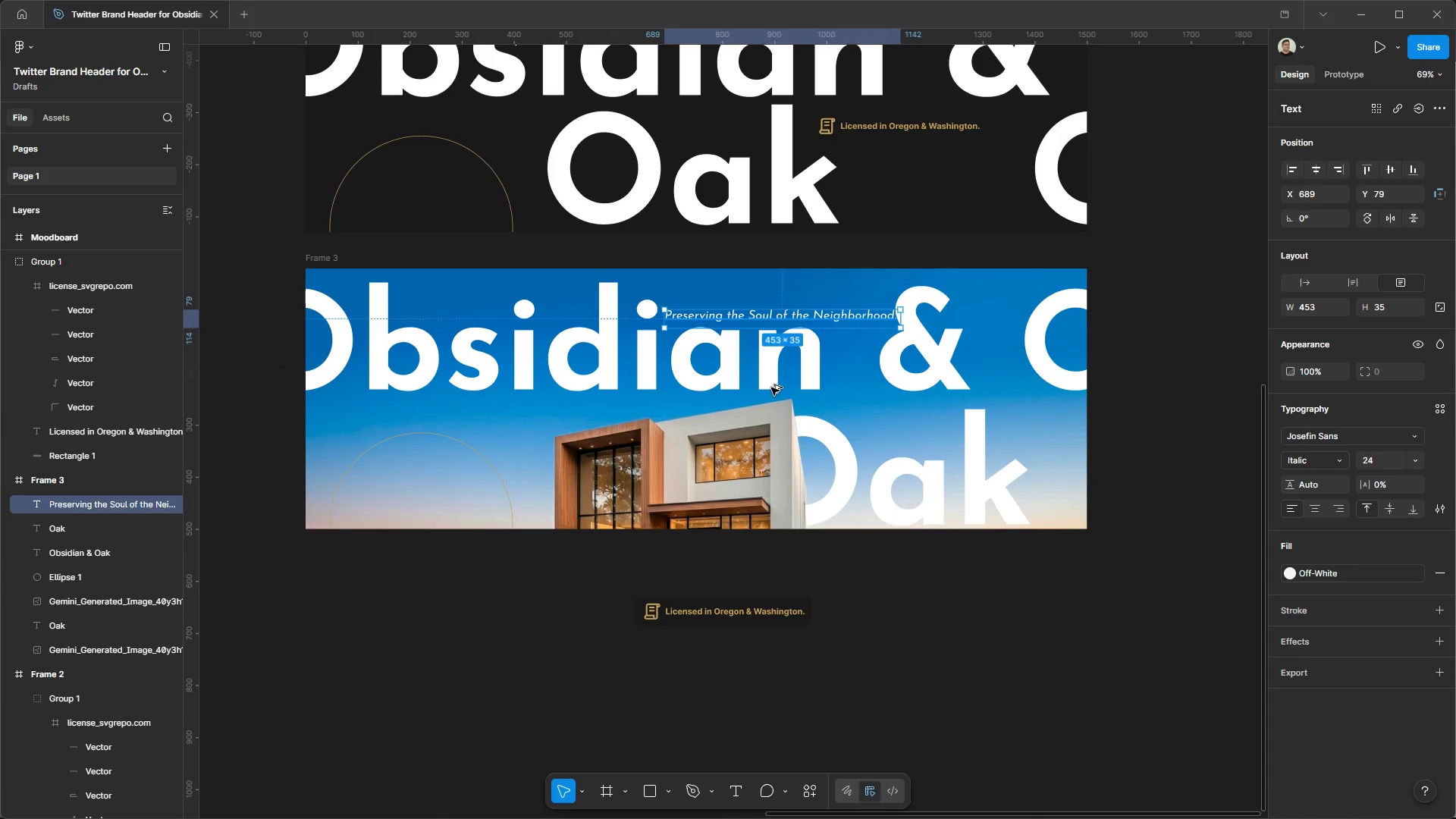 
hold_key(key=AltLeft, duration=1.45)
hold_key(key=ControlLeft, duration=1.49)
scroll: coordinate [607, 421], scroll_direction: up, amount: 2.0
 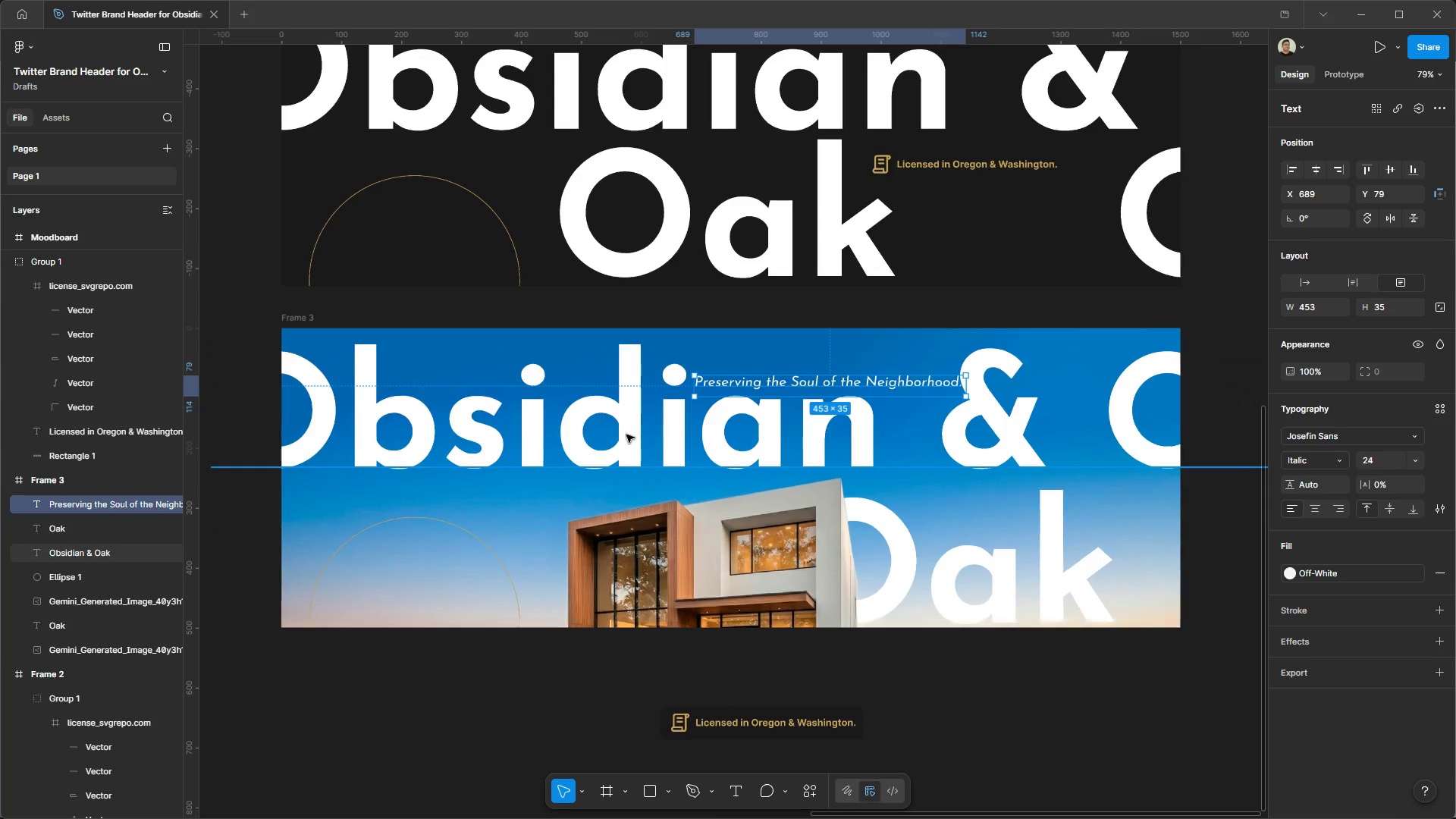 
left_click_drag(start_coordinate=[629, 435], to_coordinate=[622, 432])
 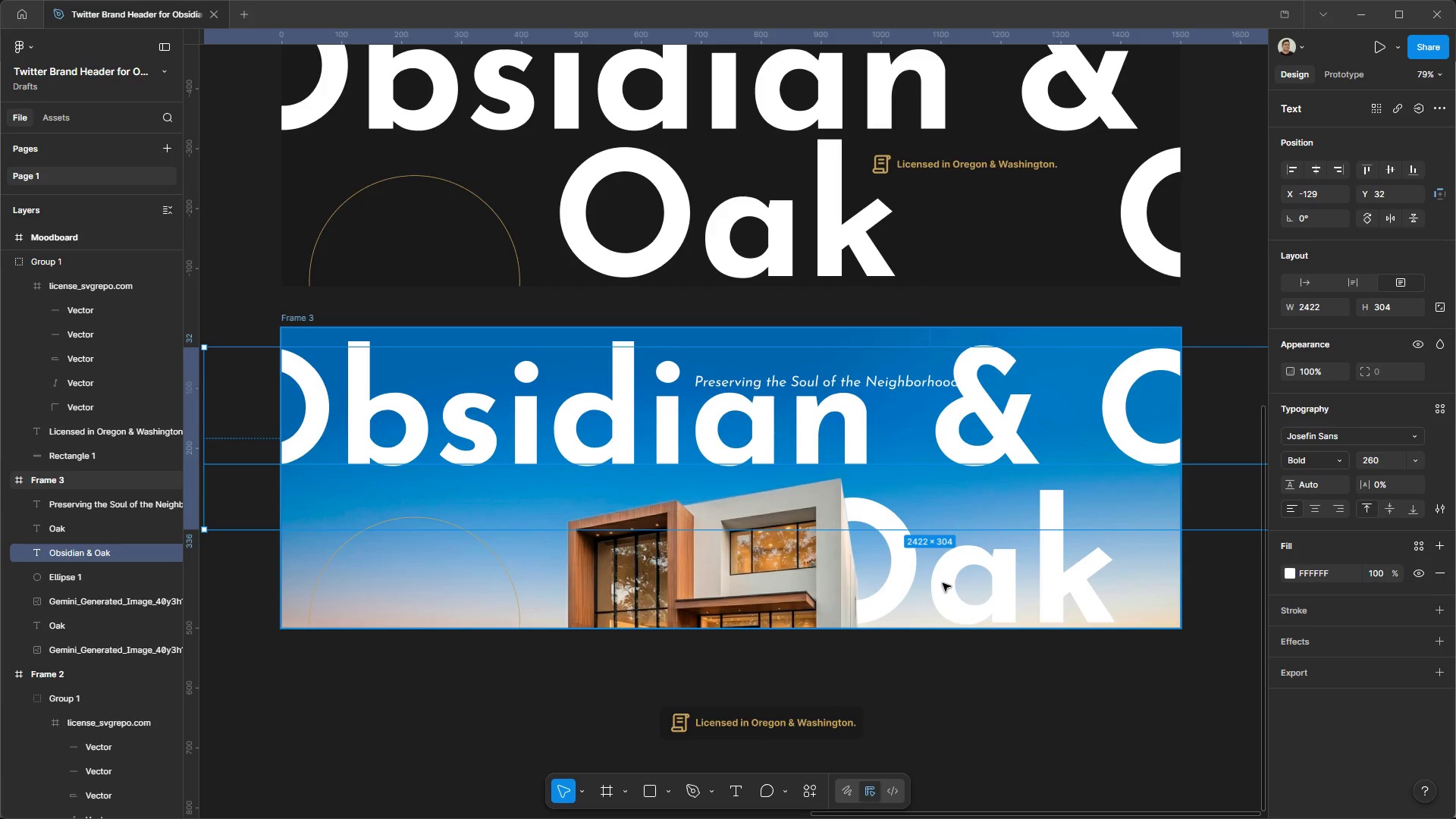 
left_click([1001, 735])
 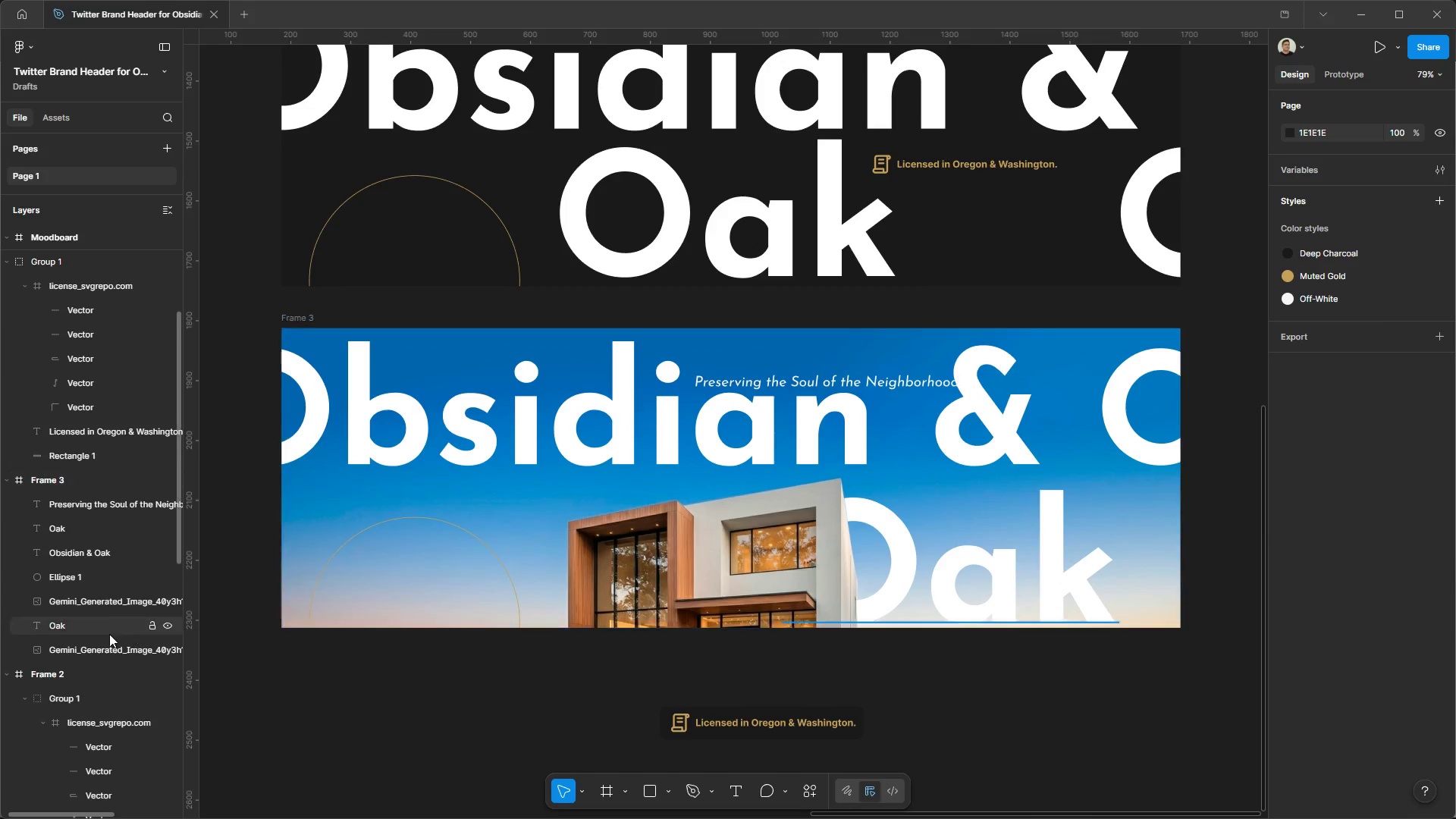 
left_click([100, 637])
 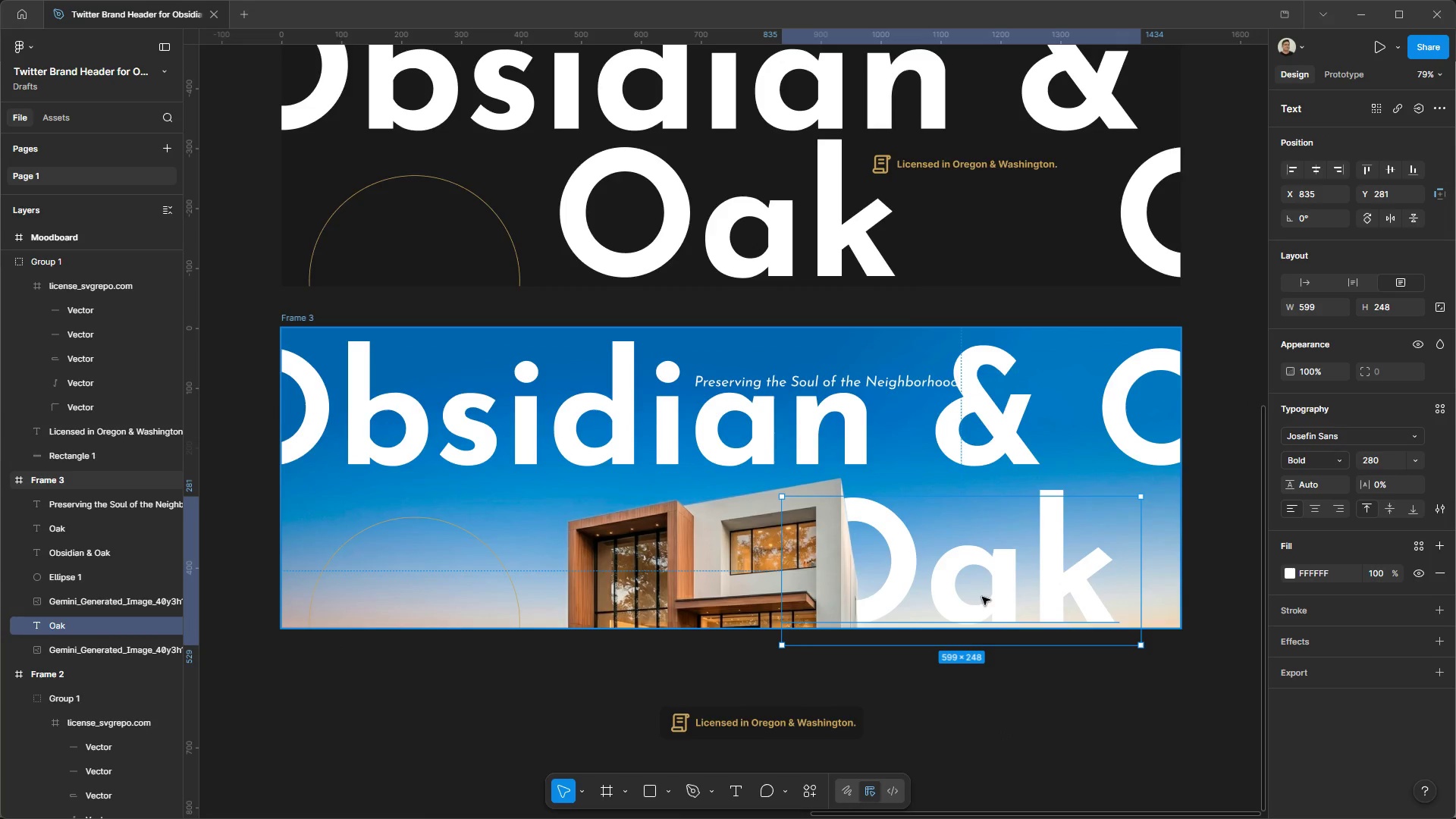 
left_click_drag(start_coordinate=[992, 598], to_coordinate=[958, 596])
 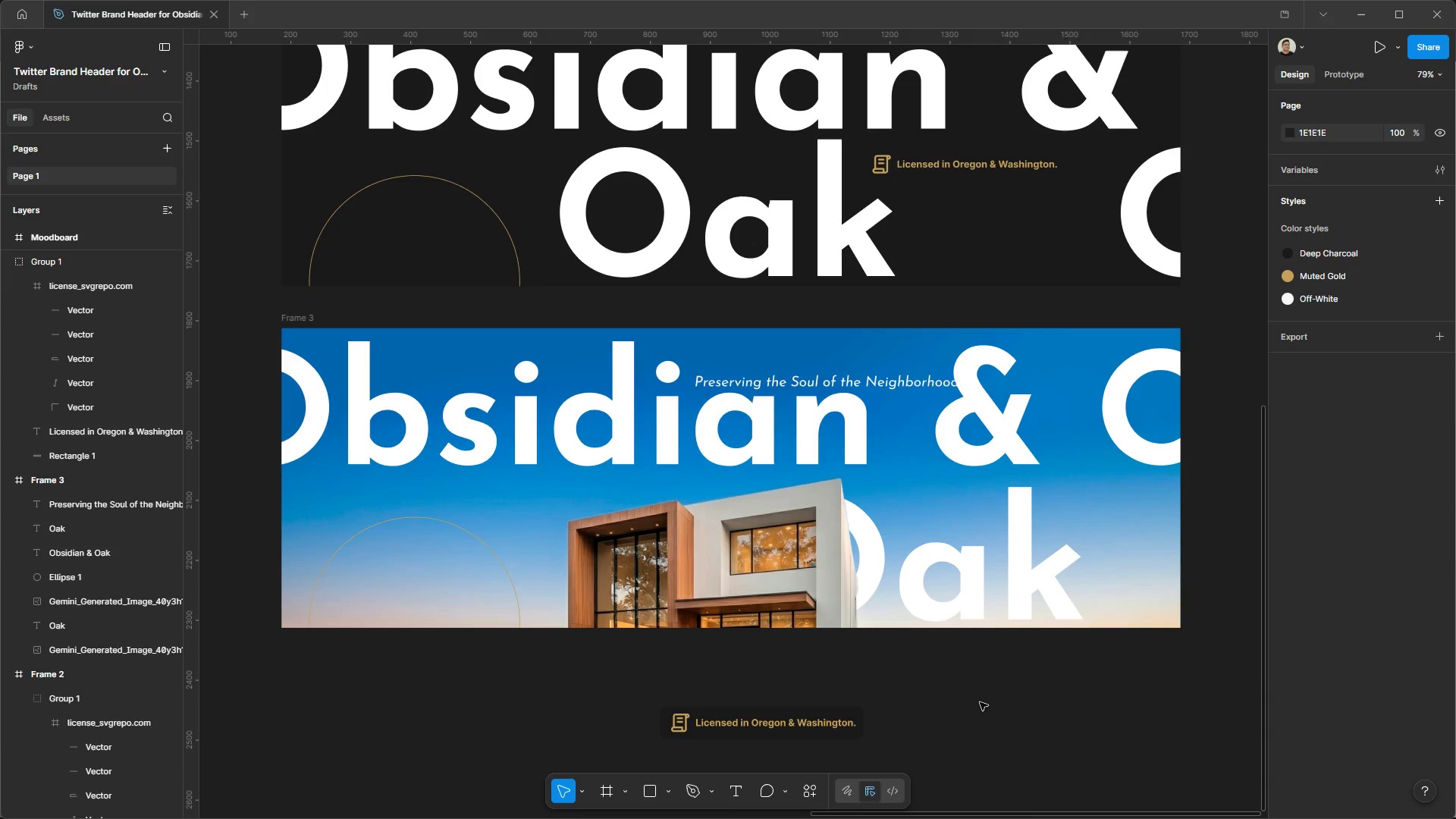 
hold_key(key=ControlLeft, duration=1.11)
hold_key(key=AltLeft, duration=1.05)
scroll: coordinate [1214, 505], scroll_direction: none, amount: 0.0
 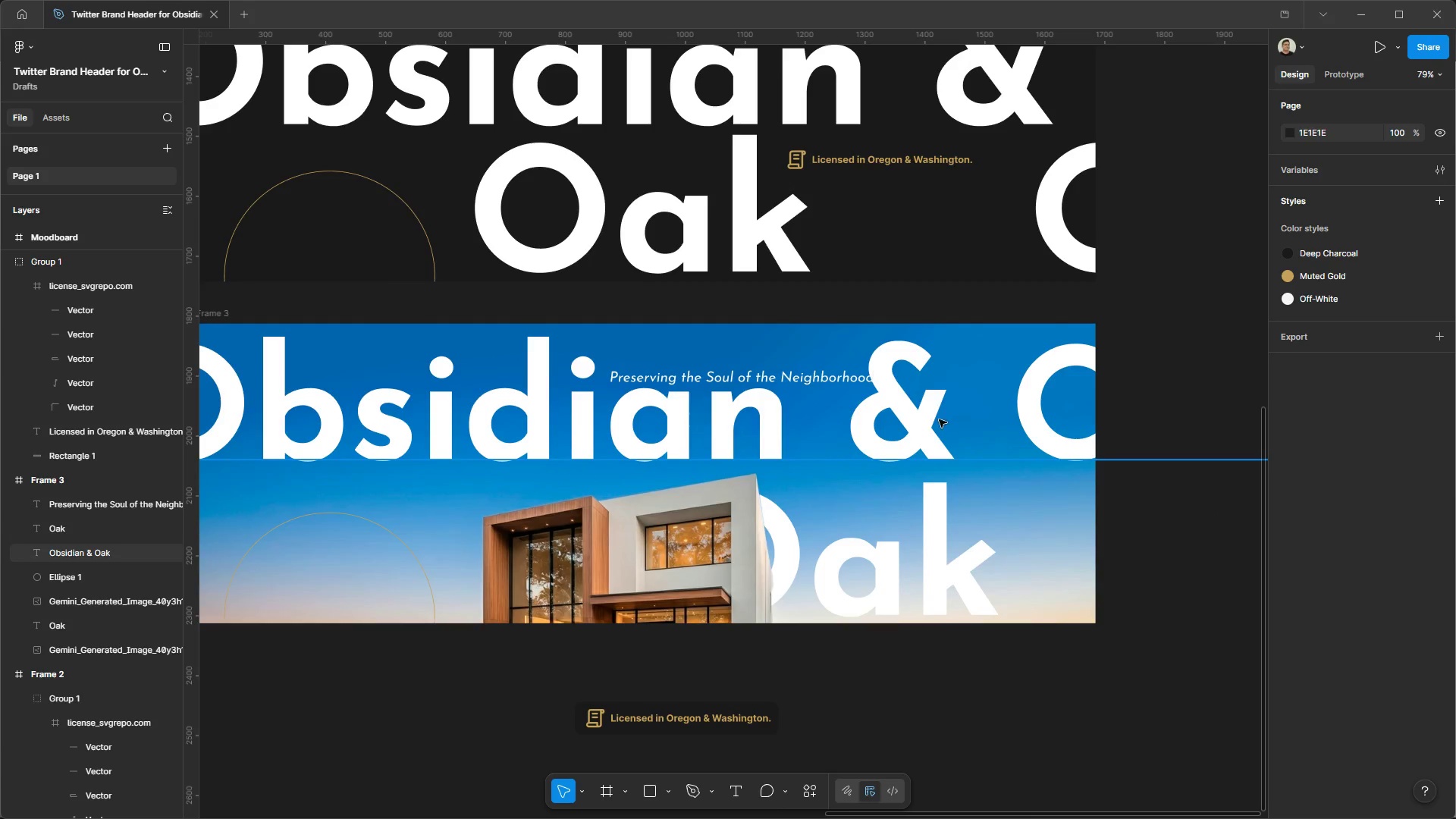 
left_click_drag(start_coordinate=[923, 417], to_coordinate=[917, 422])
 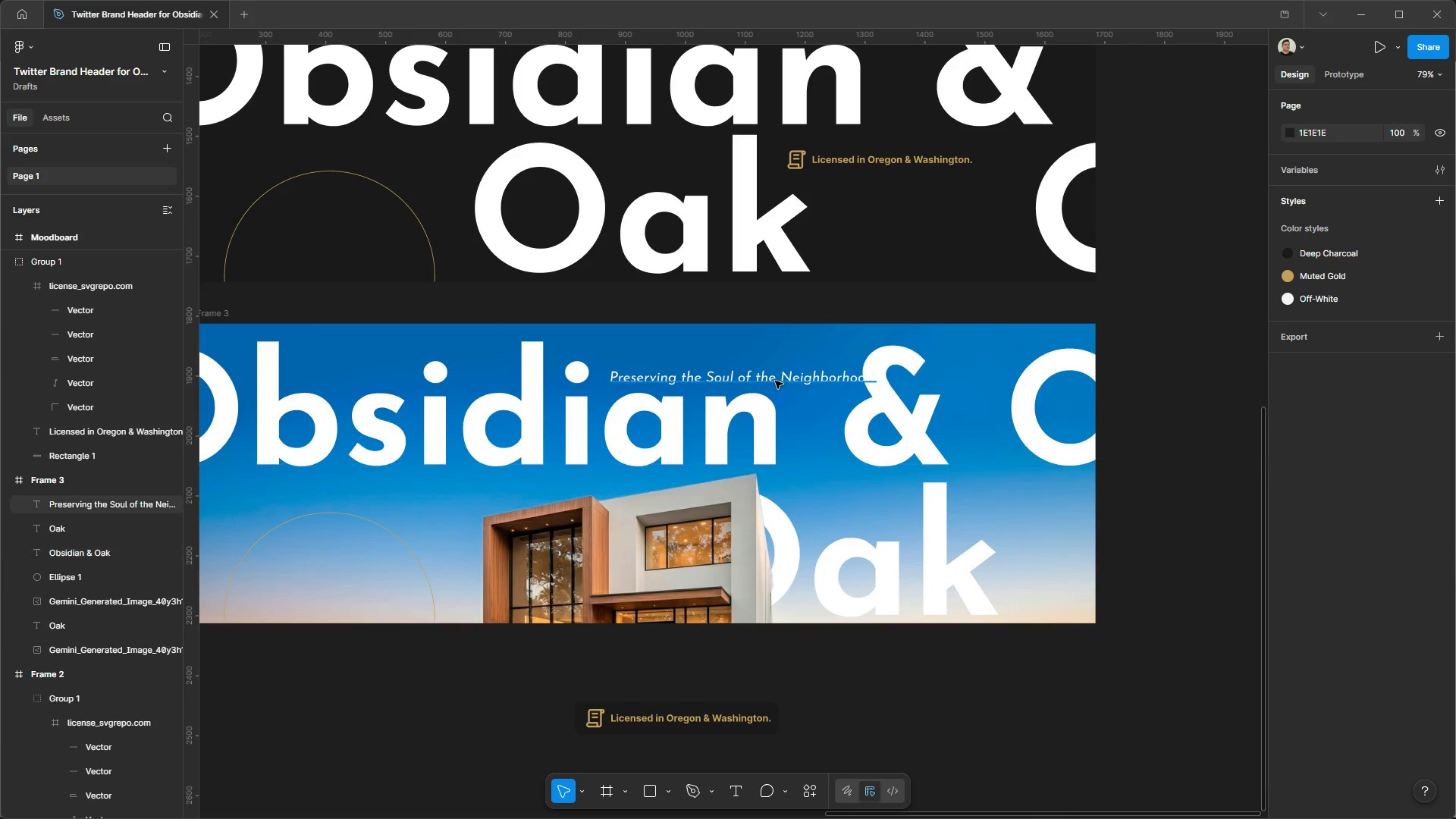 
left_click_drag(start_coordinate=[775, 378], to_coordinate=[758, 375])
 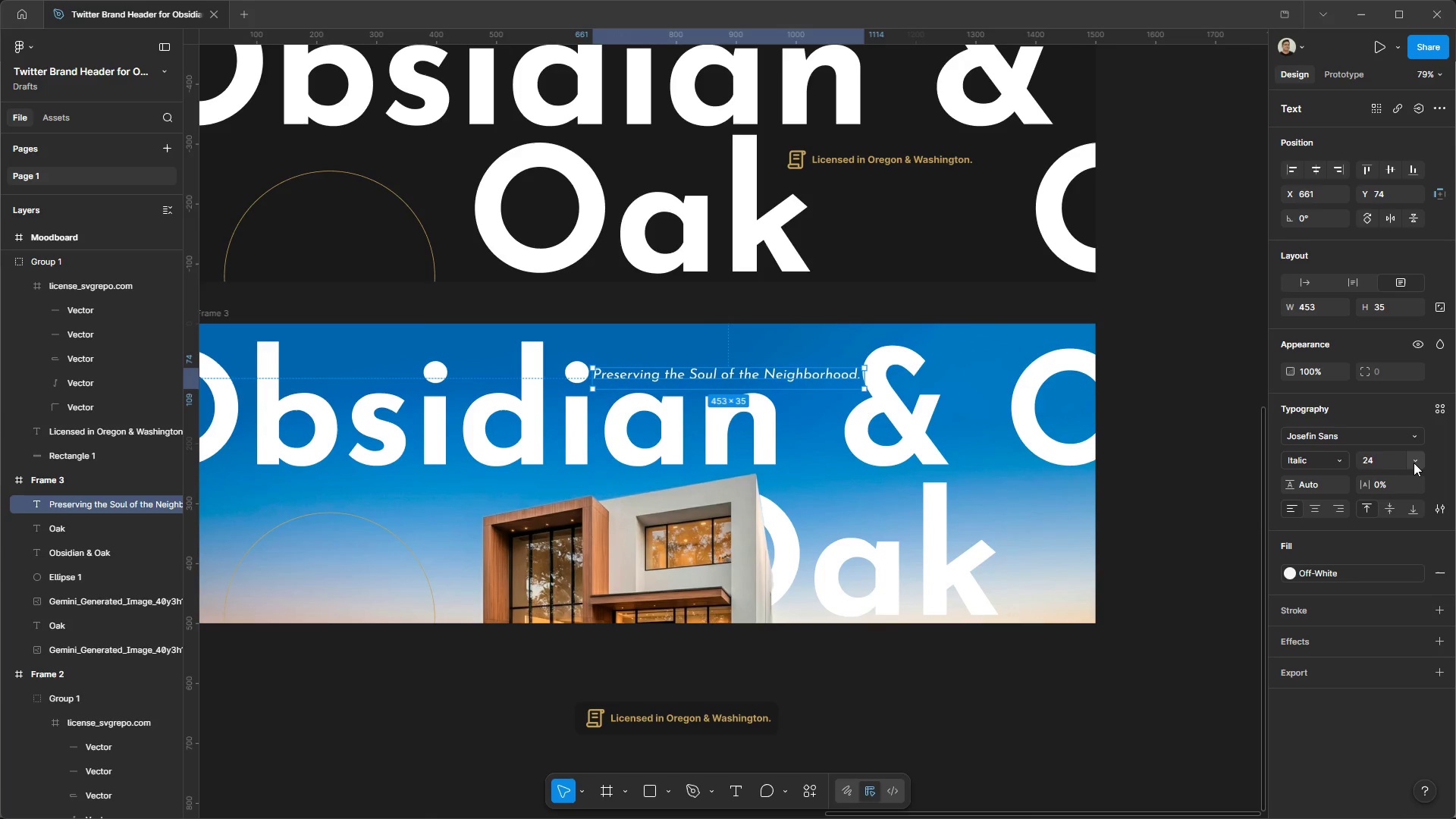 
left_click([1414, 463])
 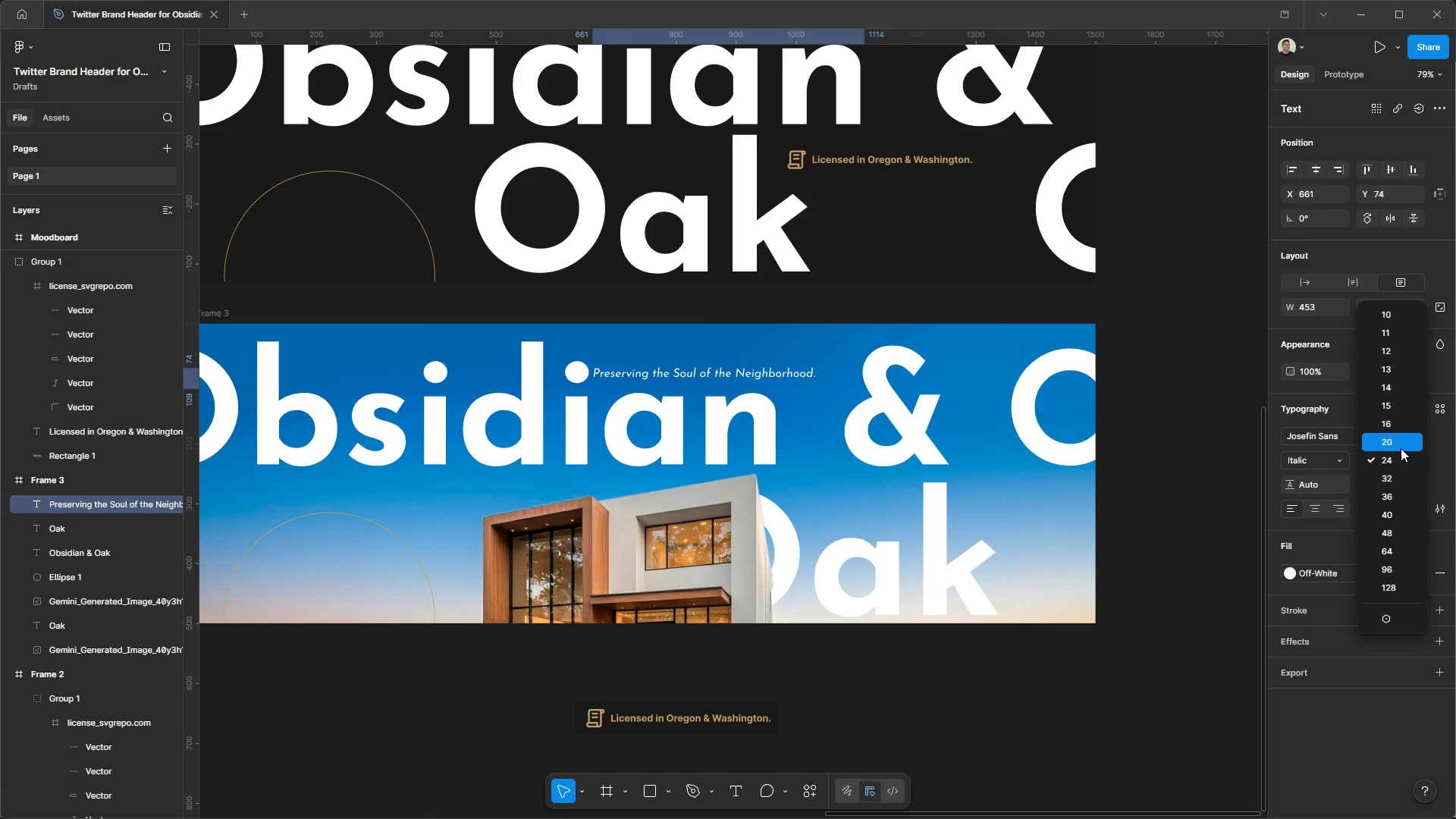 
left_click([1401, 448])
 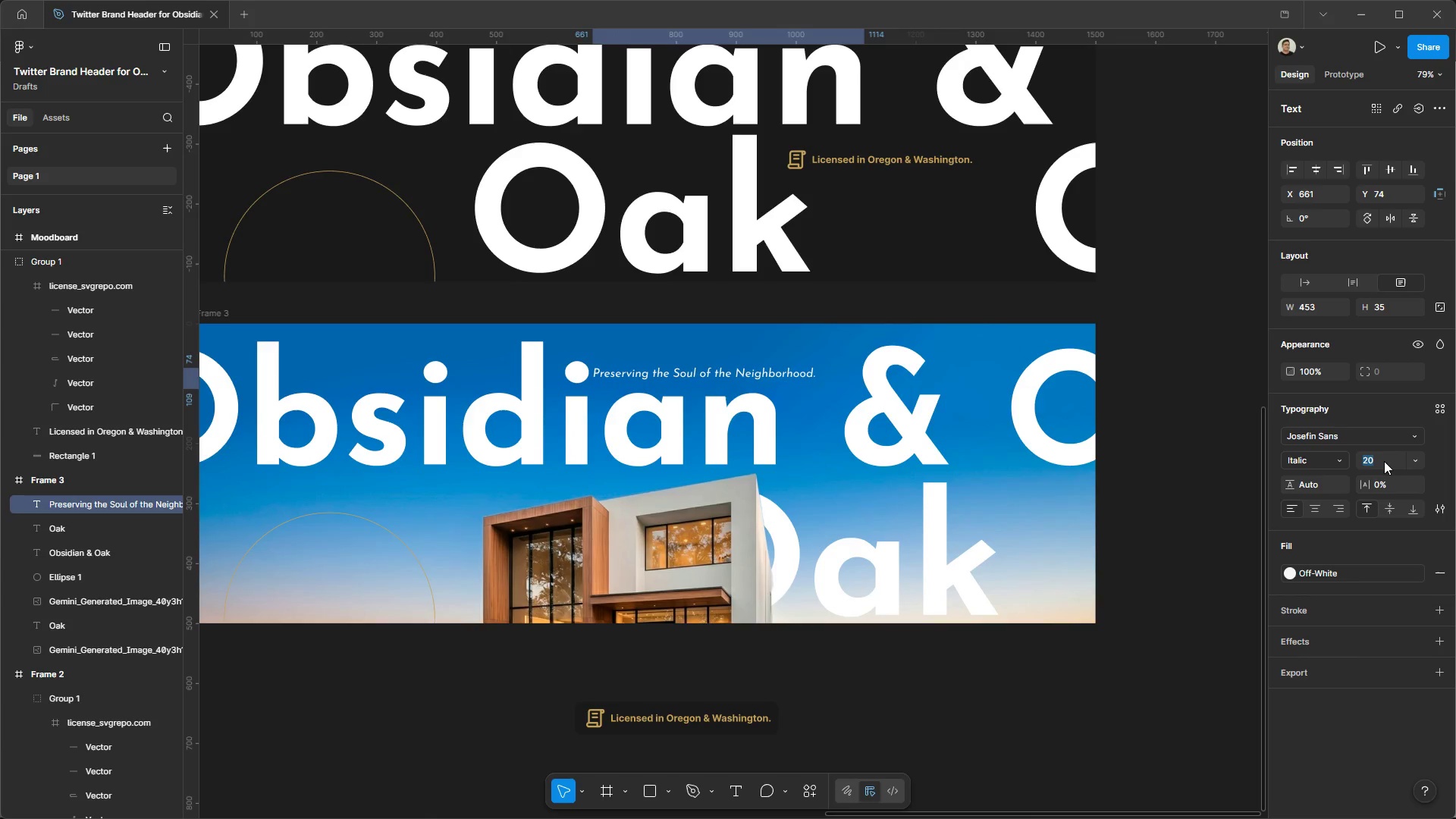 
type(21)
 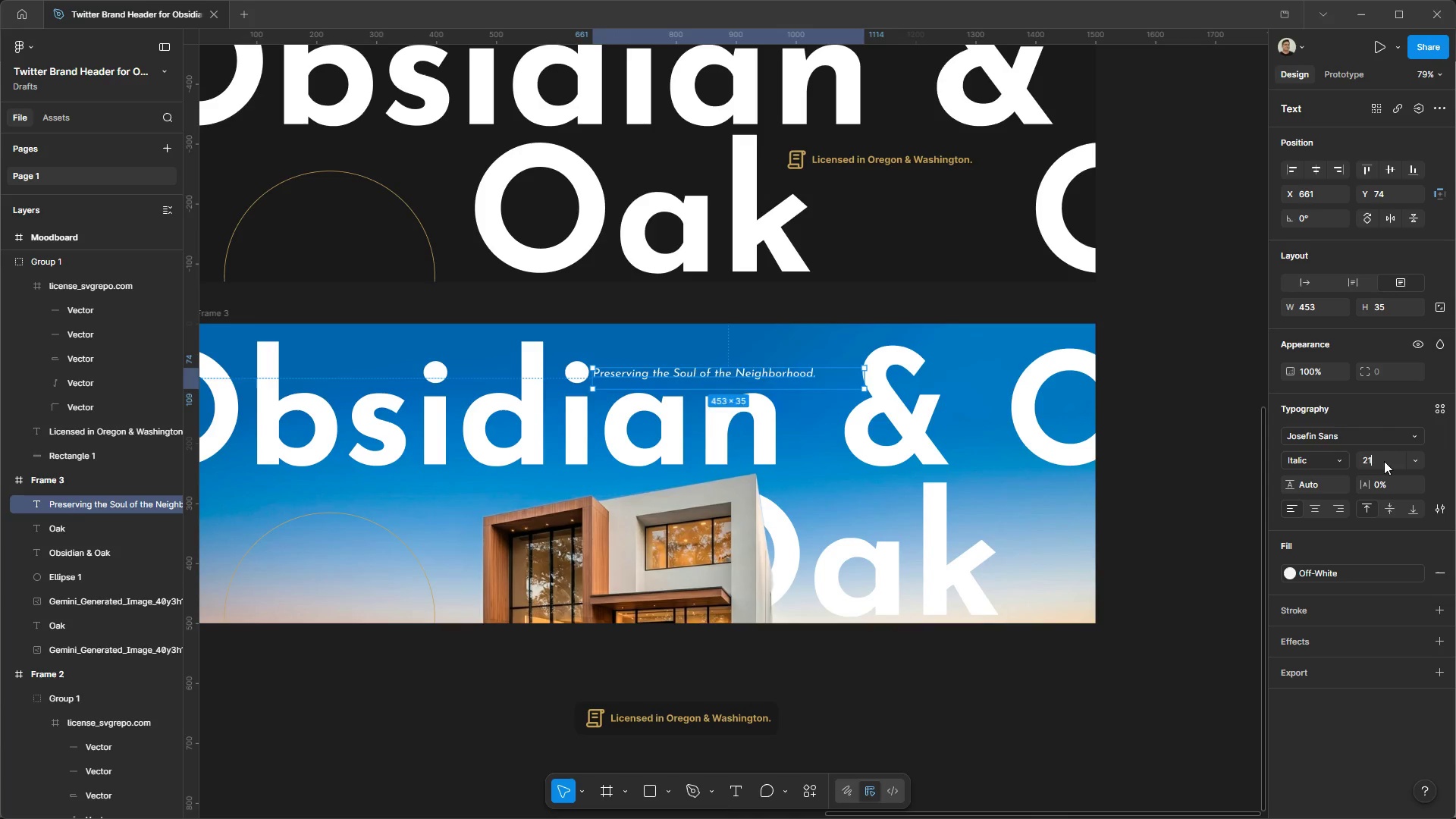 
key(Enter)
 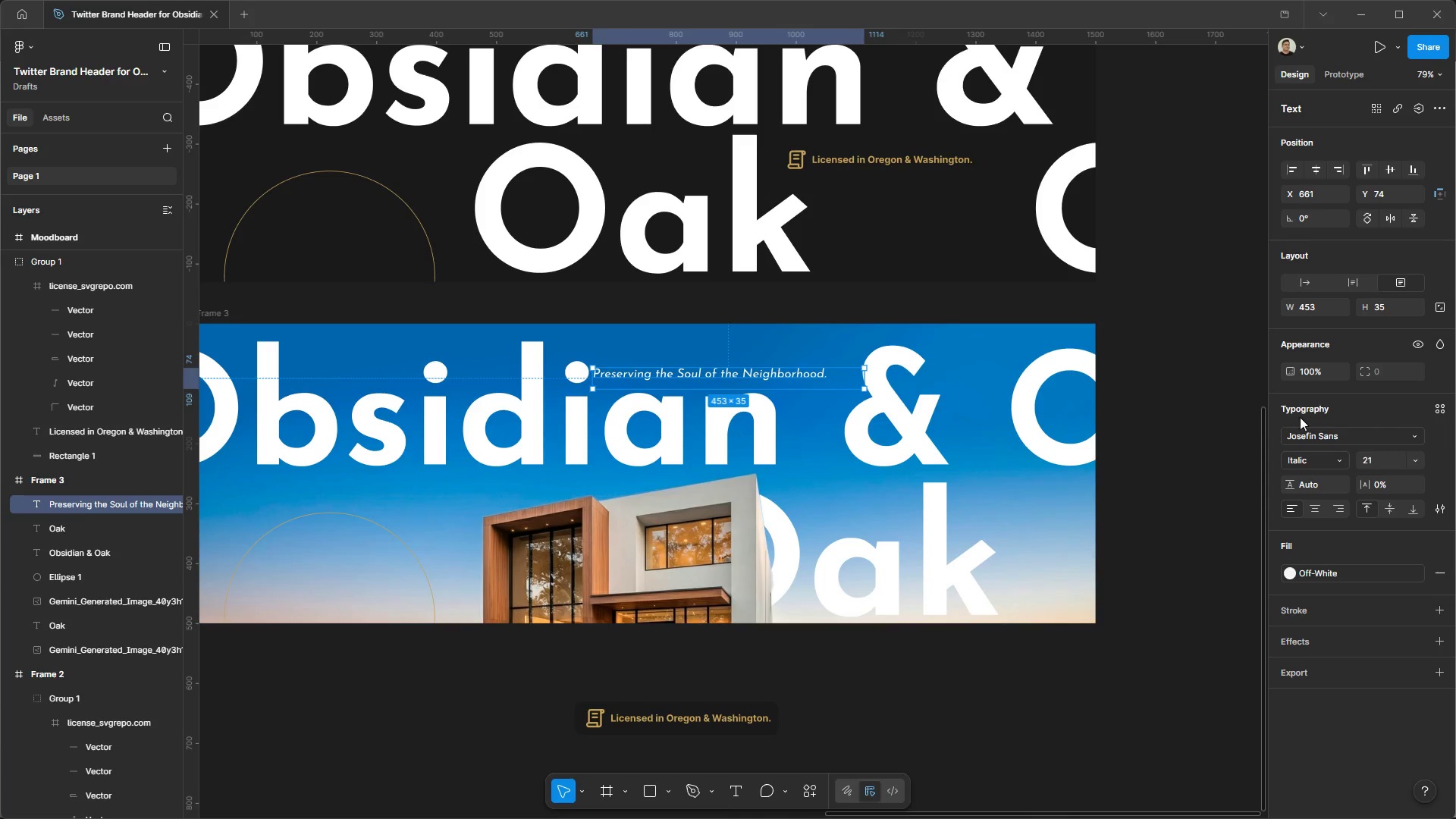 
left_click([1386, 456])
 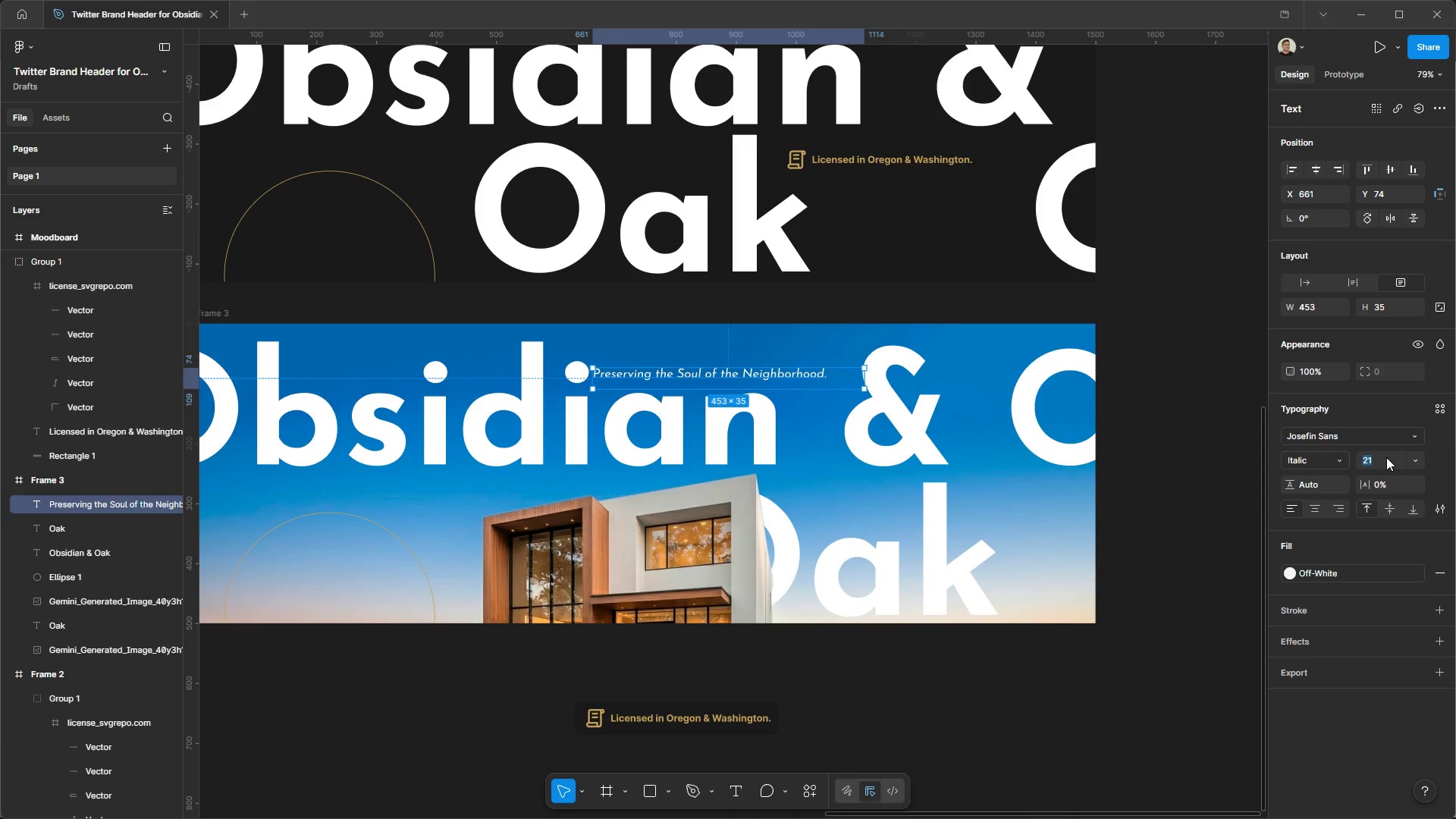 
type(22)
 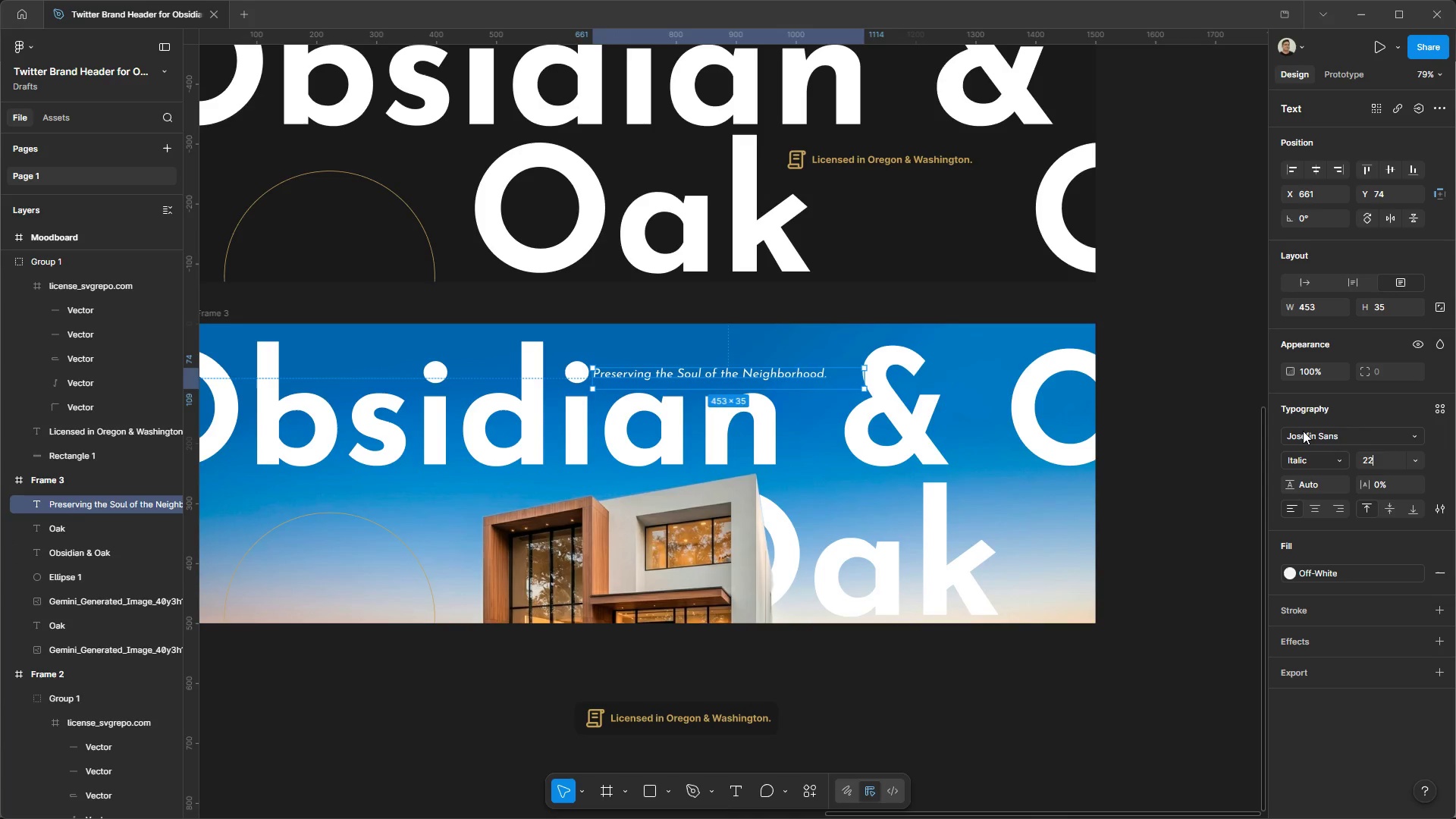 
key(Enter)
 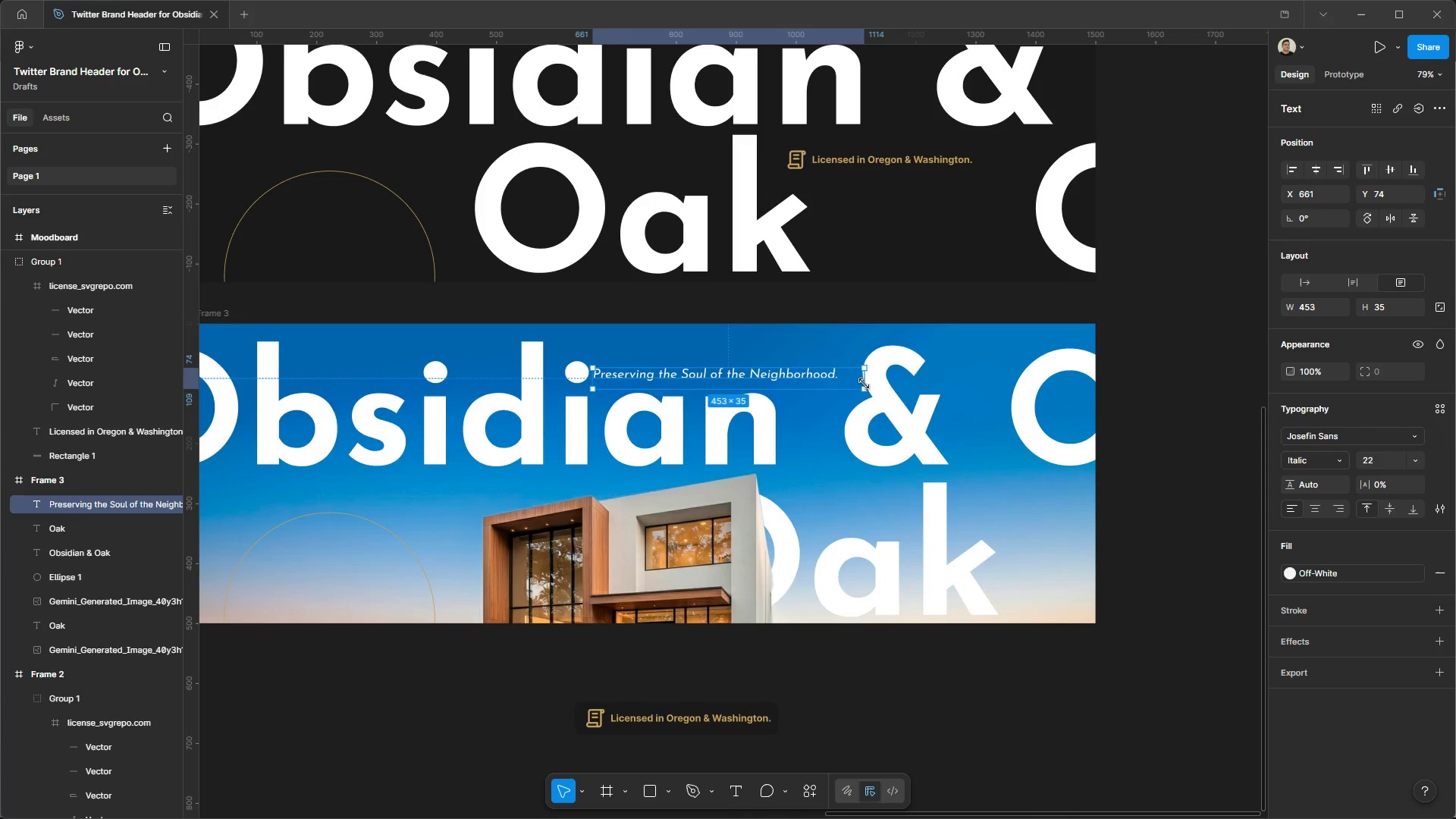 
left_click([864, 383])
 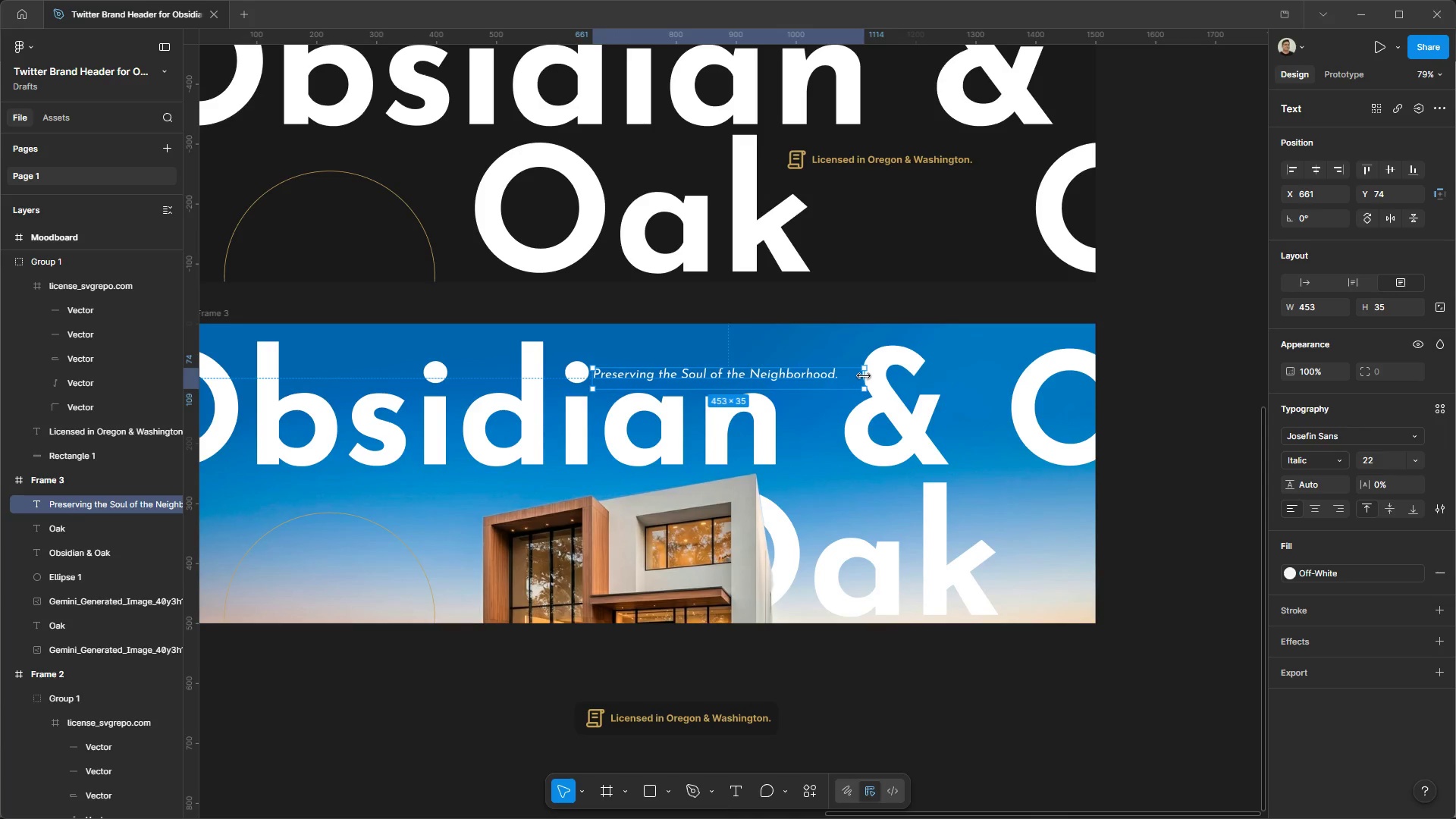 
left_click_drag(start_coordinate=[864, 376], to_coordinate=[844, 378])
 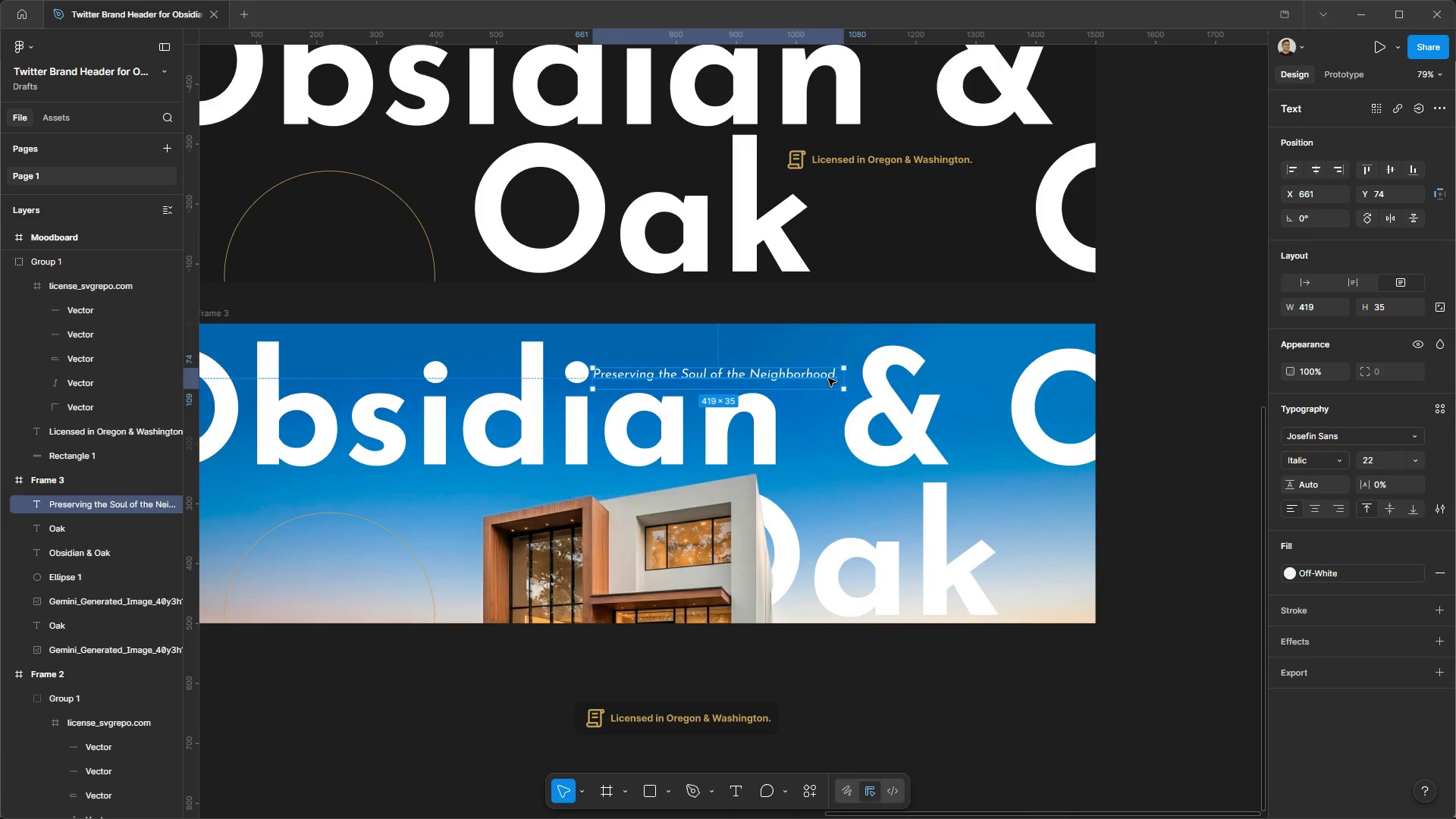 
left_click_drag(start_coordinate=[828, 378], to_coordinate=[844, 378])
 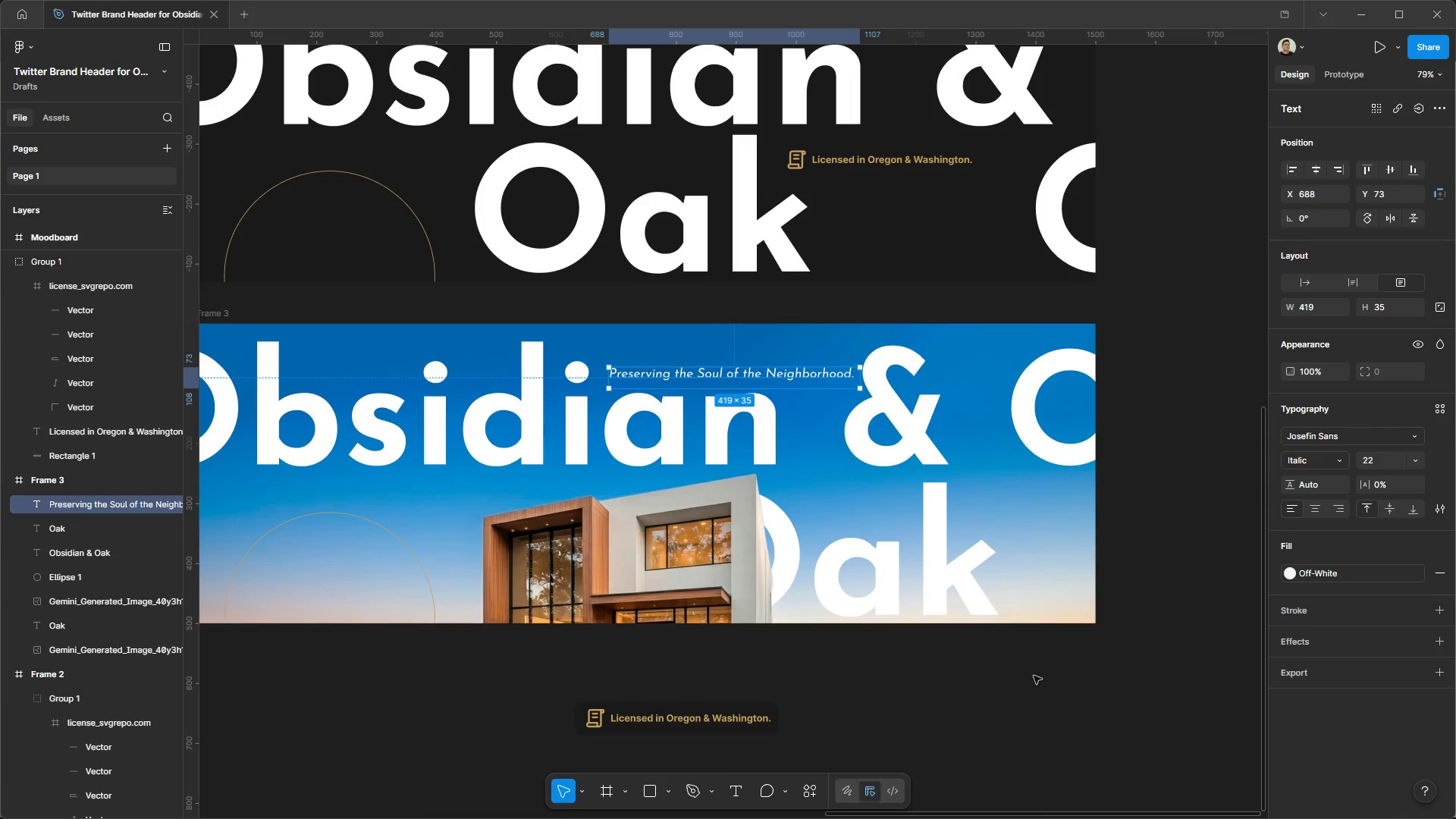 
left_click([1036, 680])
 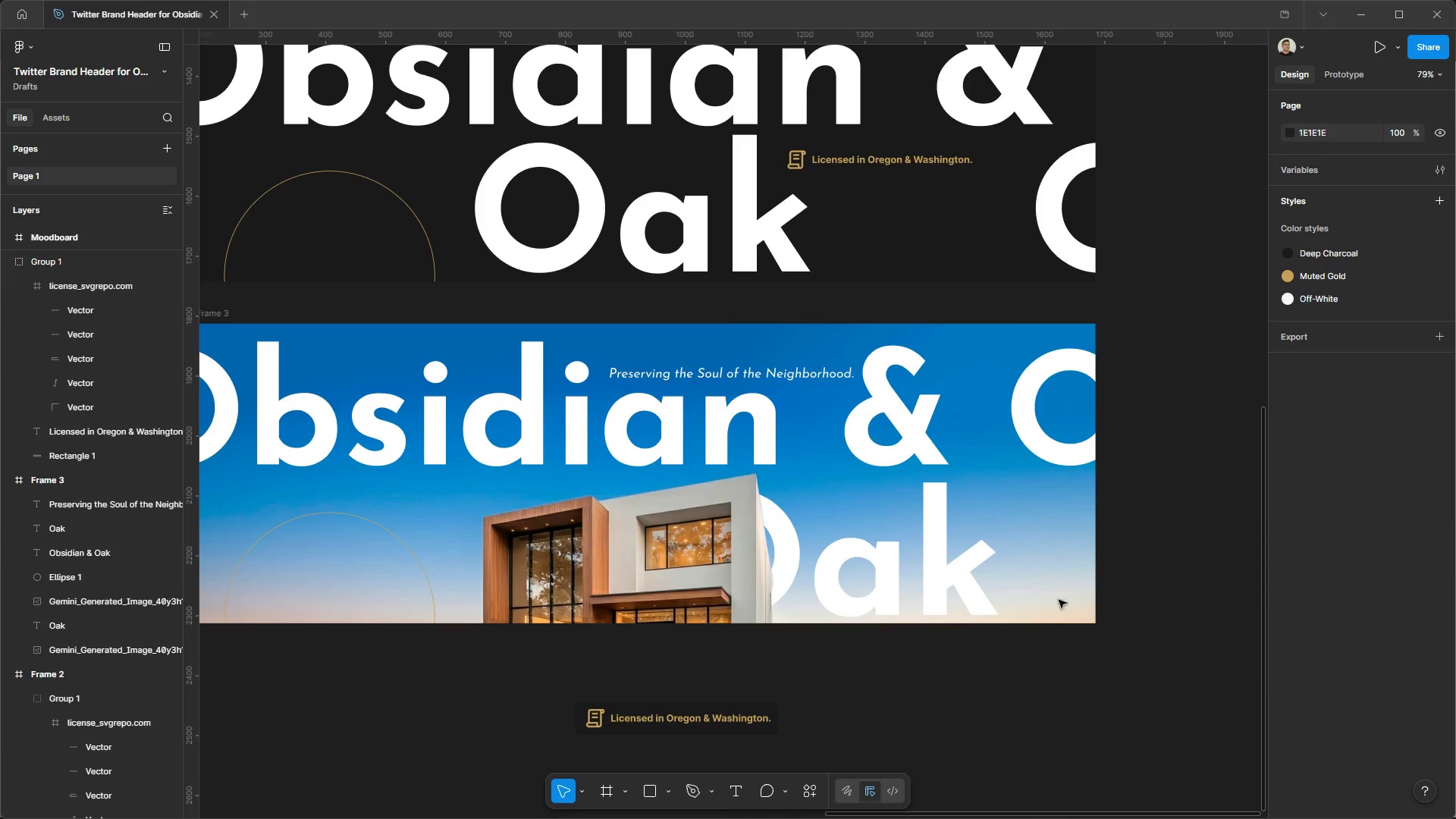 
hold_key(key=ControlLeft, duration=1.94)
hold_key(key=AltLeft, duration=1.52)
scroll: coordinate [1106, 460], scroll_direction: down, amount: 5.0
 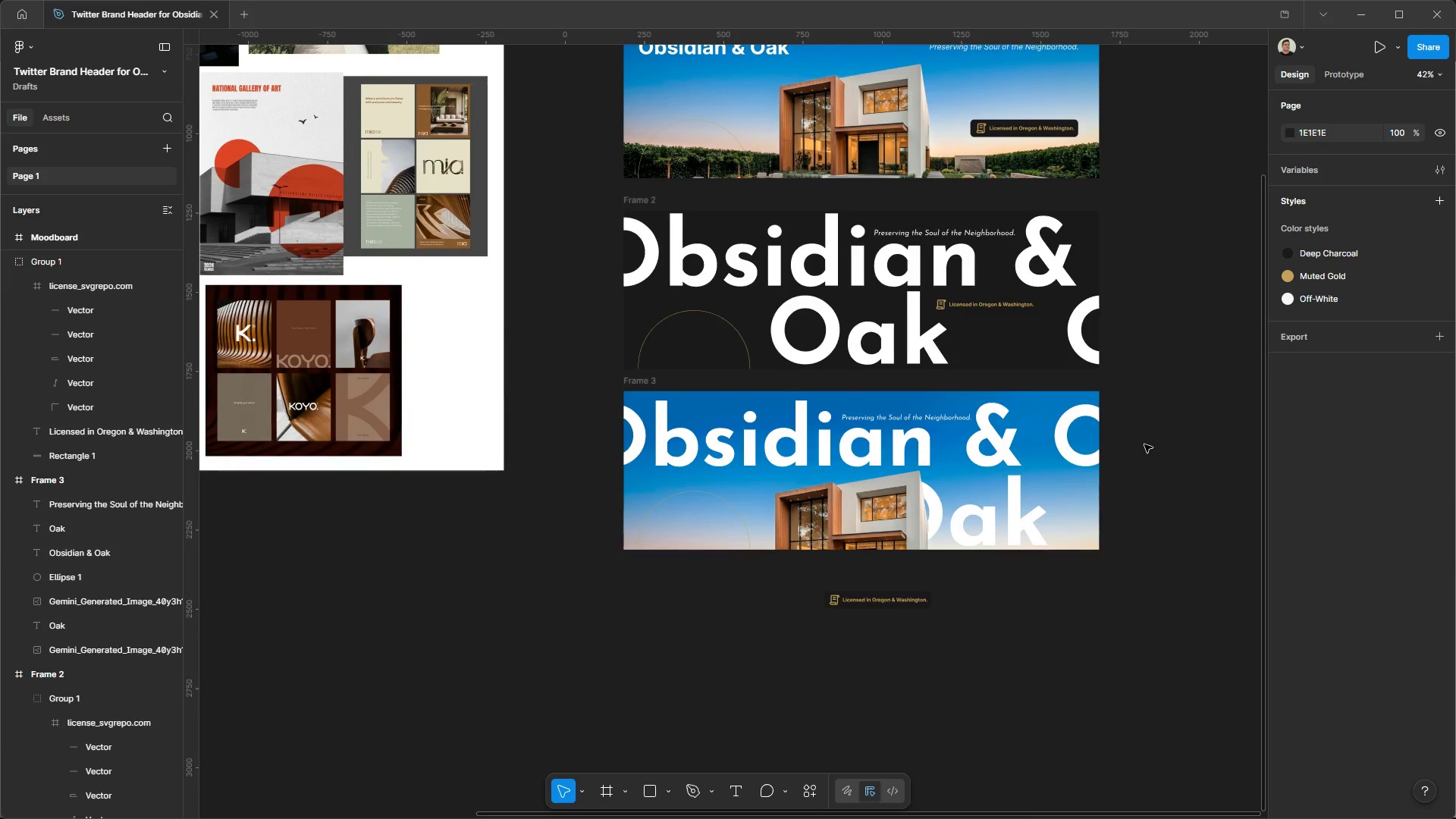 
hold_key(key=AltLeft, duration=0.36)
scroll: coordinate [1133, 466], scroll_direction: up, amount: 7.0
 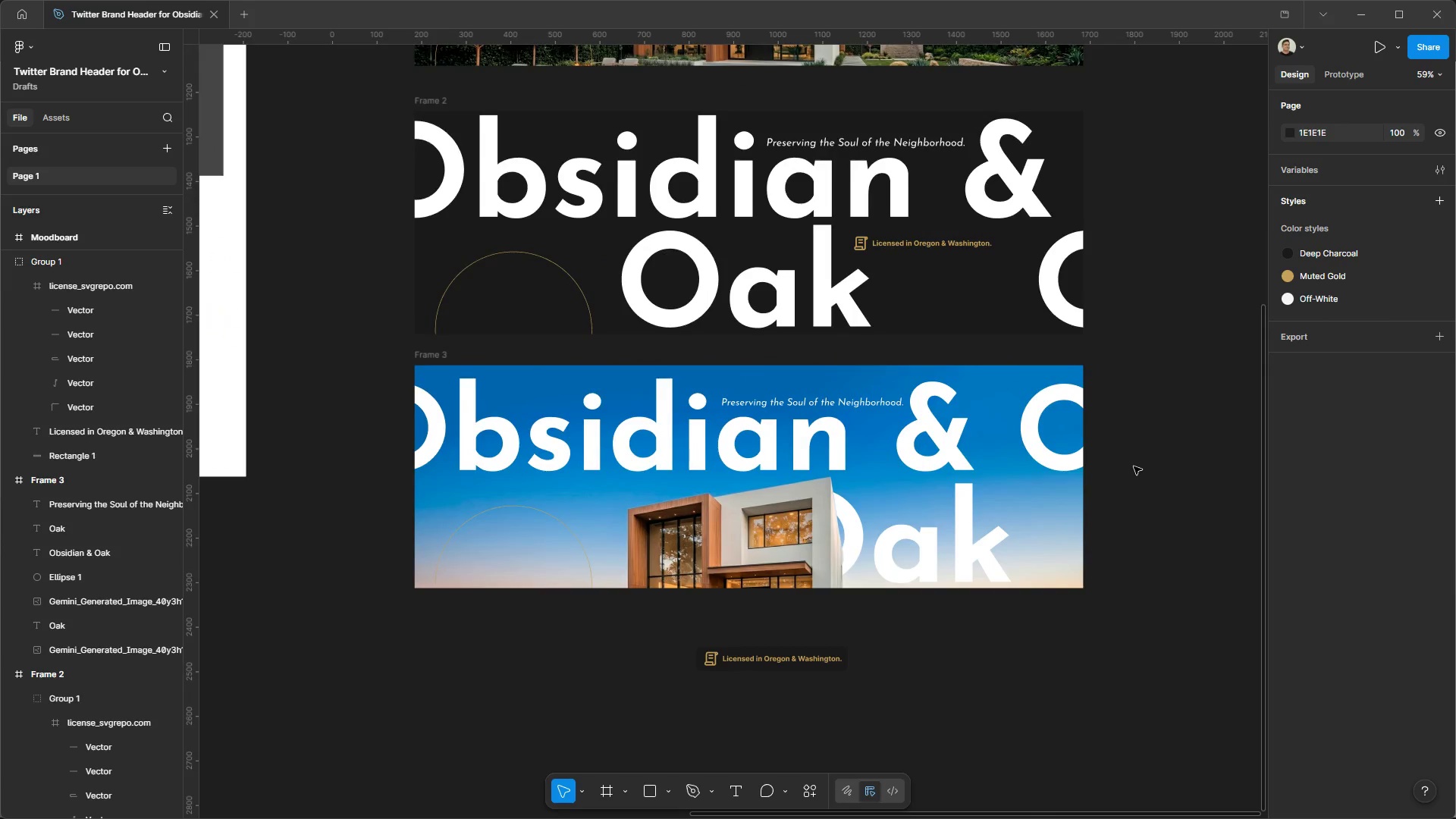 
wait(6.33)
 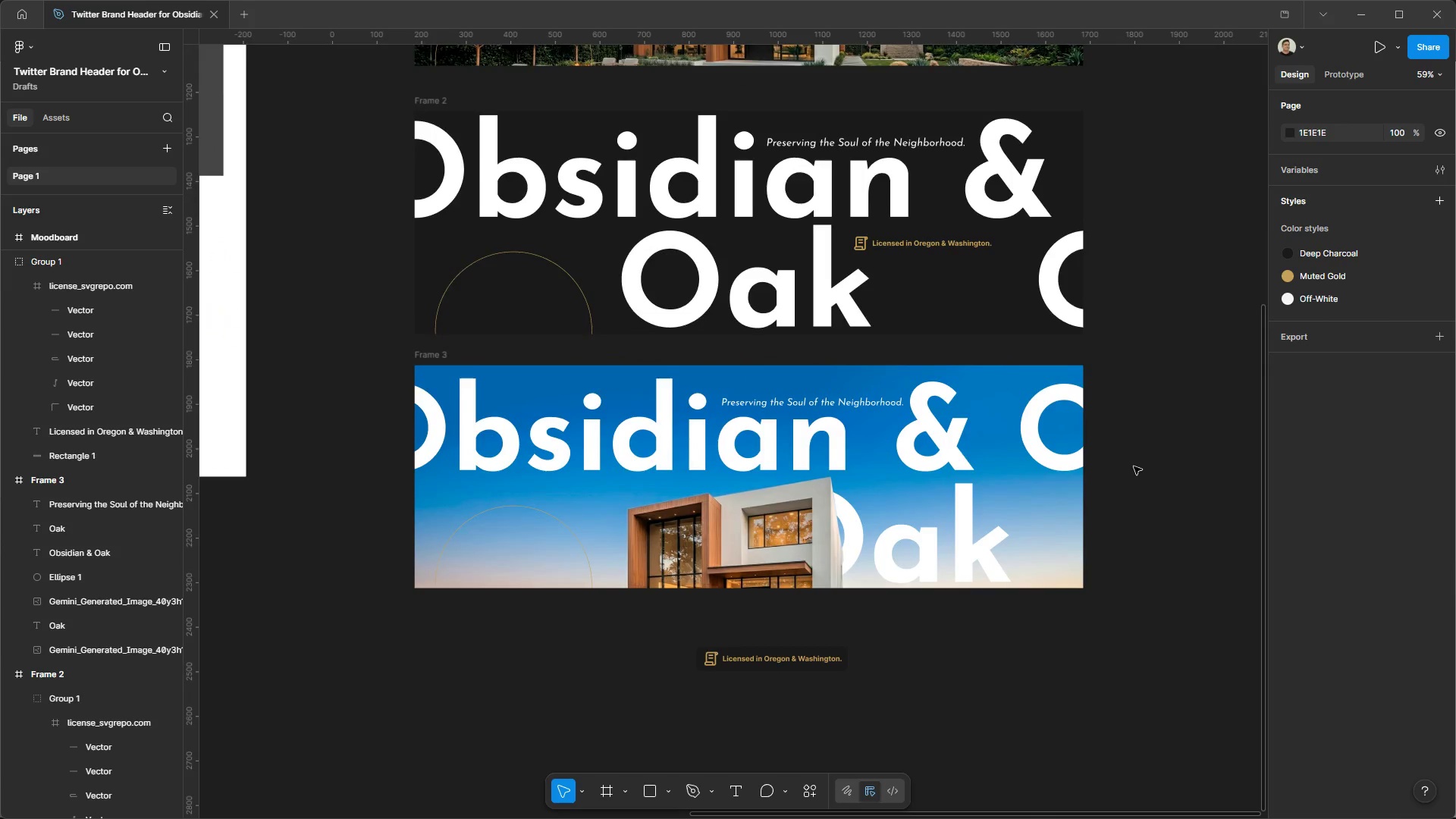 
left_click([983, 692])
 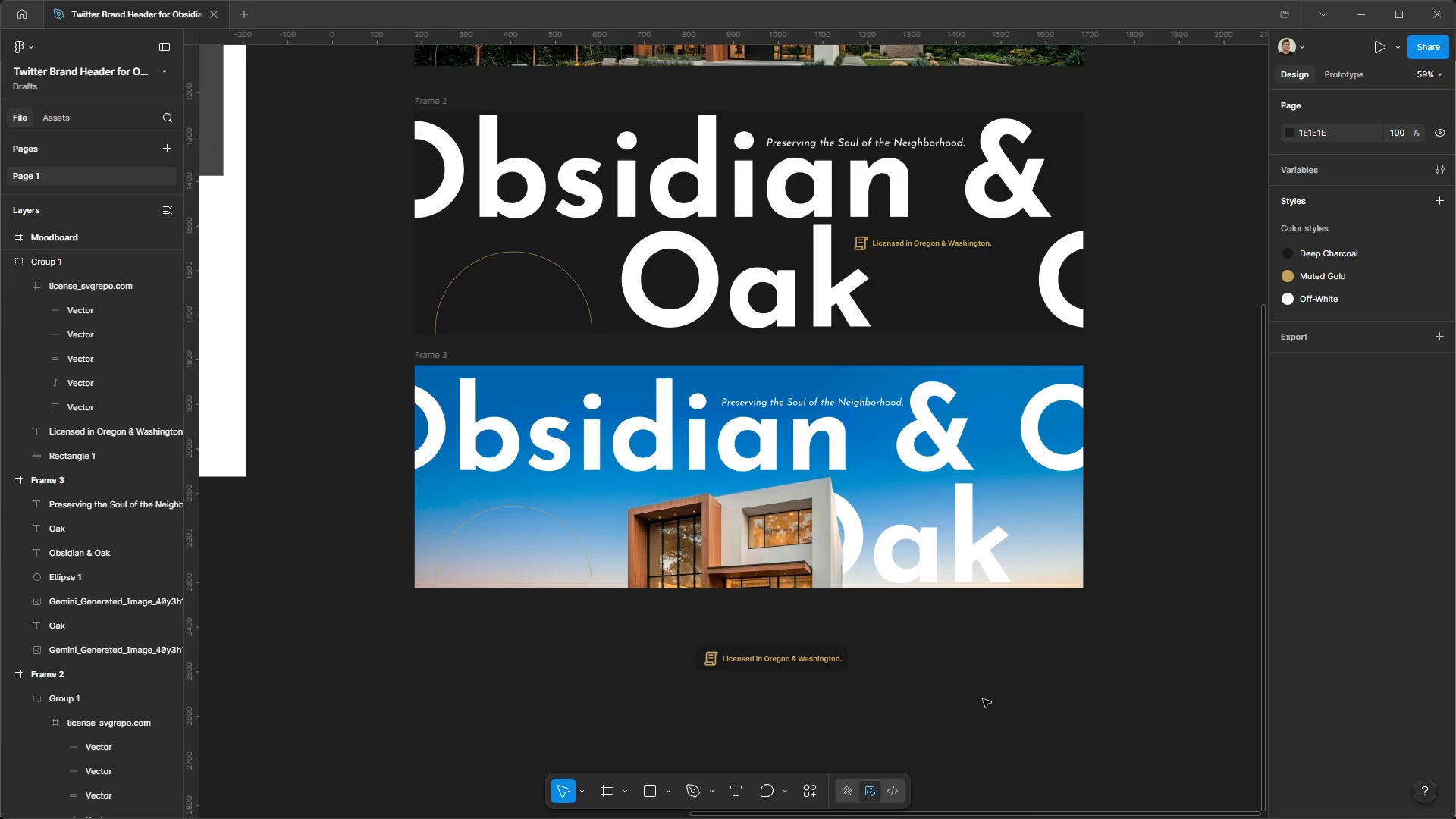 
wait(9.28)
 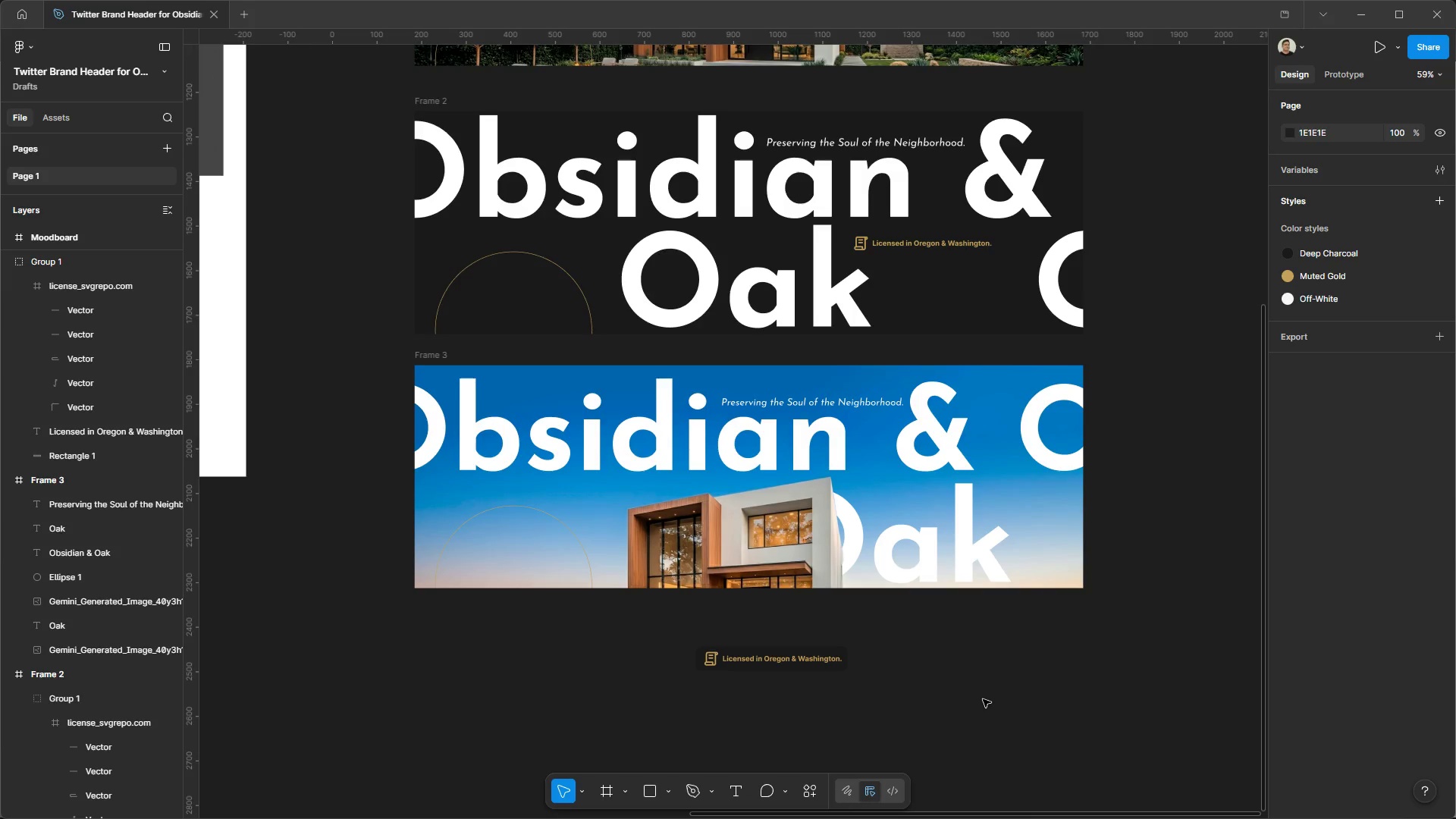 
hold_key(key=AltLeft, duration=0.97)
hold_key(key=ControlLeft, duration=0.97)
scroll: coordinate [861, 722], scroll_direction: down, amount: 5.0
 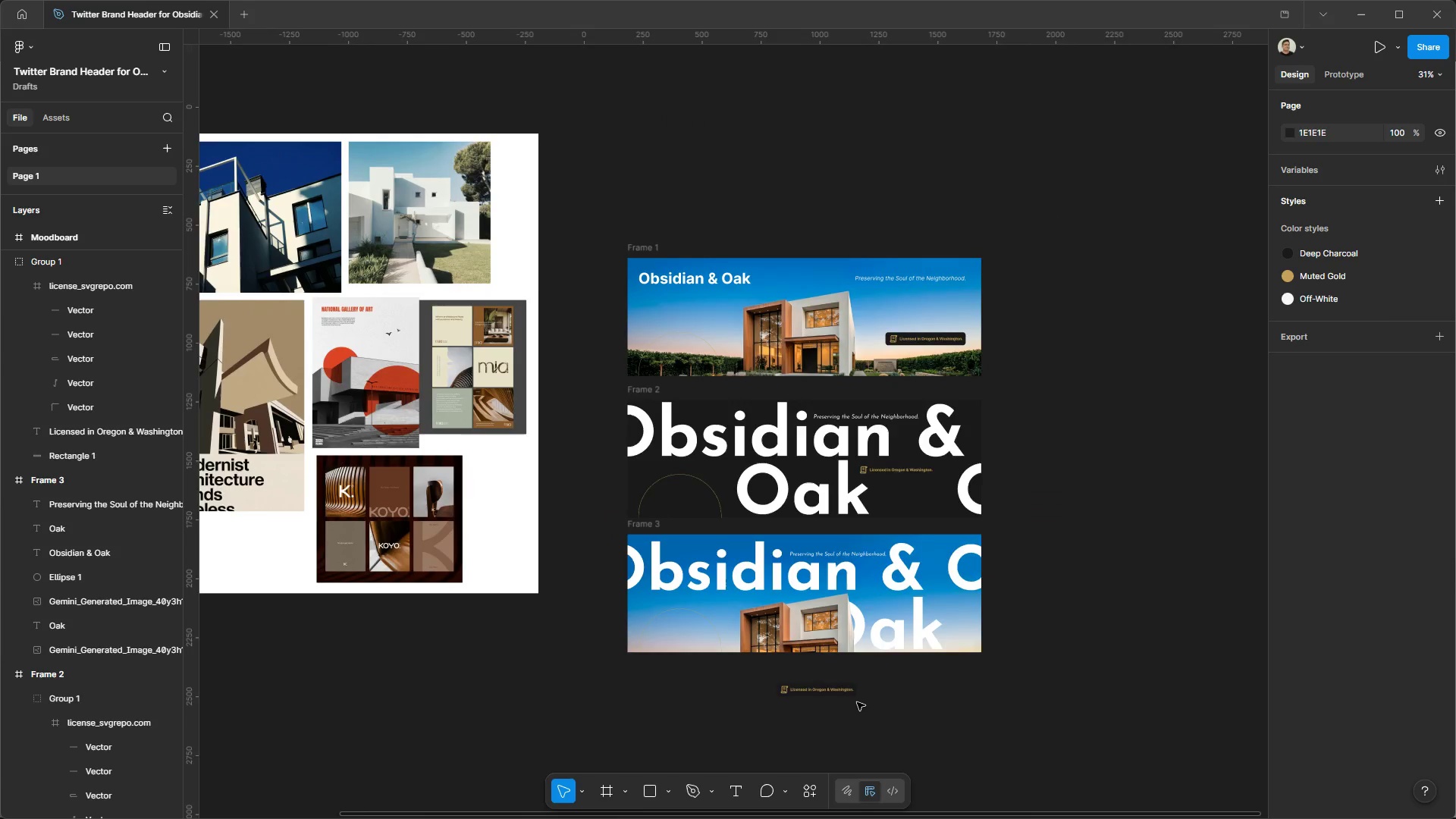 
scroll: coordinate [858, 702], scroll_direction: up, amount: 3.0
 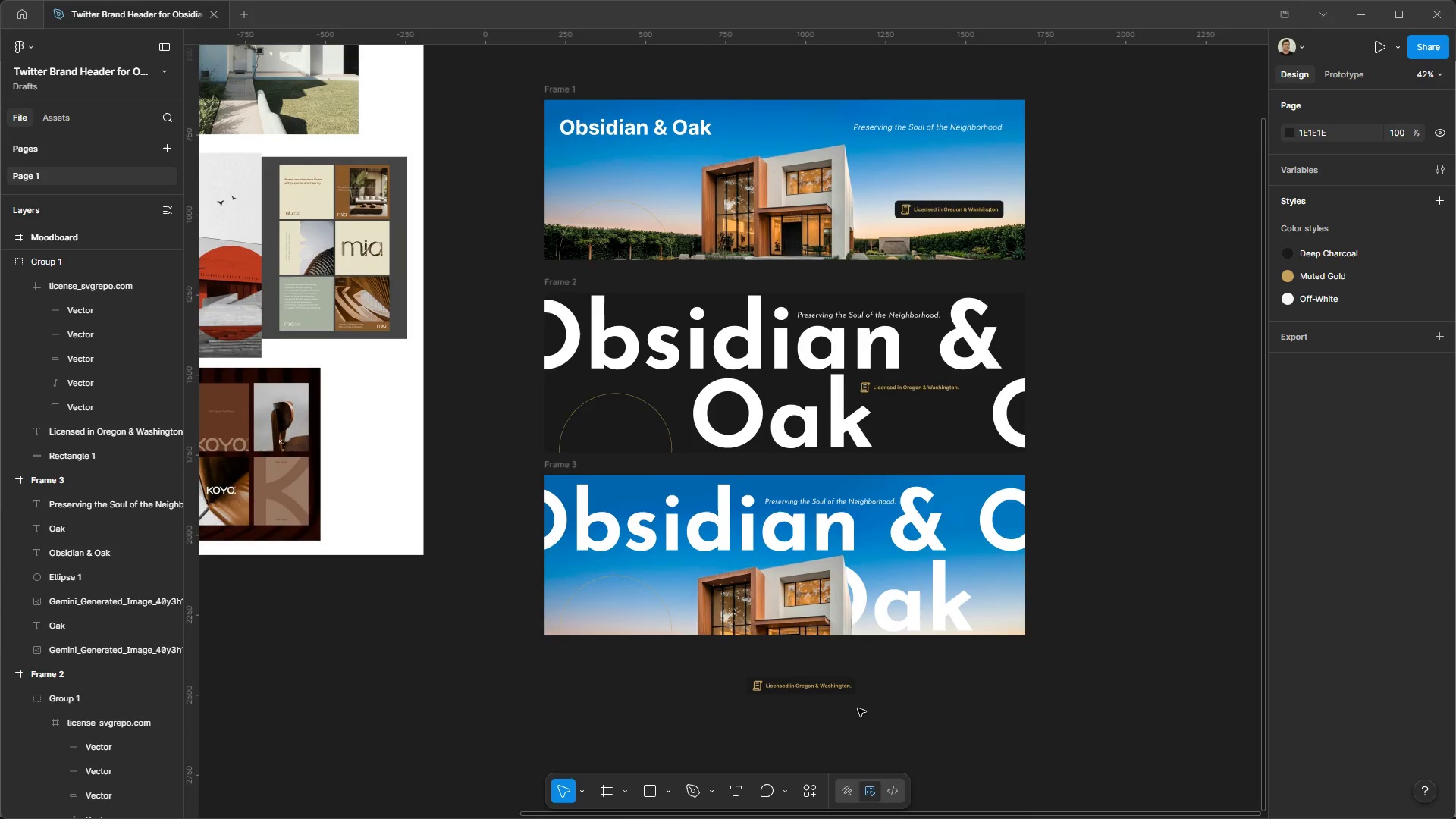 
wait(5.05)
 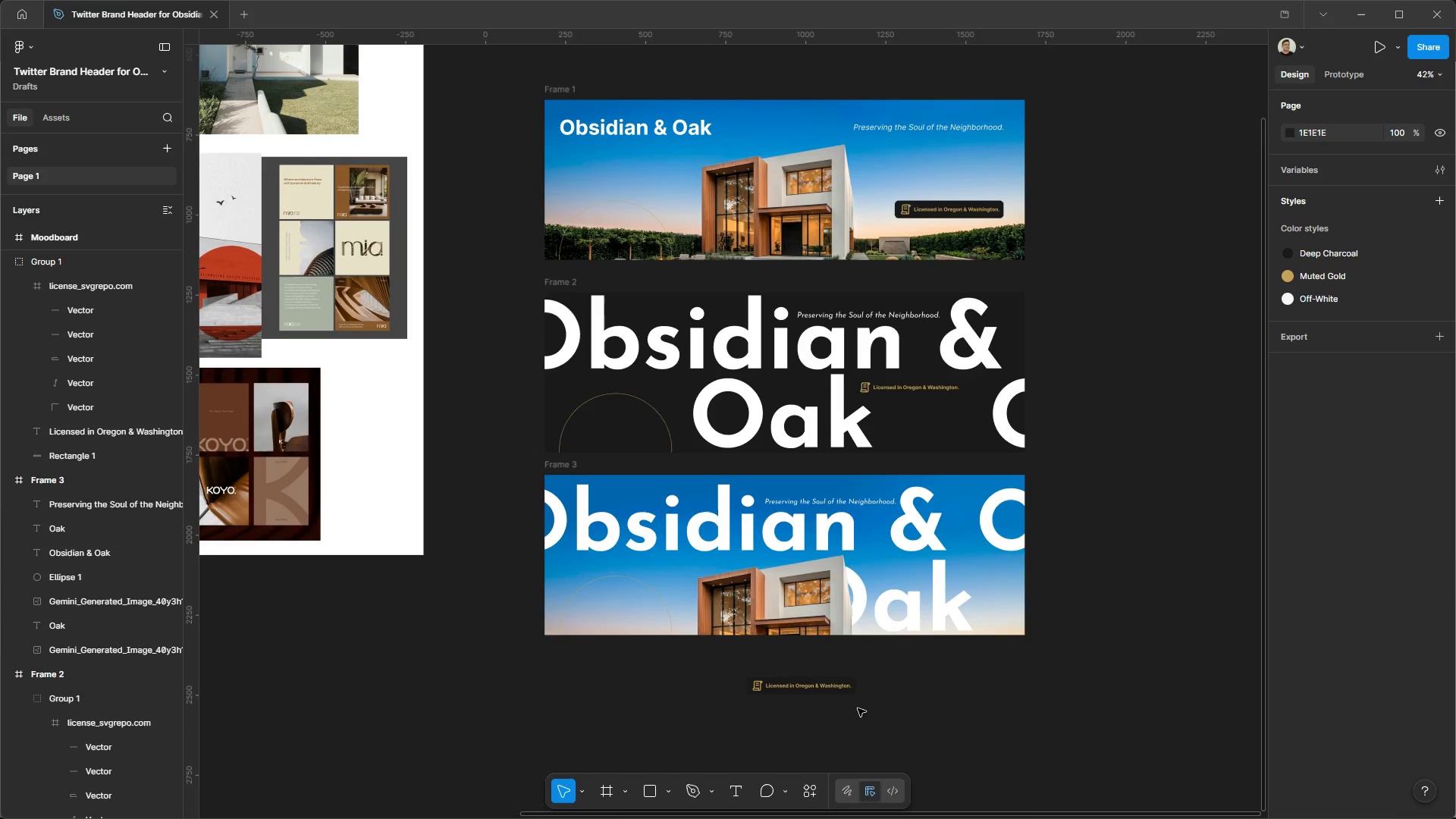 
left_click([851, 533])
 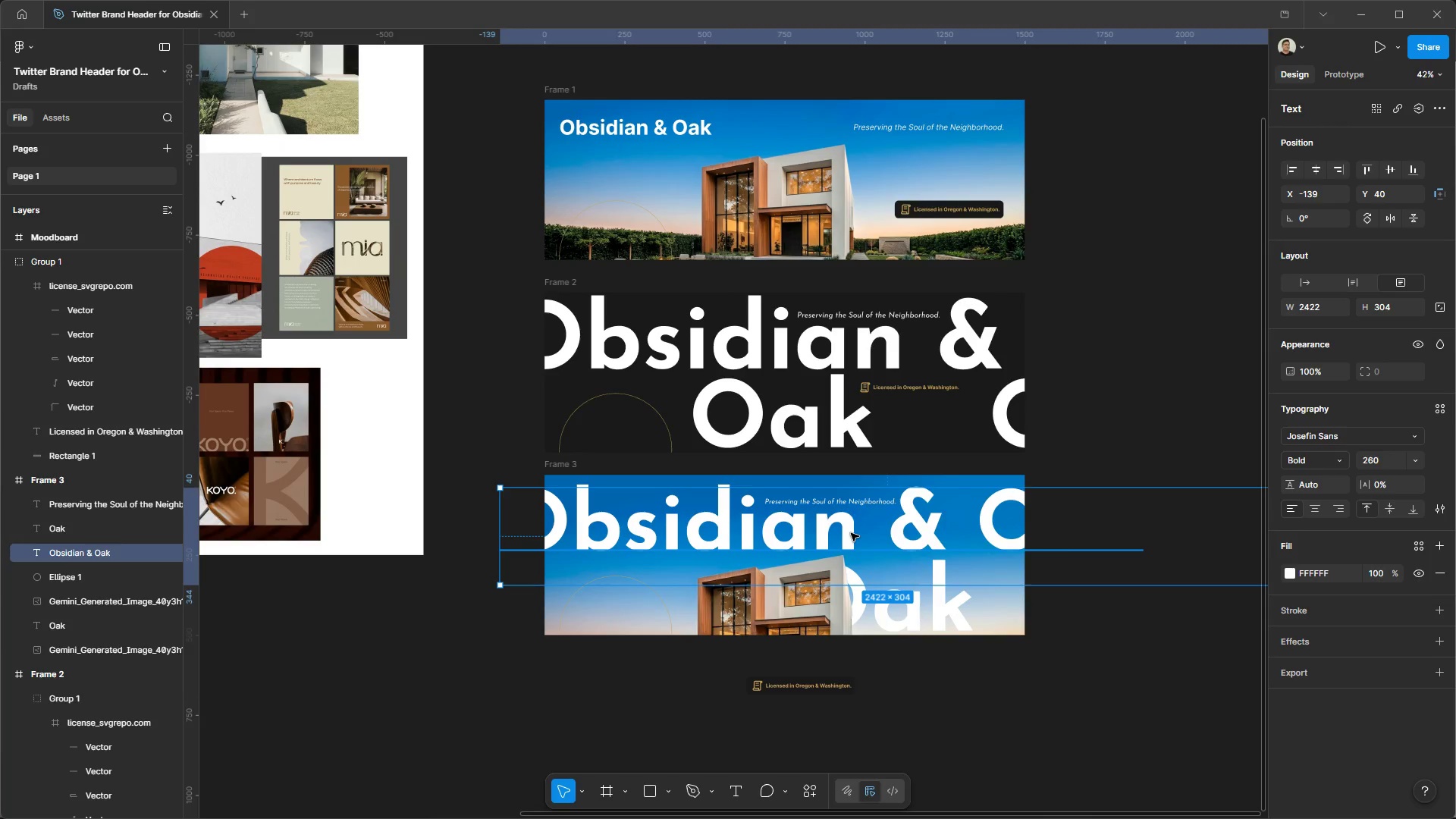 
key(Control+X)
 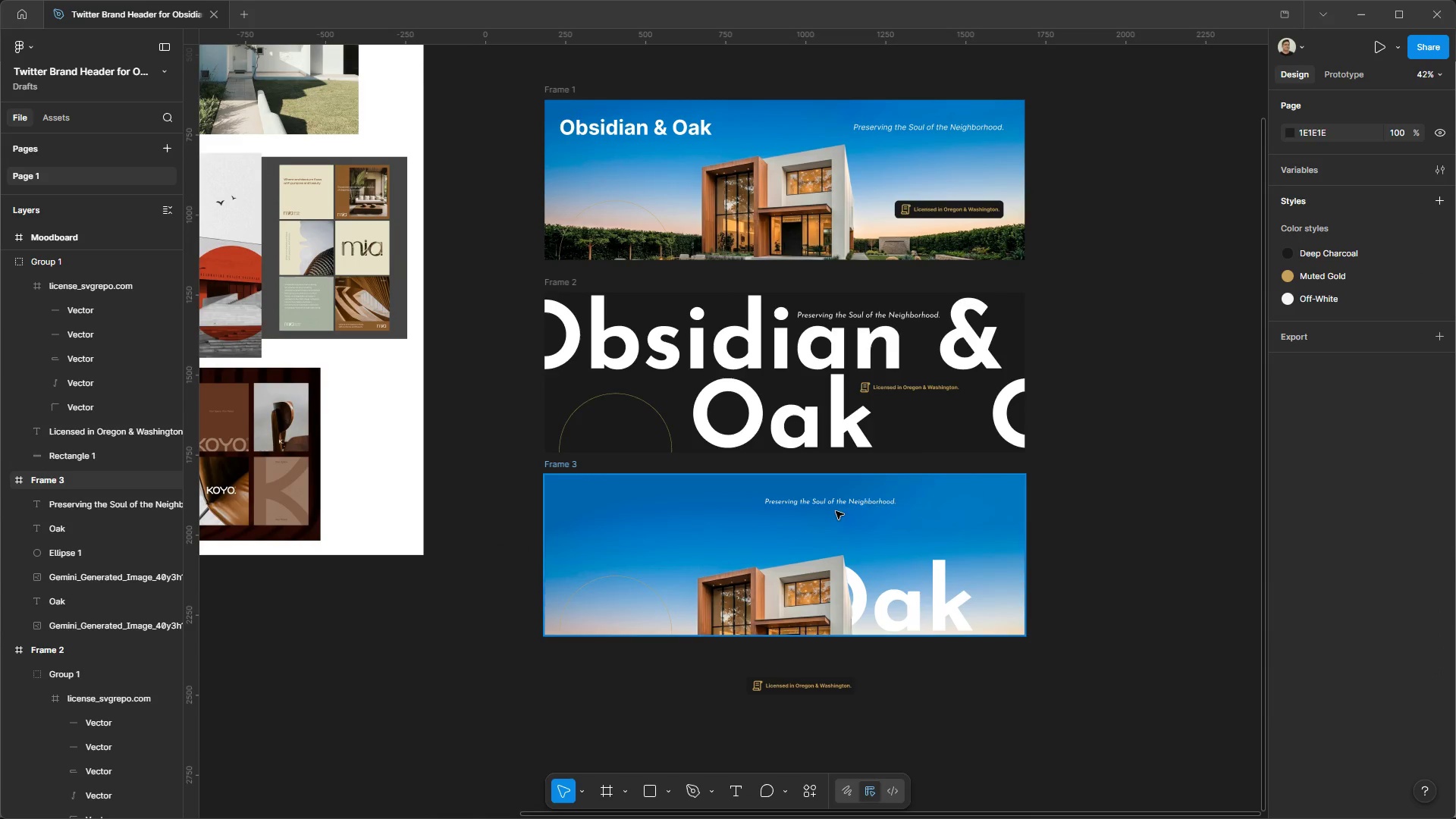 
left_click([833, 505])
 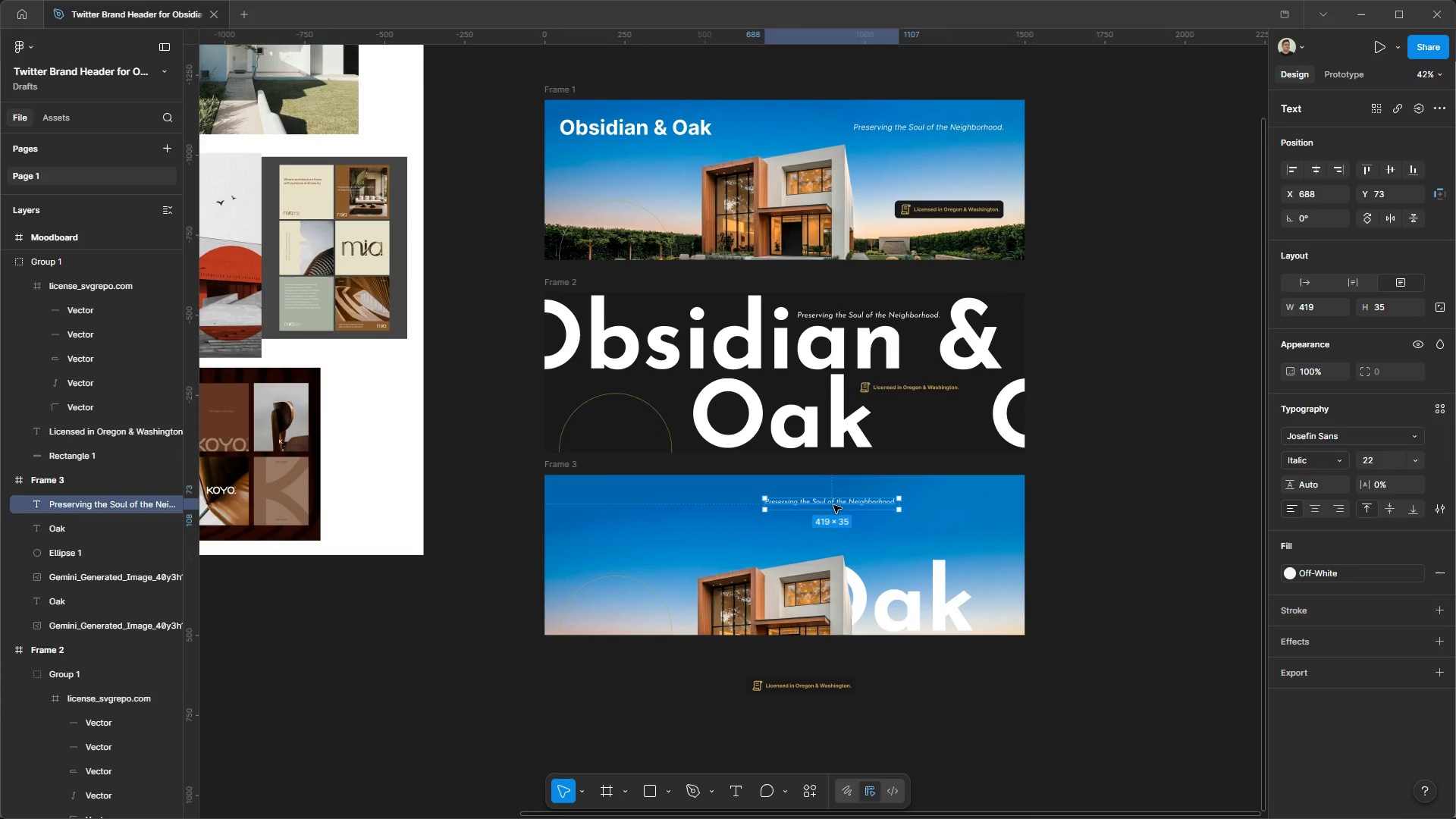 
key(Control+X)
 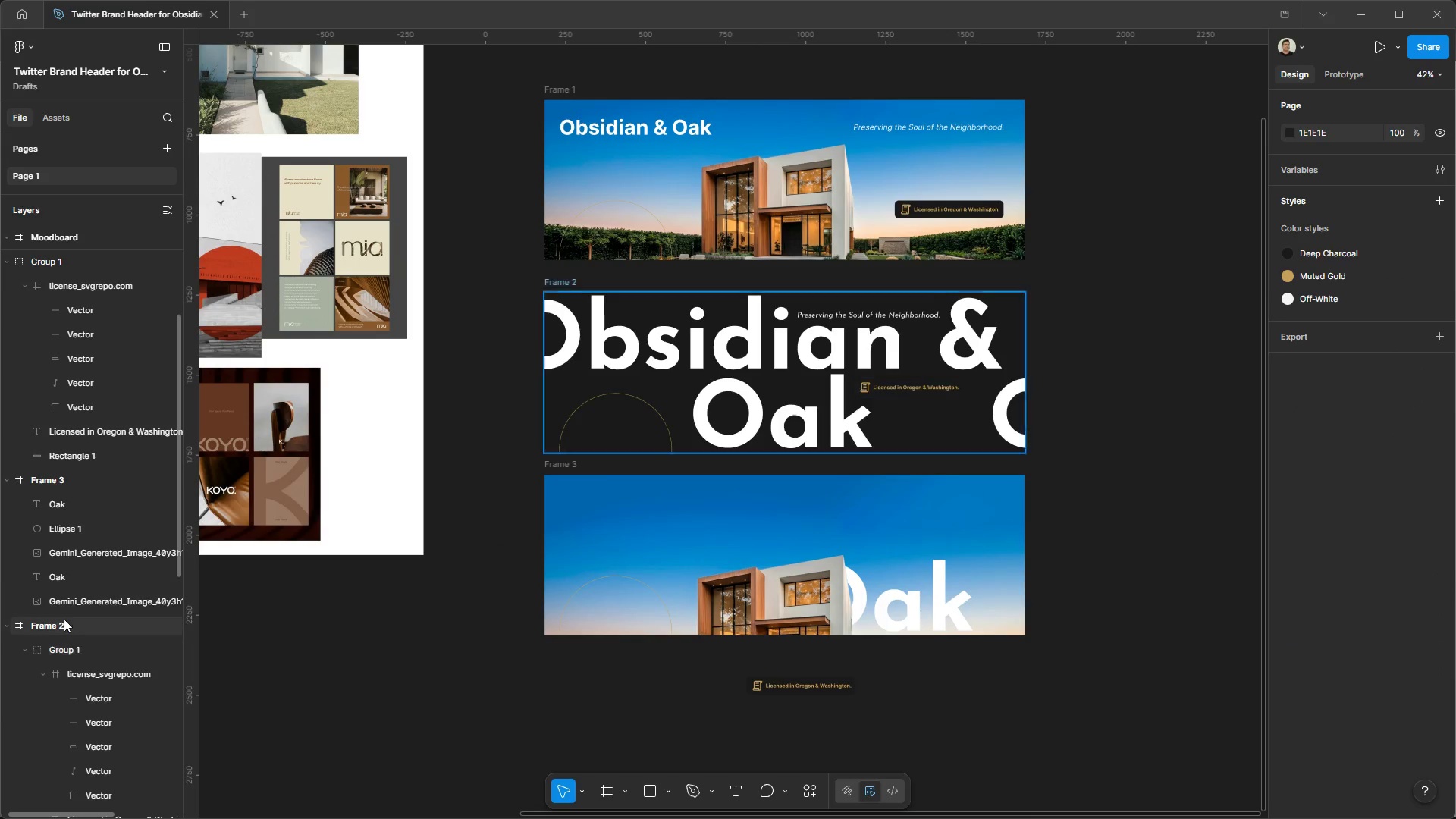 
left_click([55, 579])
 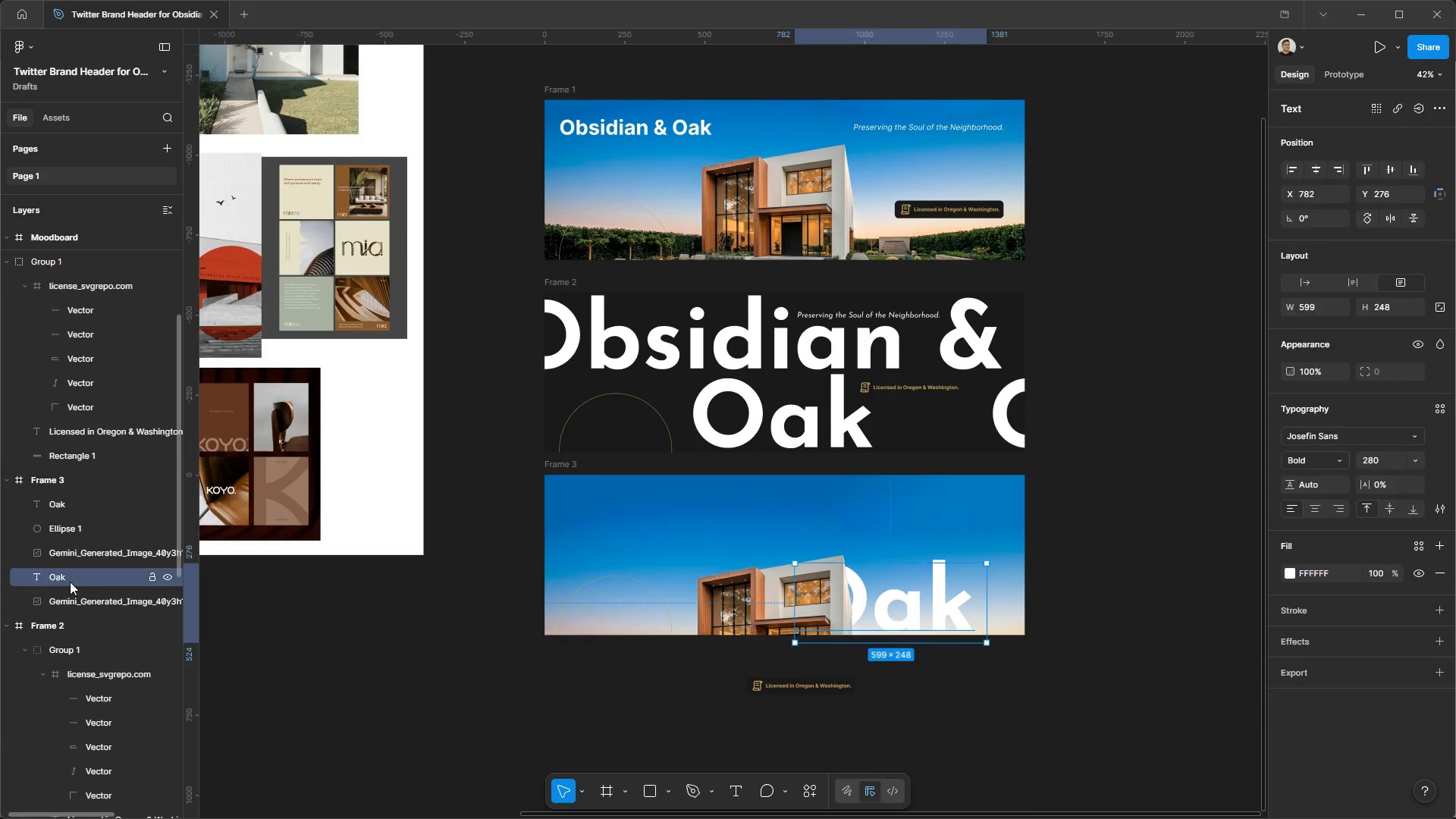 
key(Control+ControlLeft)
 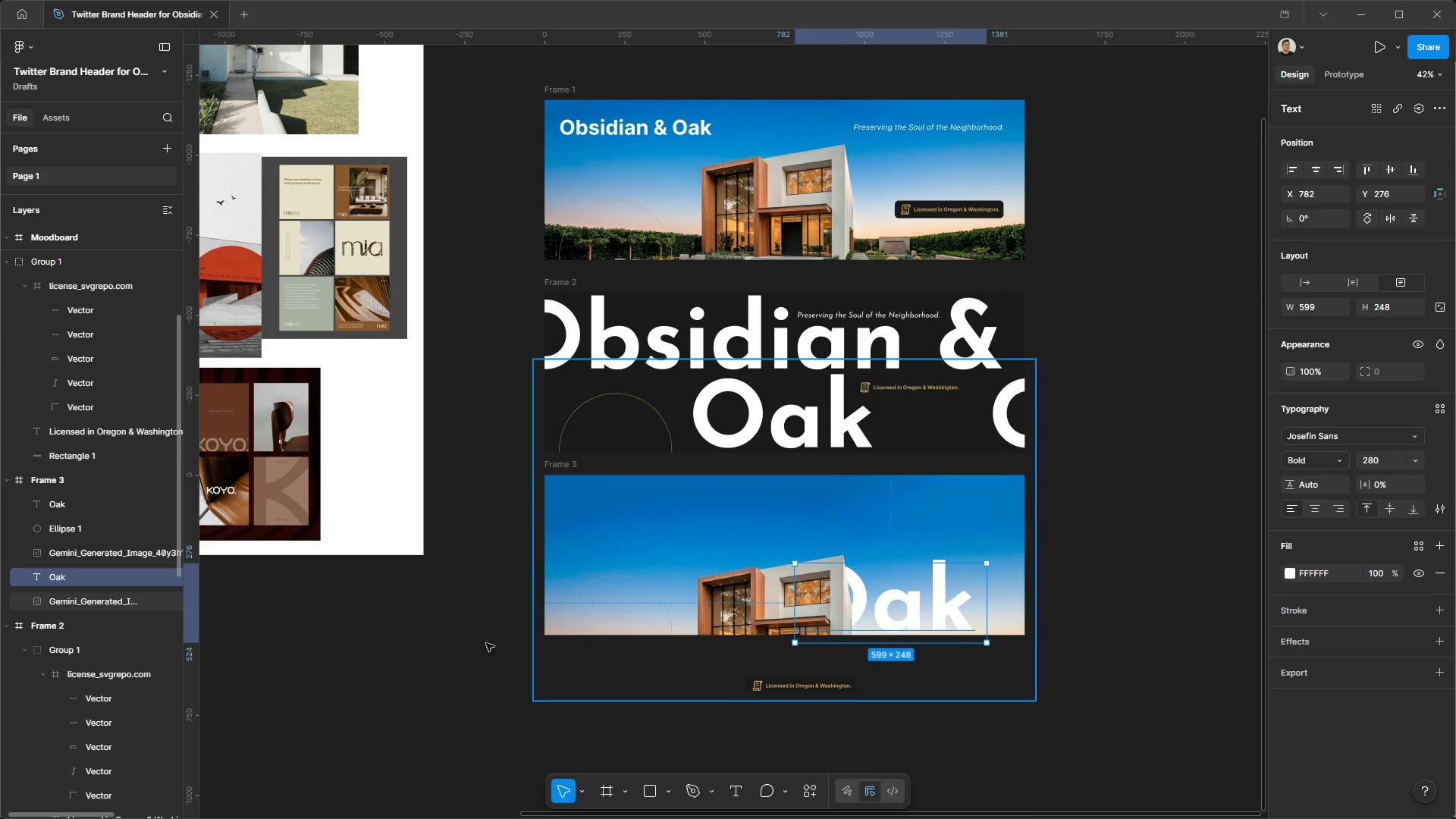 
key(Control+X)
 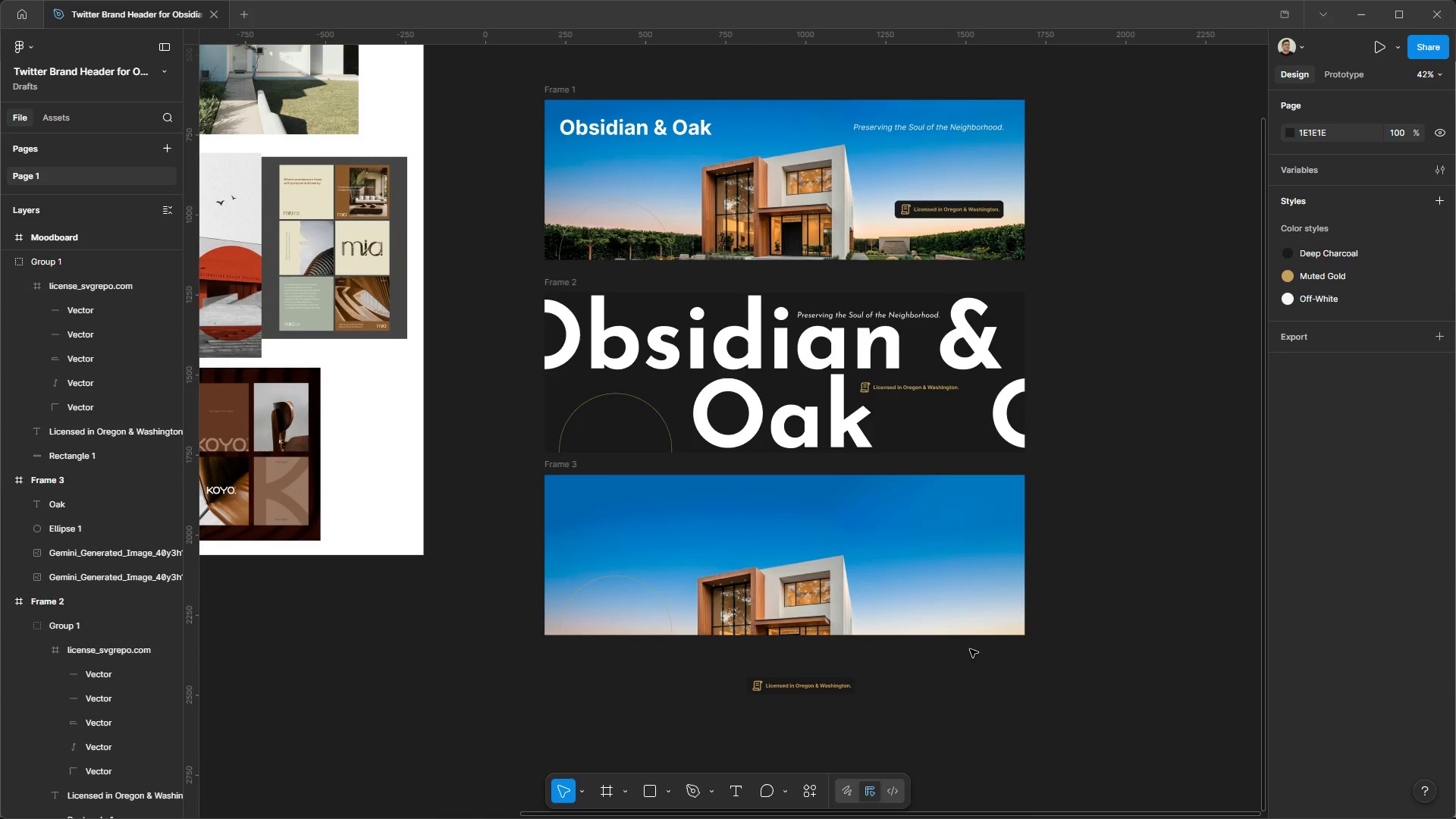 
hold_key(key=ControlLeft, duration=0.52)
hold_key(key=AltLeft, duration=0.48)
scroll: coordinate [933, 732], scroll_direction: up, amount: 3.0
 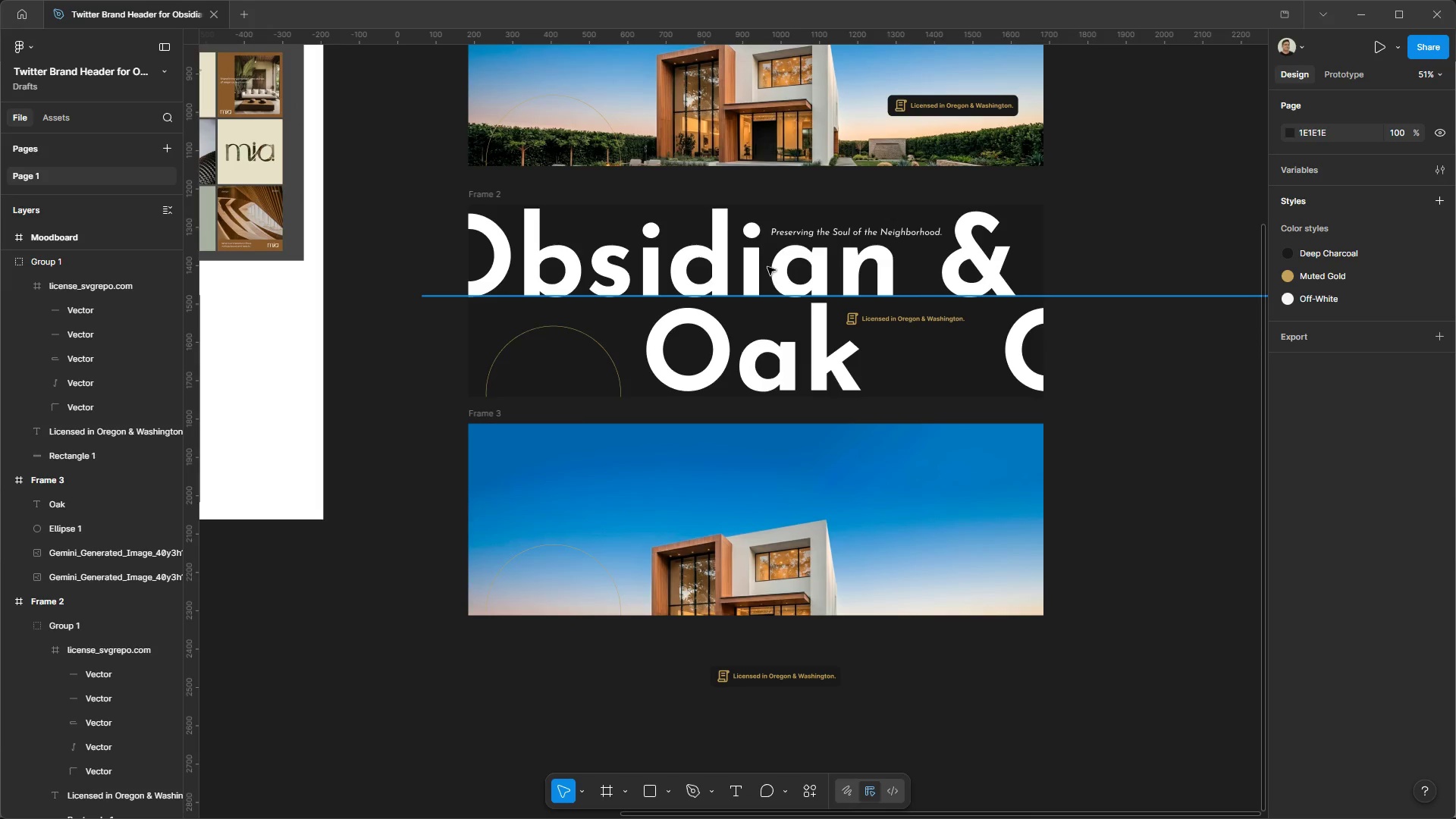 
left_click([767, 266])
 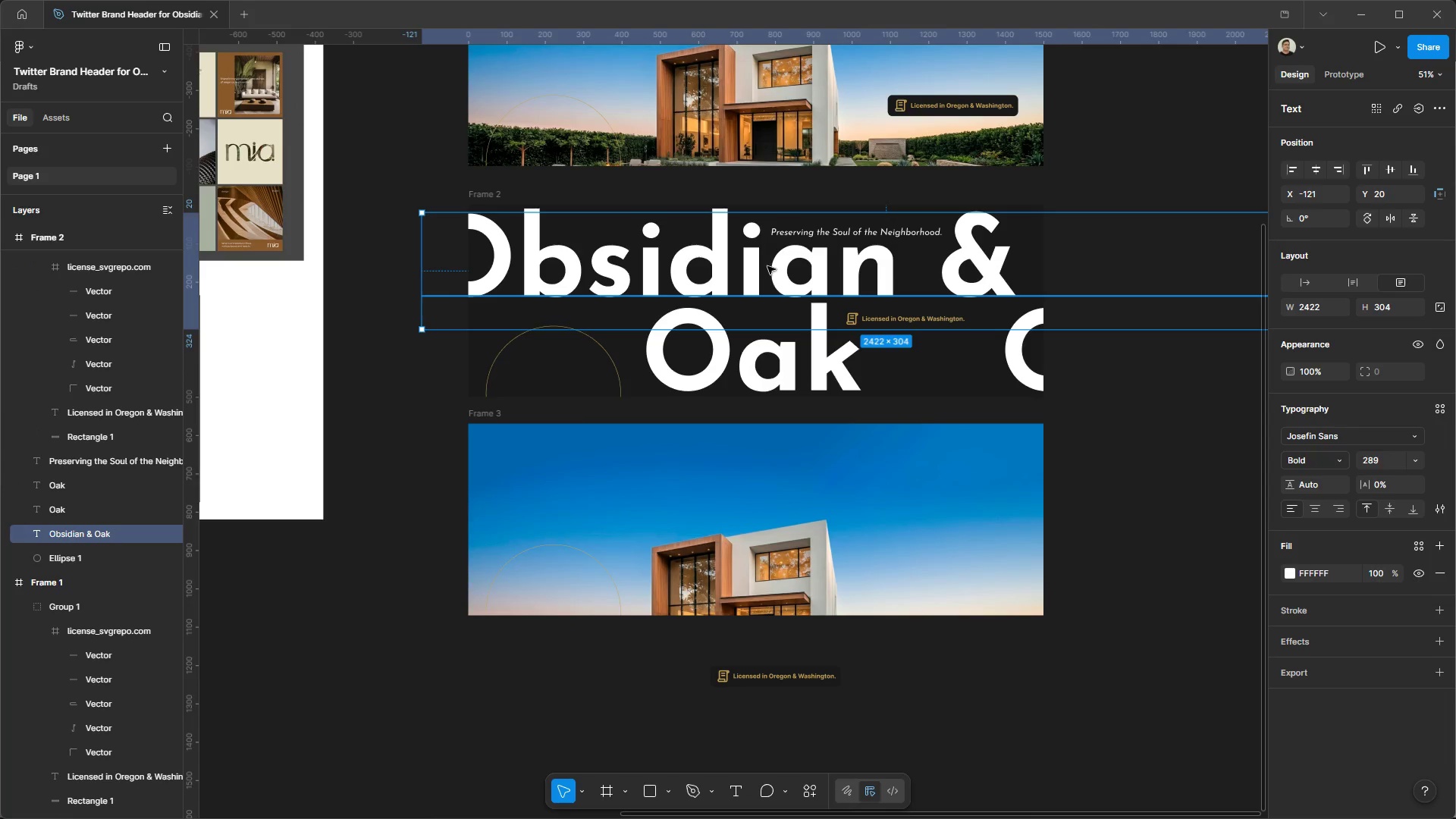 
hold_key(key=ShiftLeft, duration=1.5)
left_click([813, 234])
 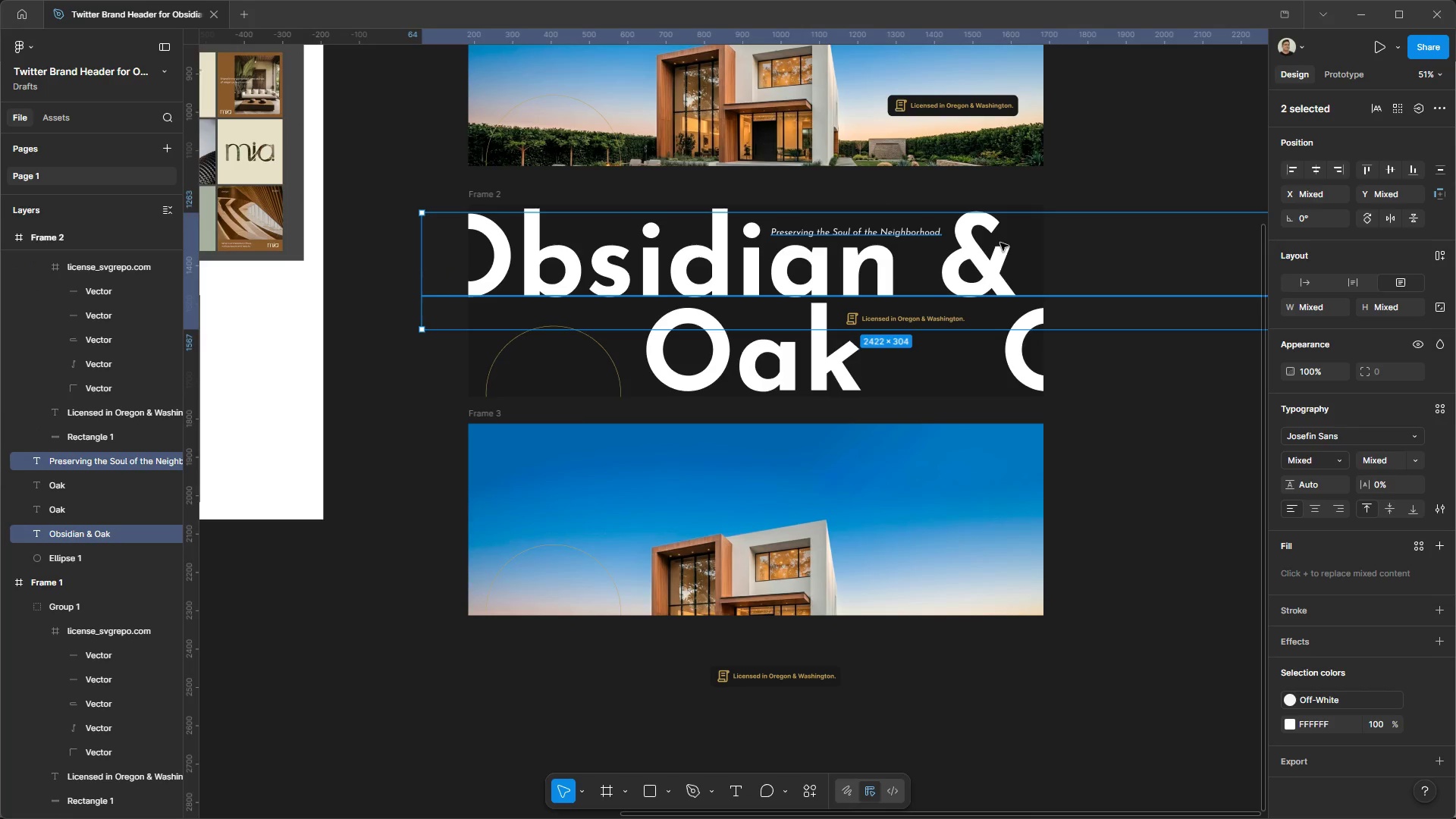 
hold_key(key=ShiftLeft, duration=1.03)
left_click([997, 260])
 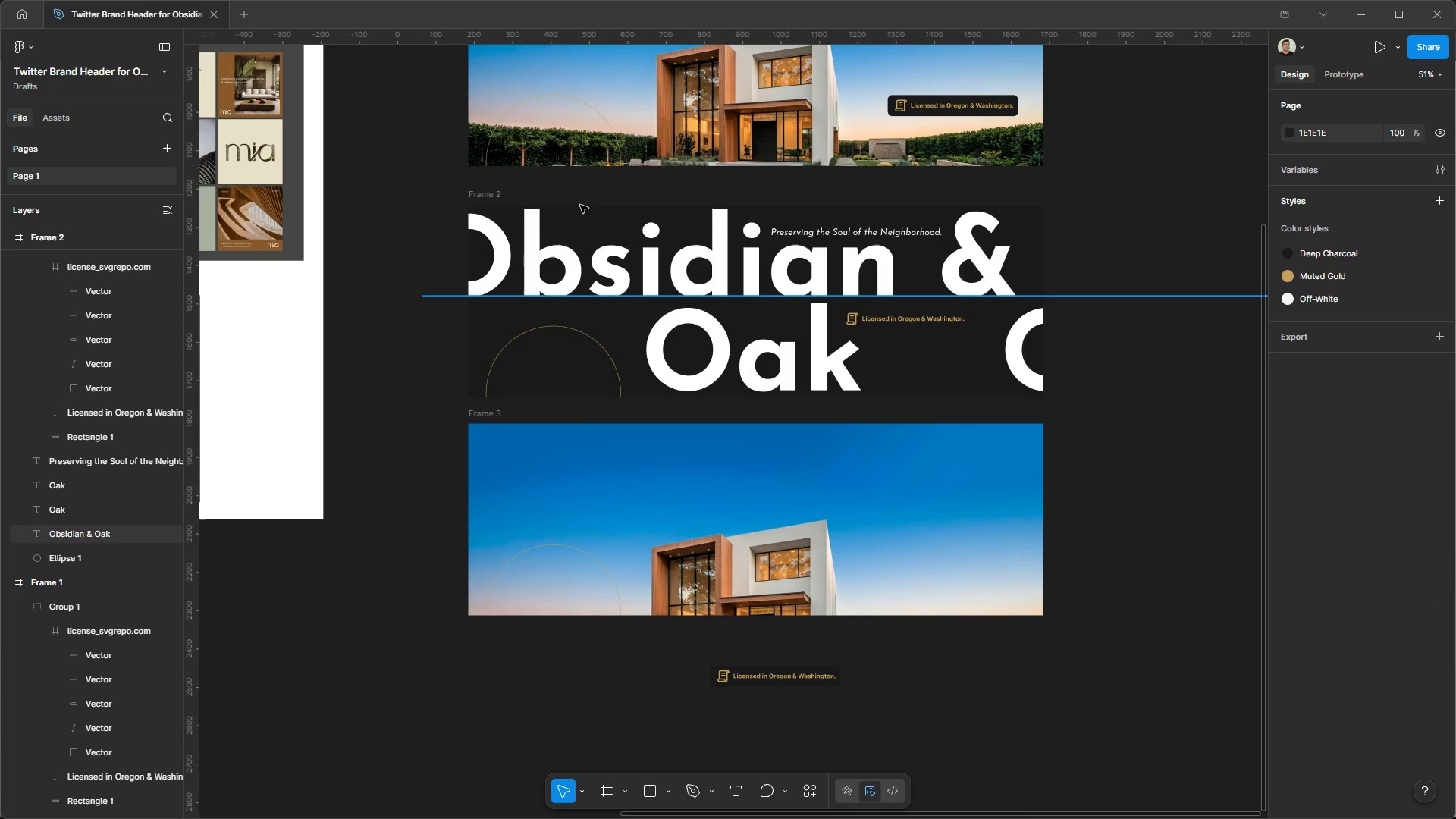 
left_click([494, 198])
 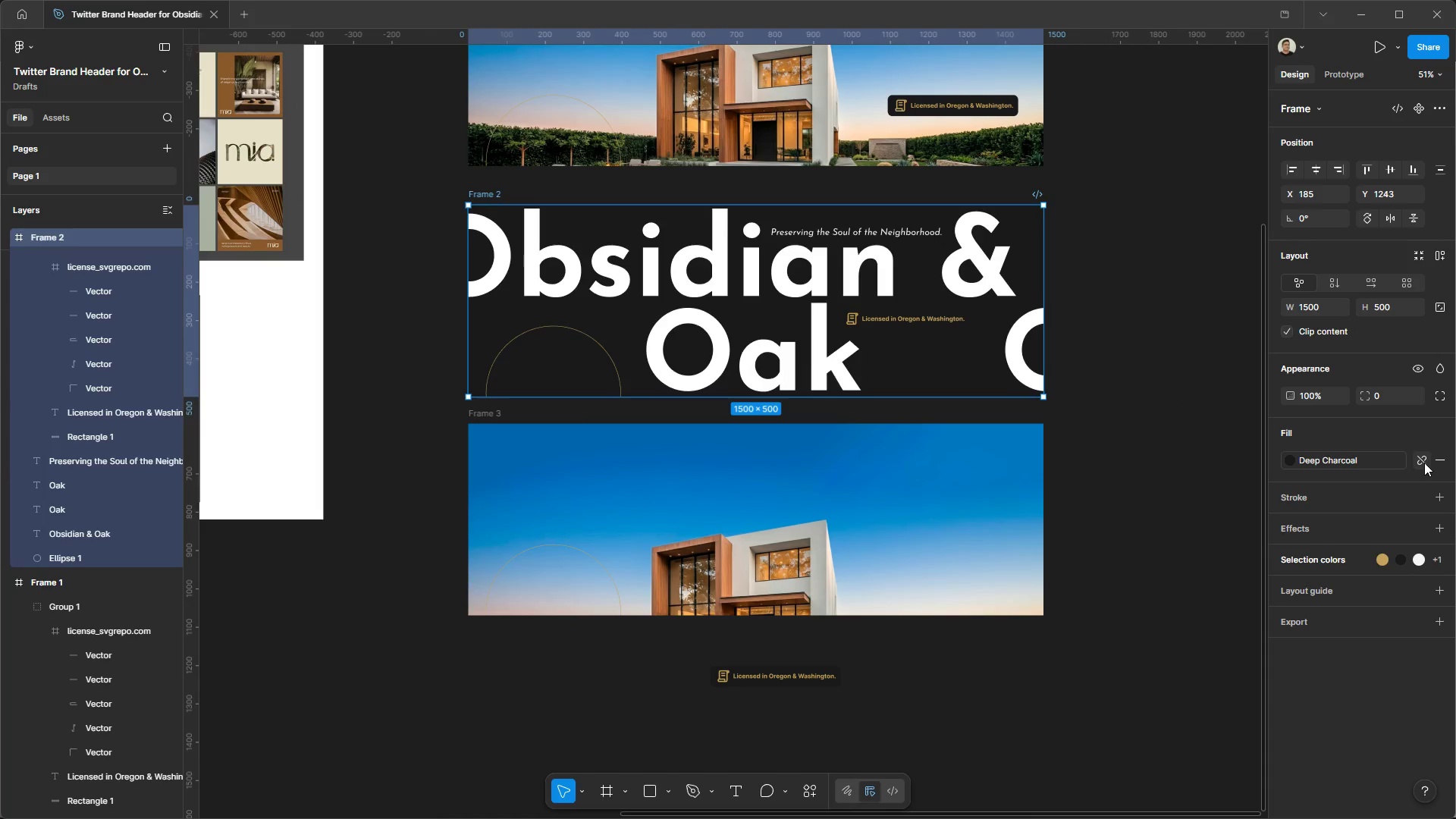 
left_click([1424, 462])
 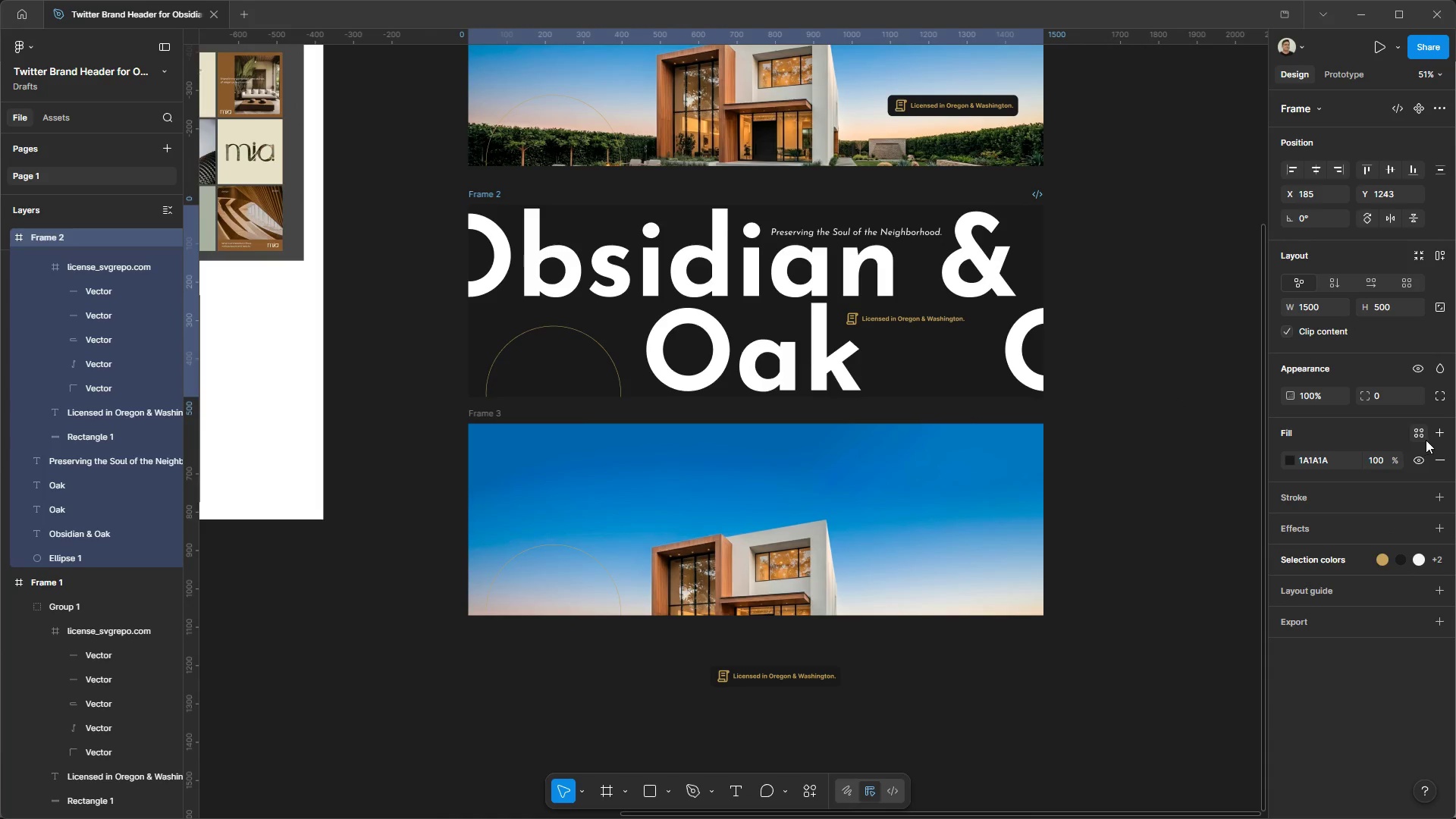 
left_click([1422, 436])
 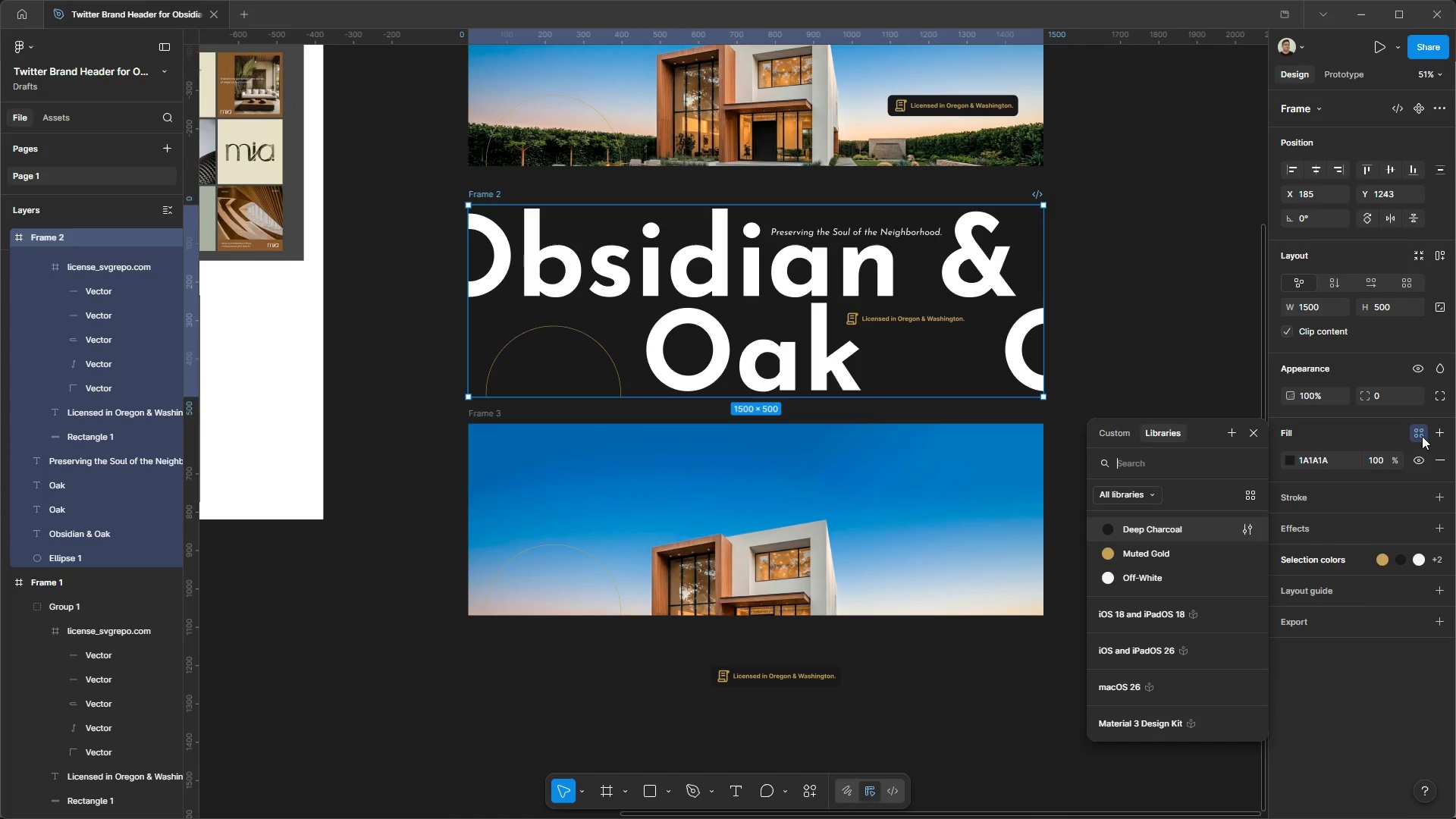 
left_click([1422, 435])
 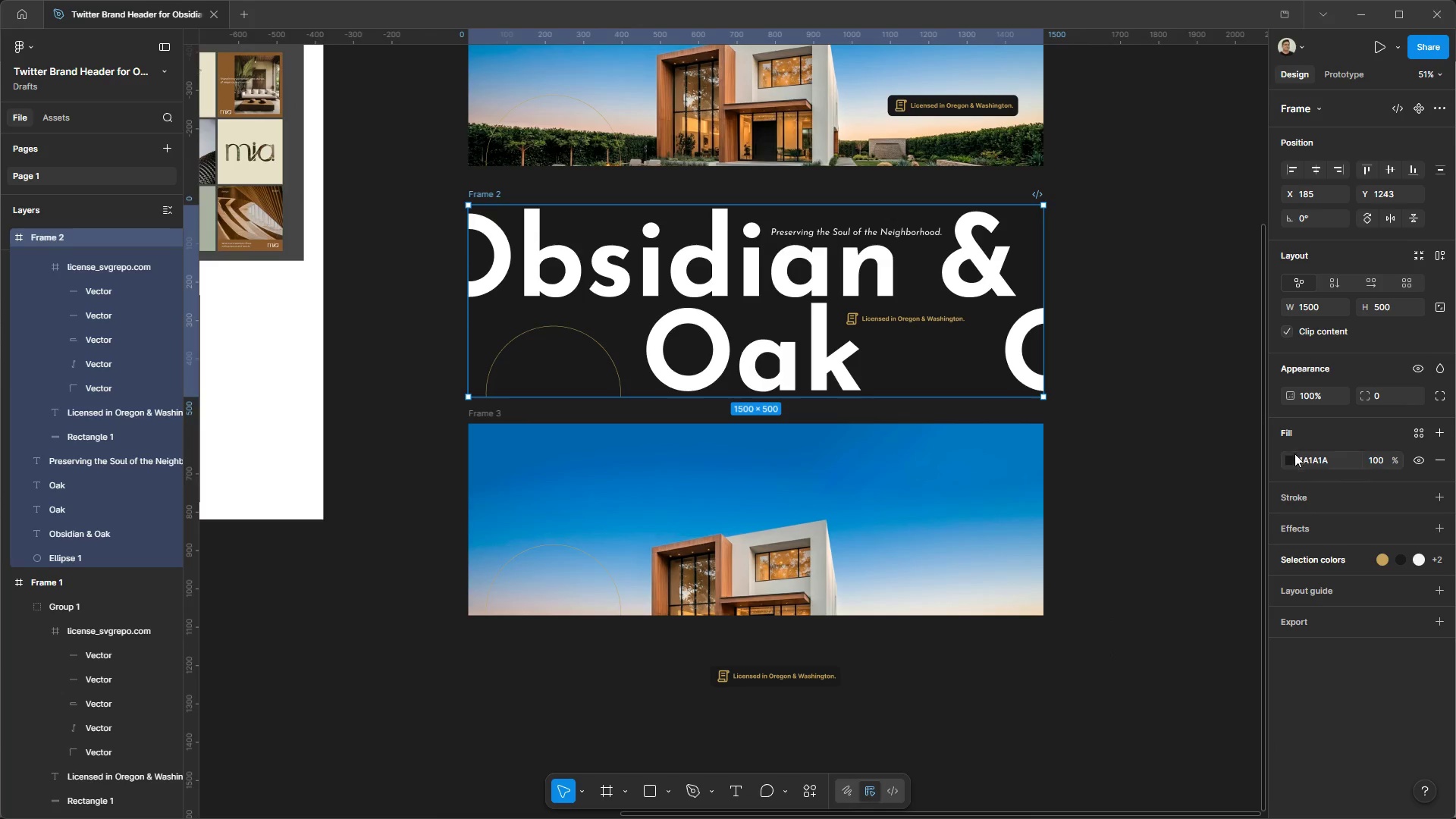 
left_click([1292, 458])
 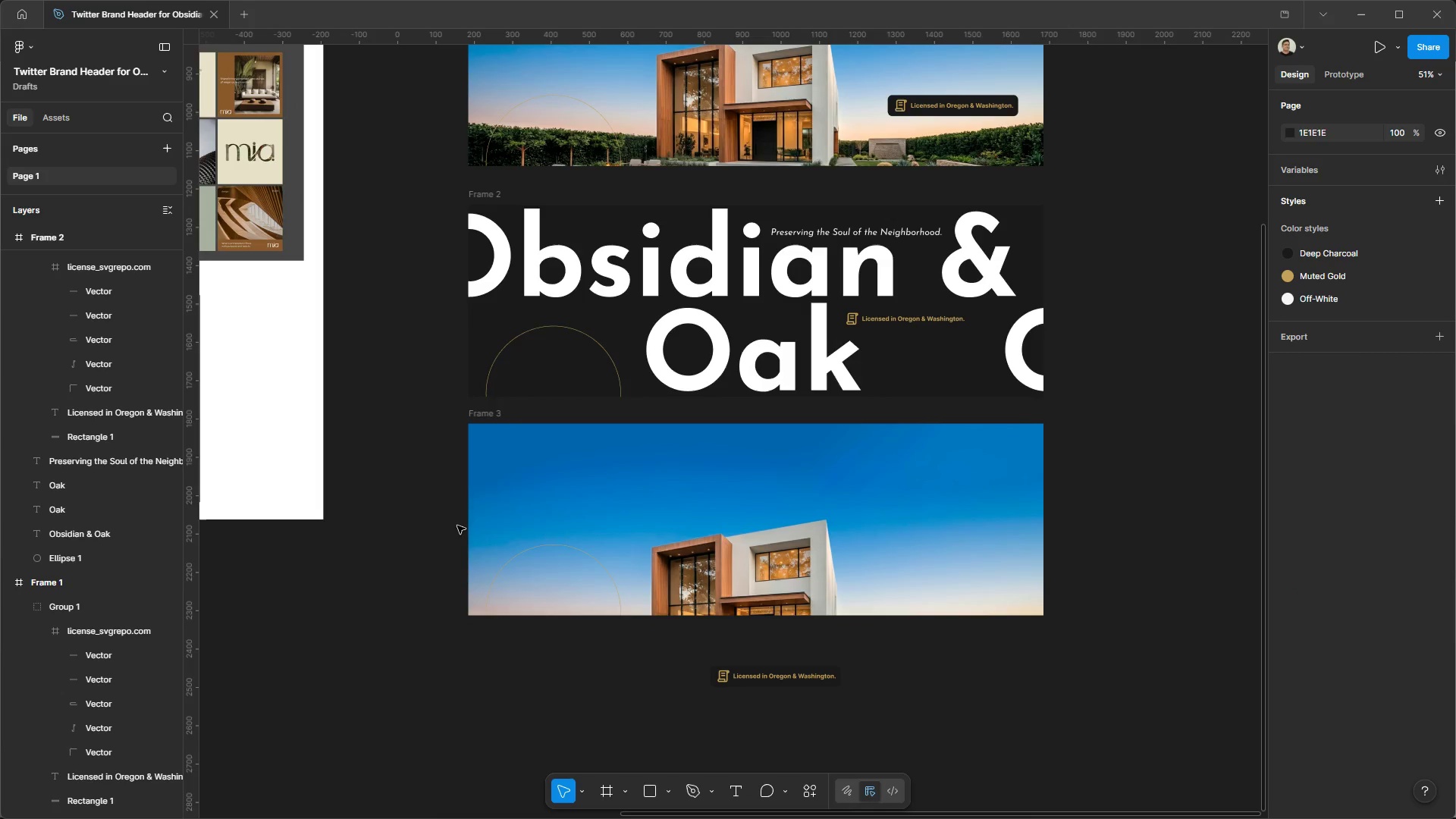 
left_click([557, 530])
 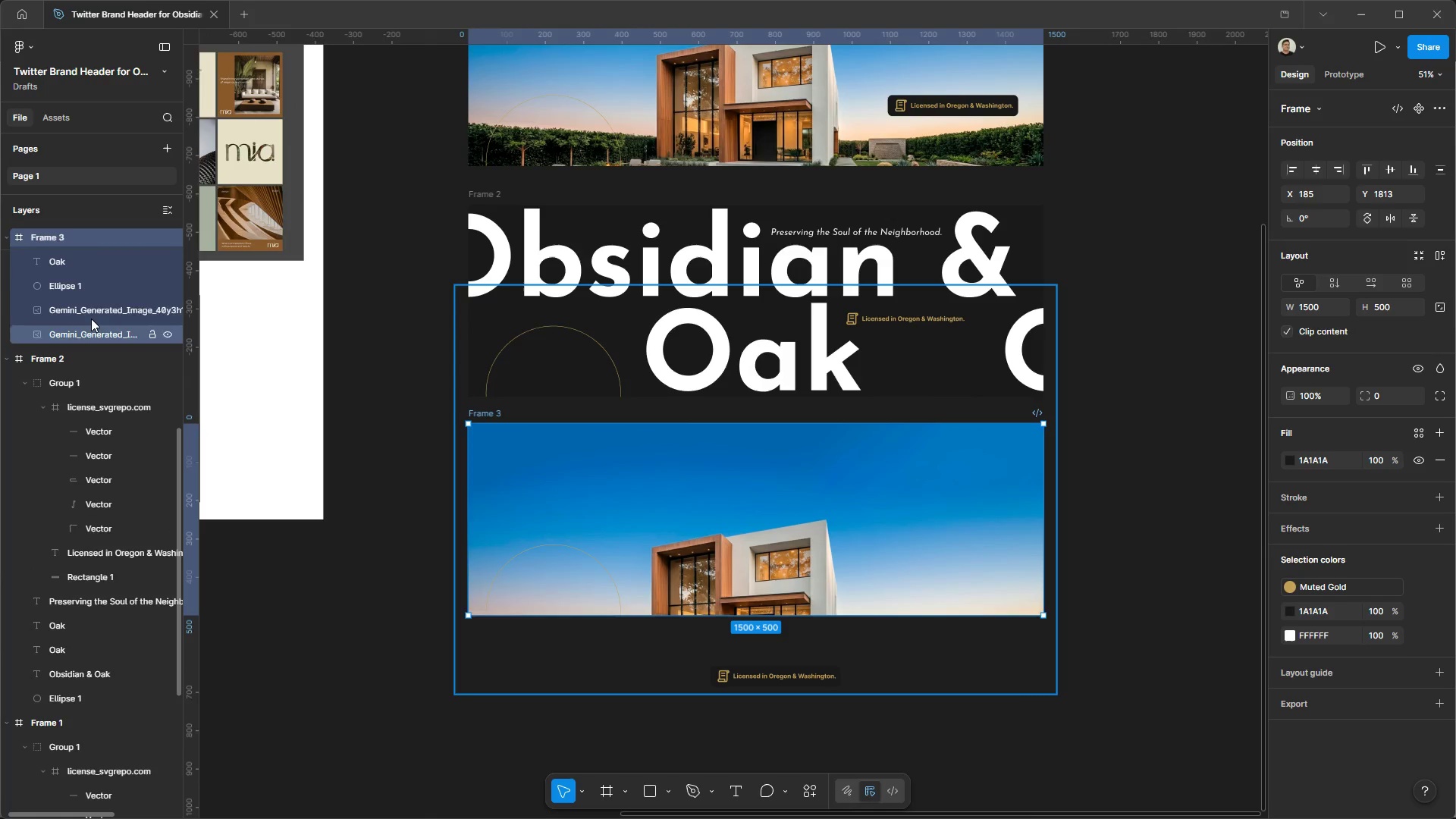 
left_click([96, 331])
 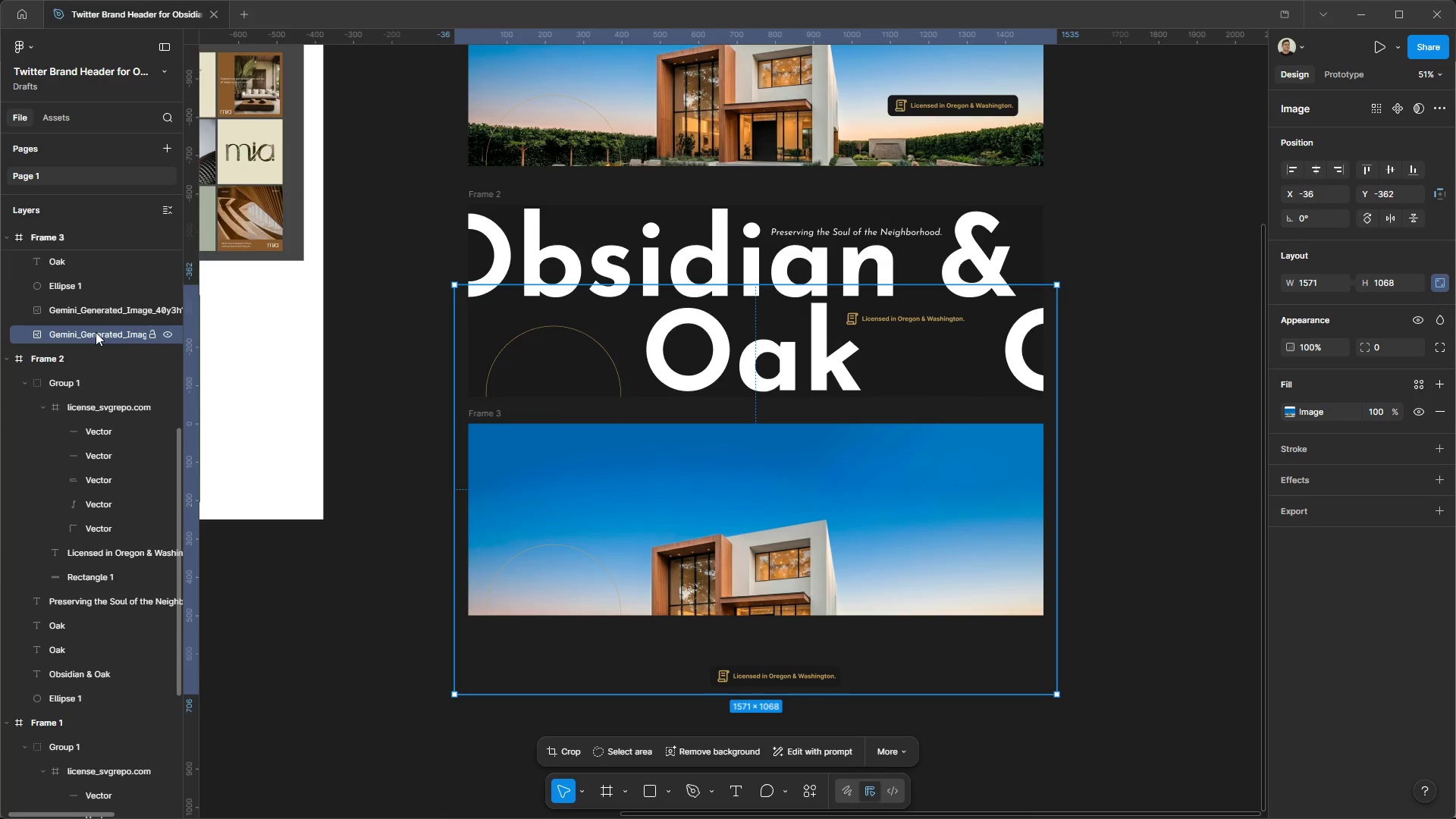 
left_click_drag(start_coordinate=[96, 331], to_coordinate=[1163, 415])
 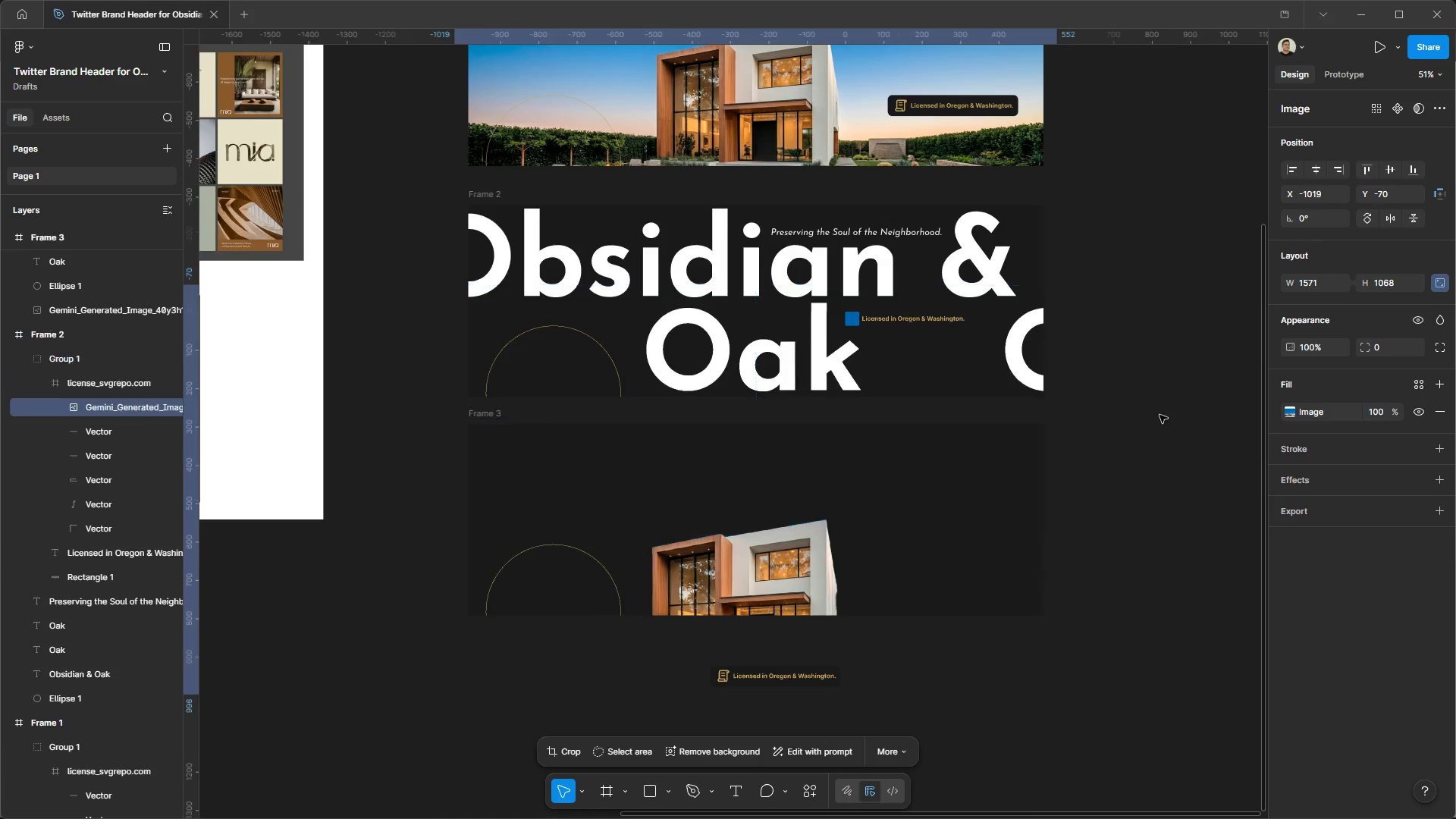 
hold_key(key=AltLeft, duration=0.55)
scroll: coordinate [1125, 410], scroll_direction: down, amount: 4.0
 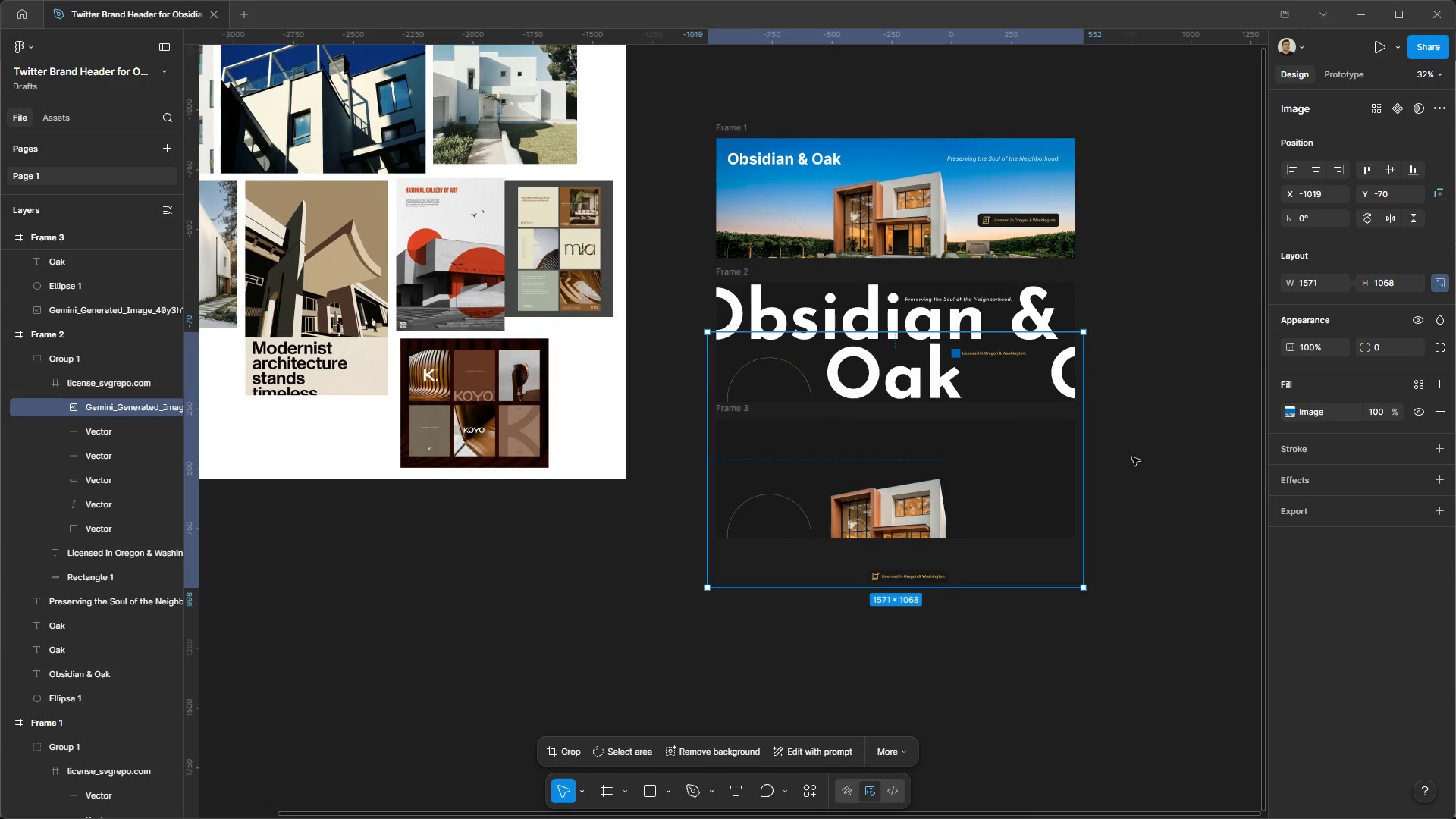 
key(Control+Z)
 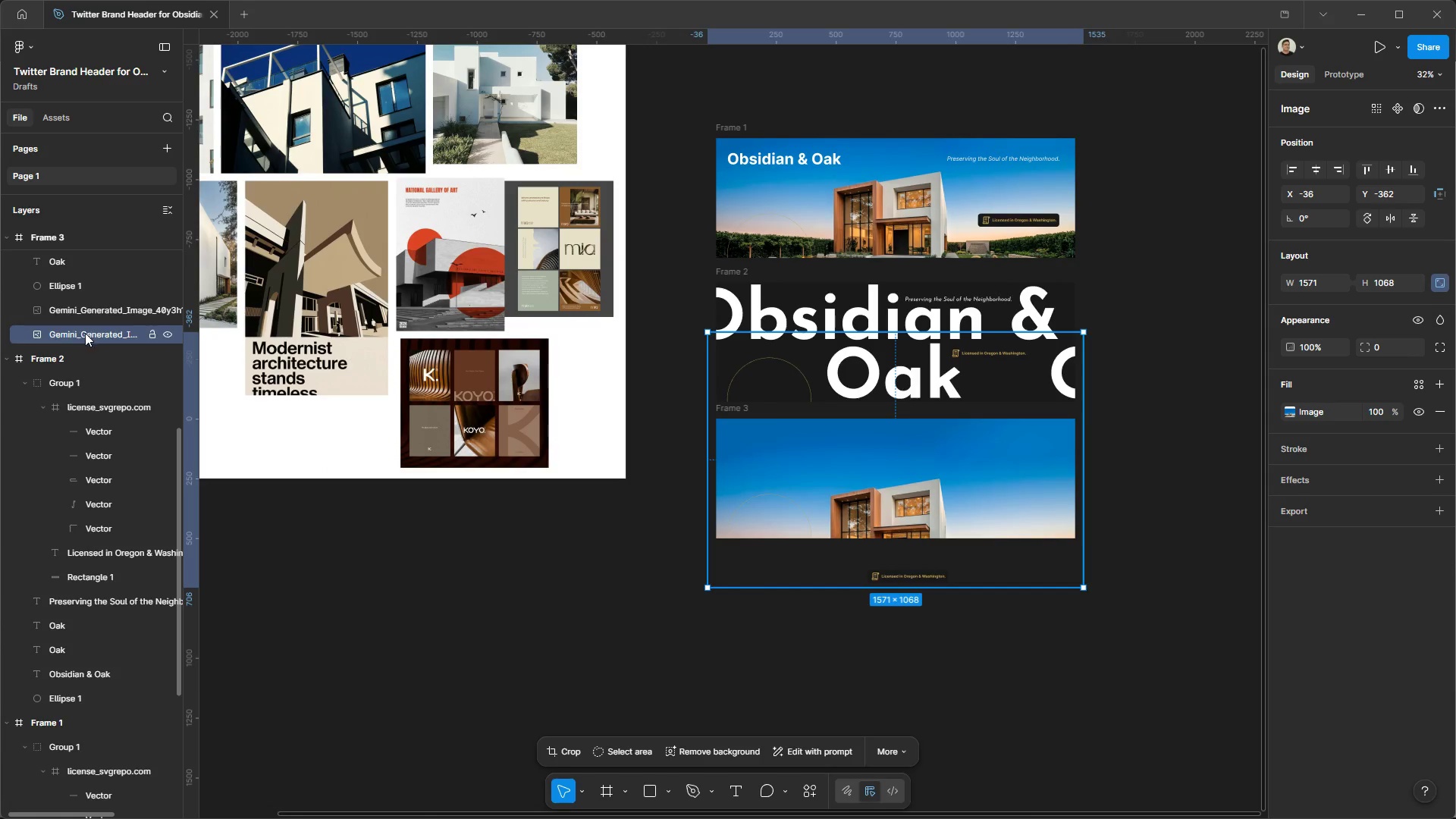 
left_click_drag(start_coordinate=[92, 339], to_coordinate=[688, 560])
 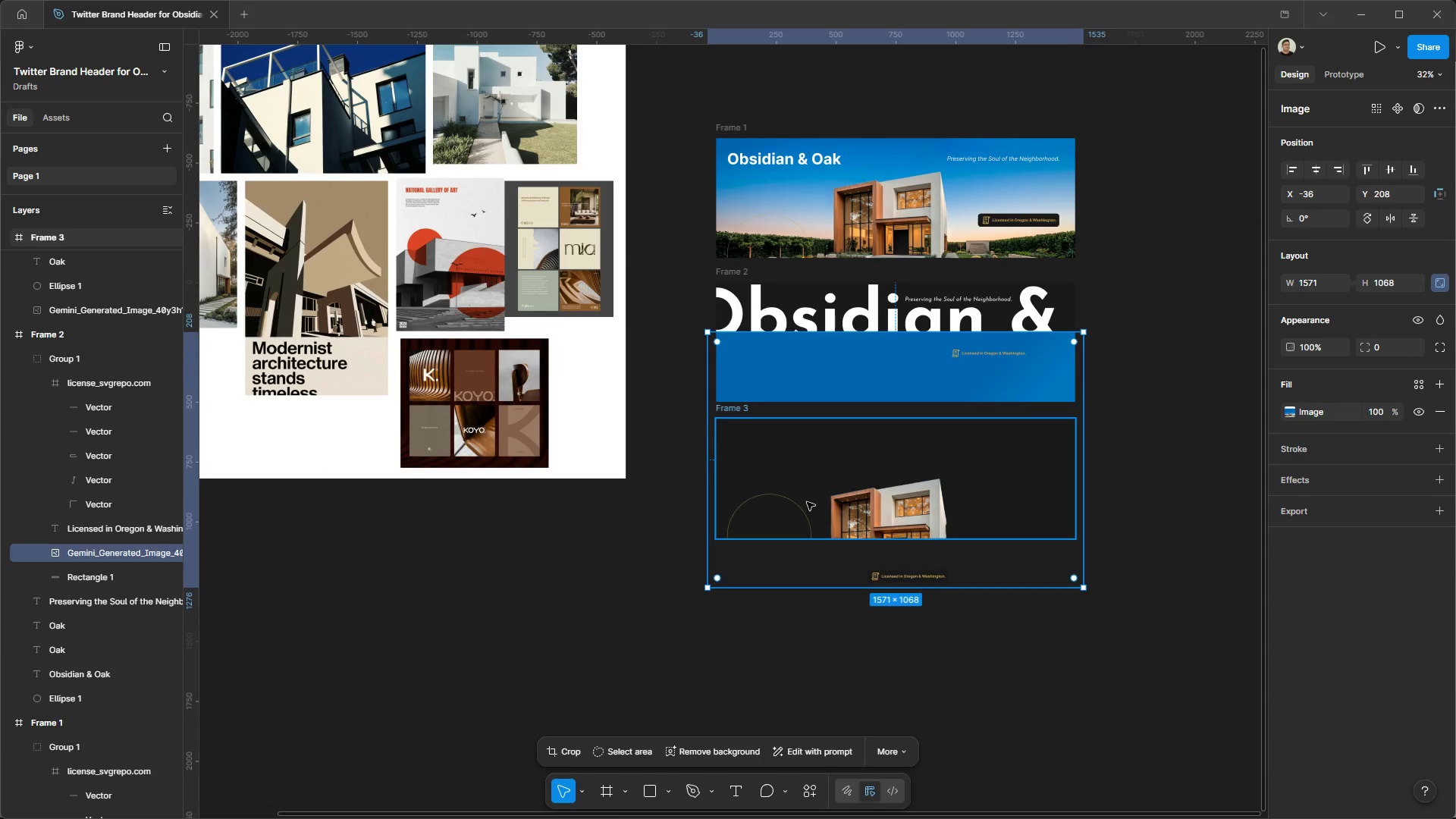 
key(Control+ControlLeft)
 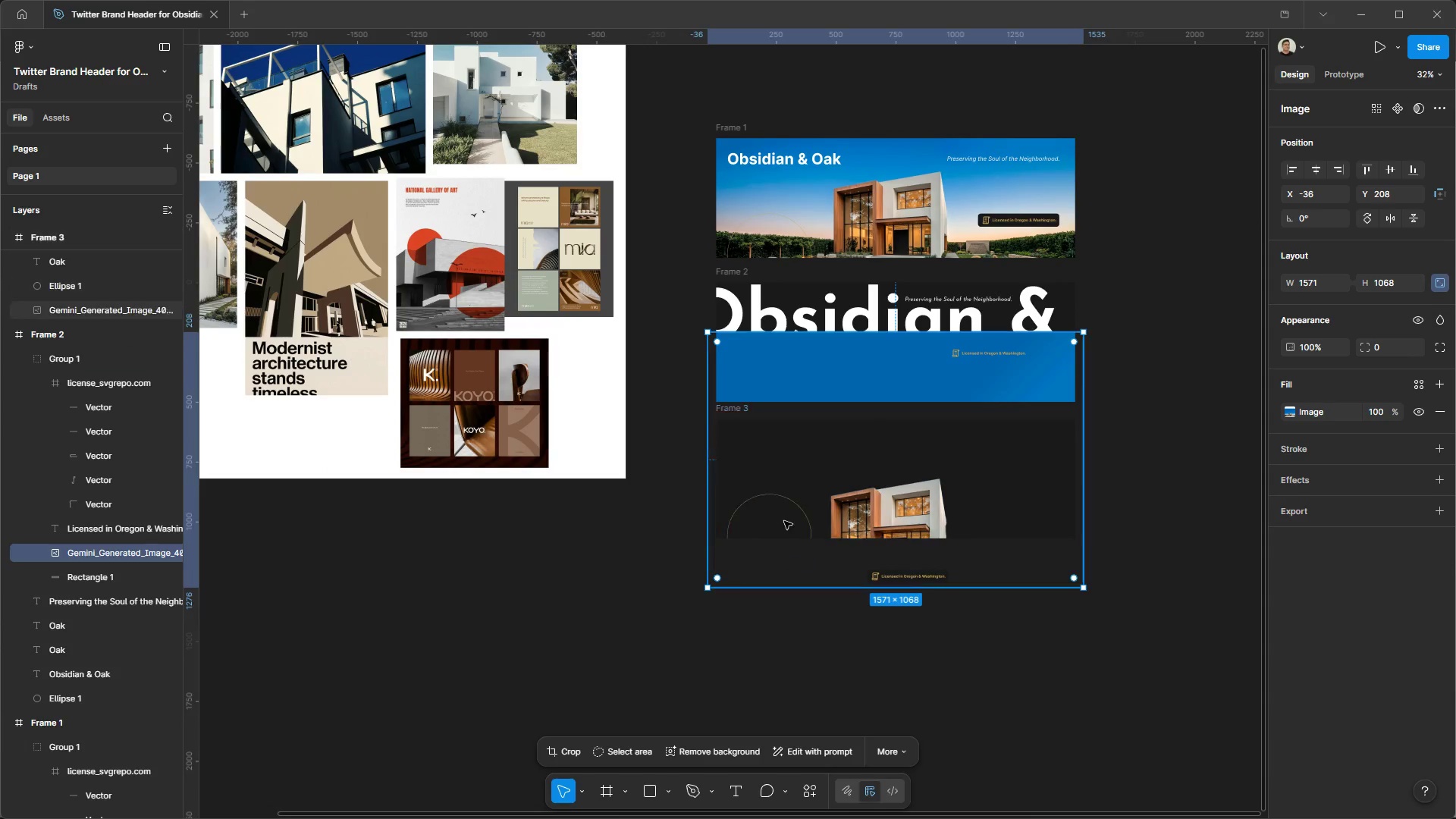 
key(Control+Z)
 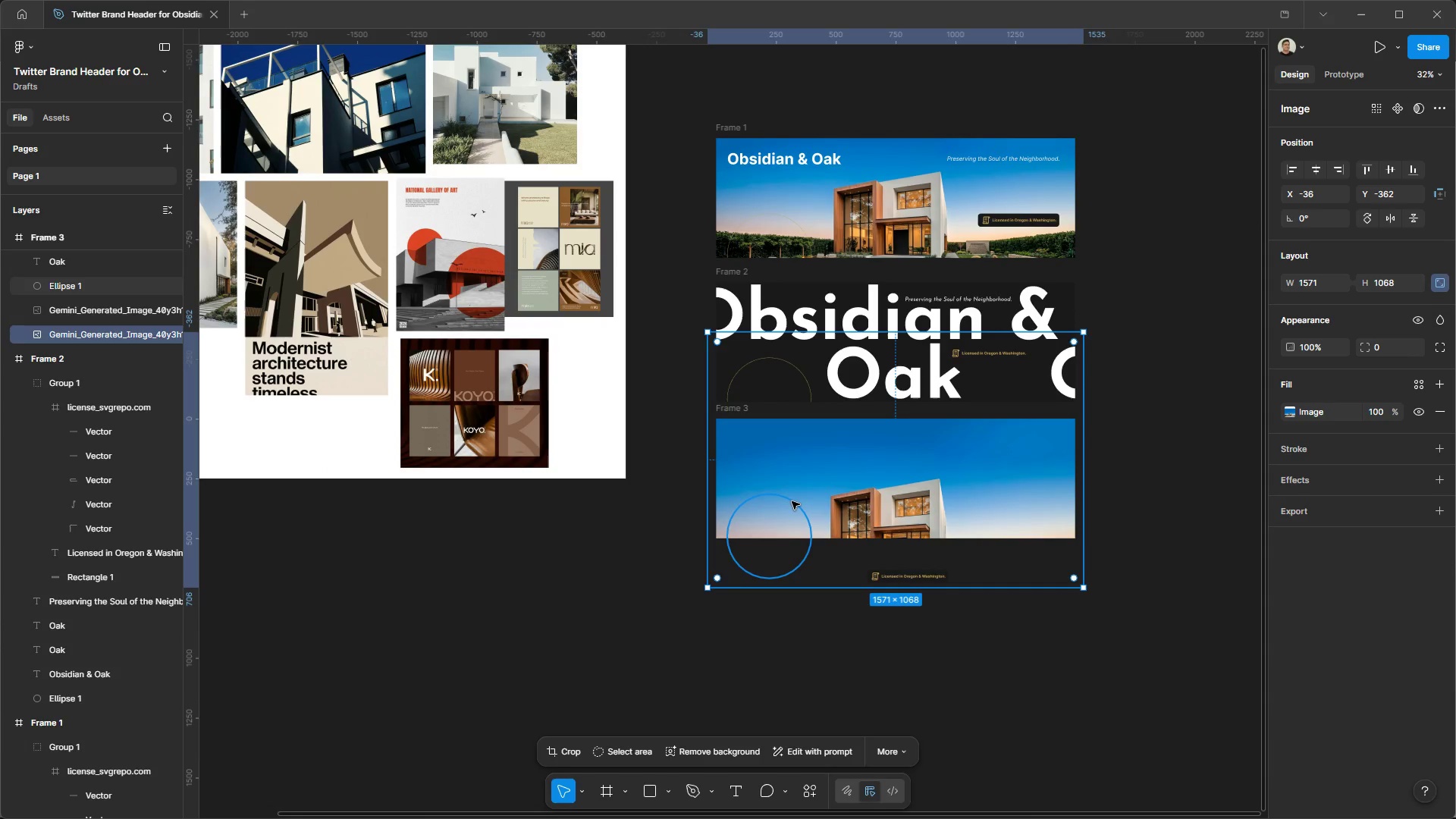 
left_click_drag(start_coordinate=[792, 501], to_coordinate=[878, 369])
 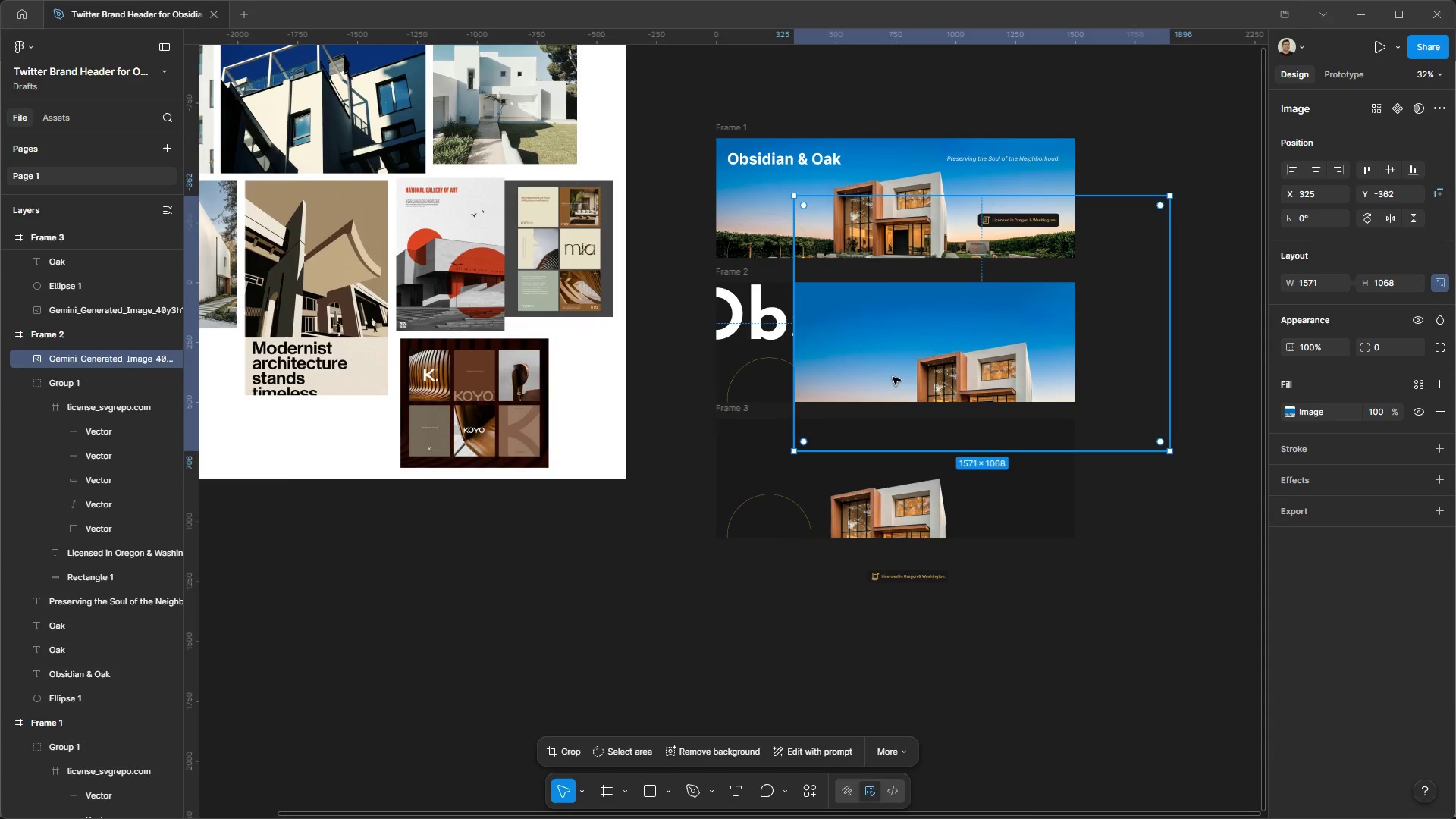 
right_click([893, 376])
 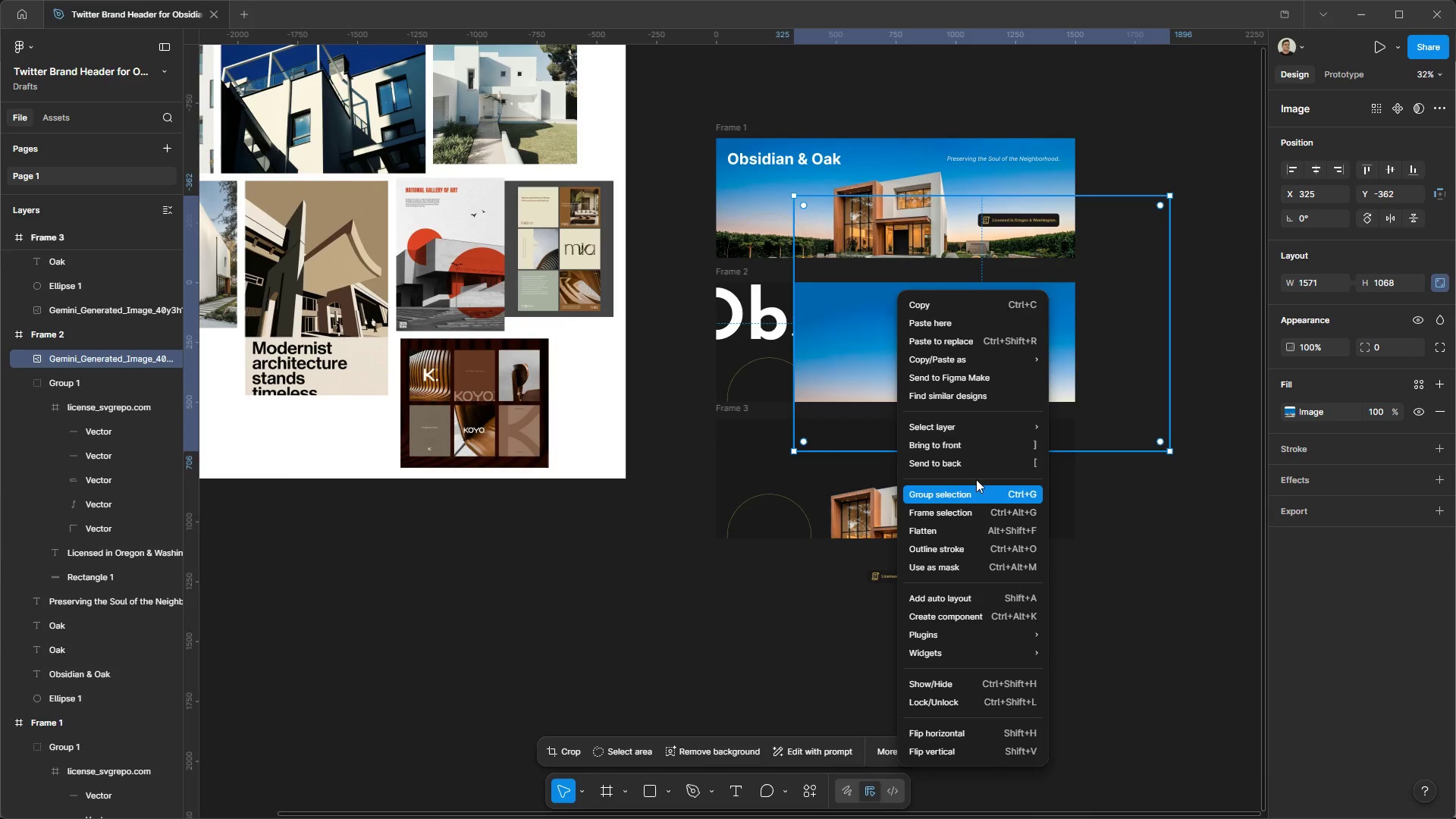 
hold_key(key=ControlLeft, duration=1.11)
hold_key(key=AltLeft, duration=1.09)
scroll: coordinate [1164, 338], scroll_direction: up, amount: 9.0
 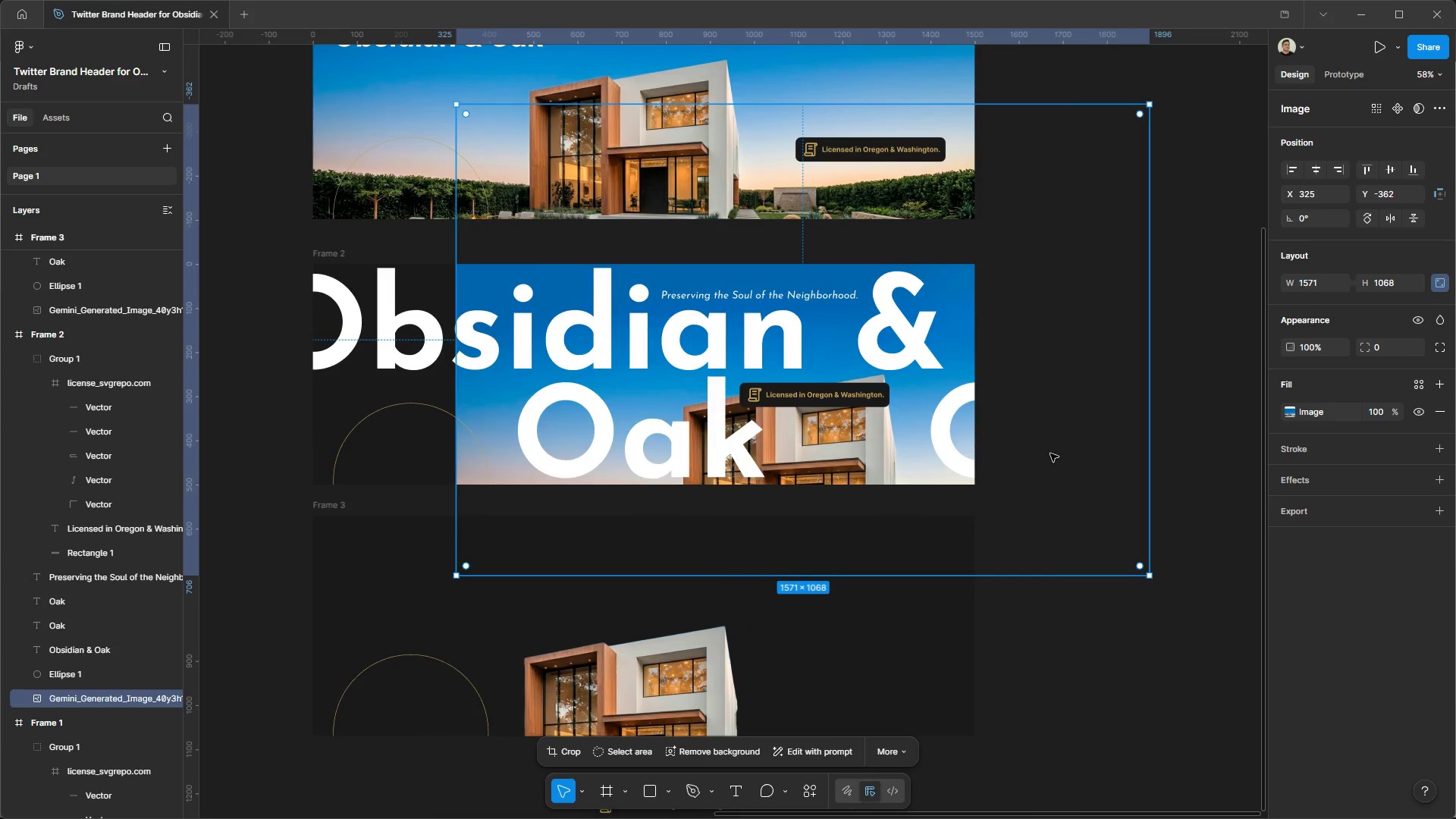 
left_click_drag(start_coordinate=[1053, 453], to_coordinate=[1085, 452])
 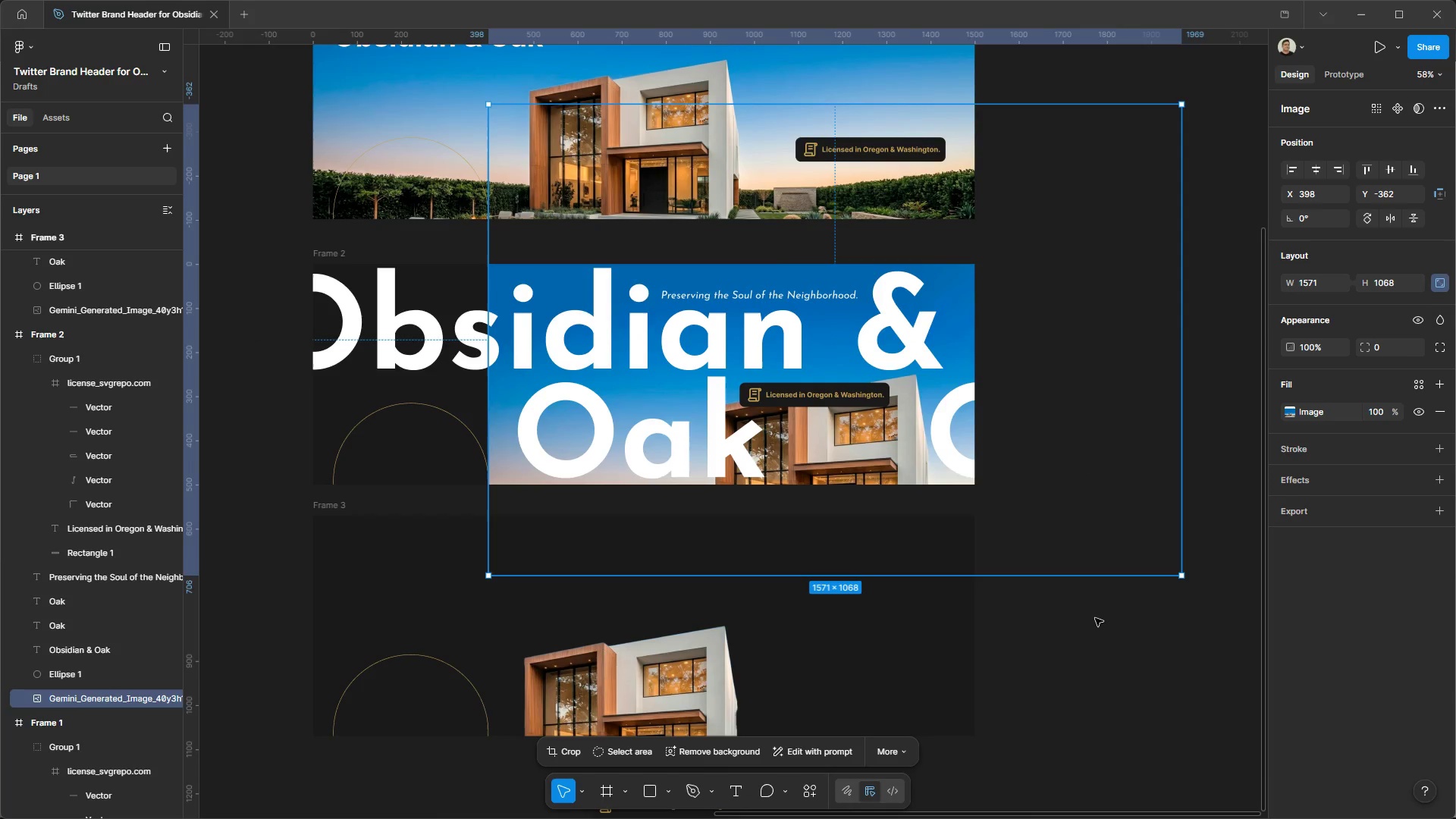 
left_click([1096, 622])
 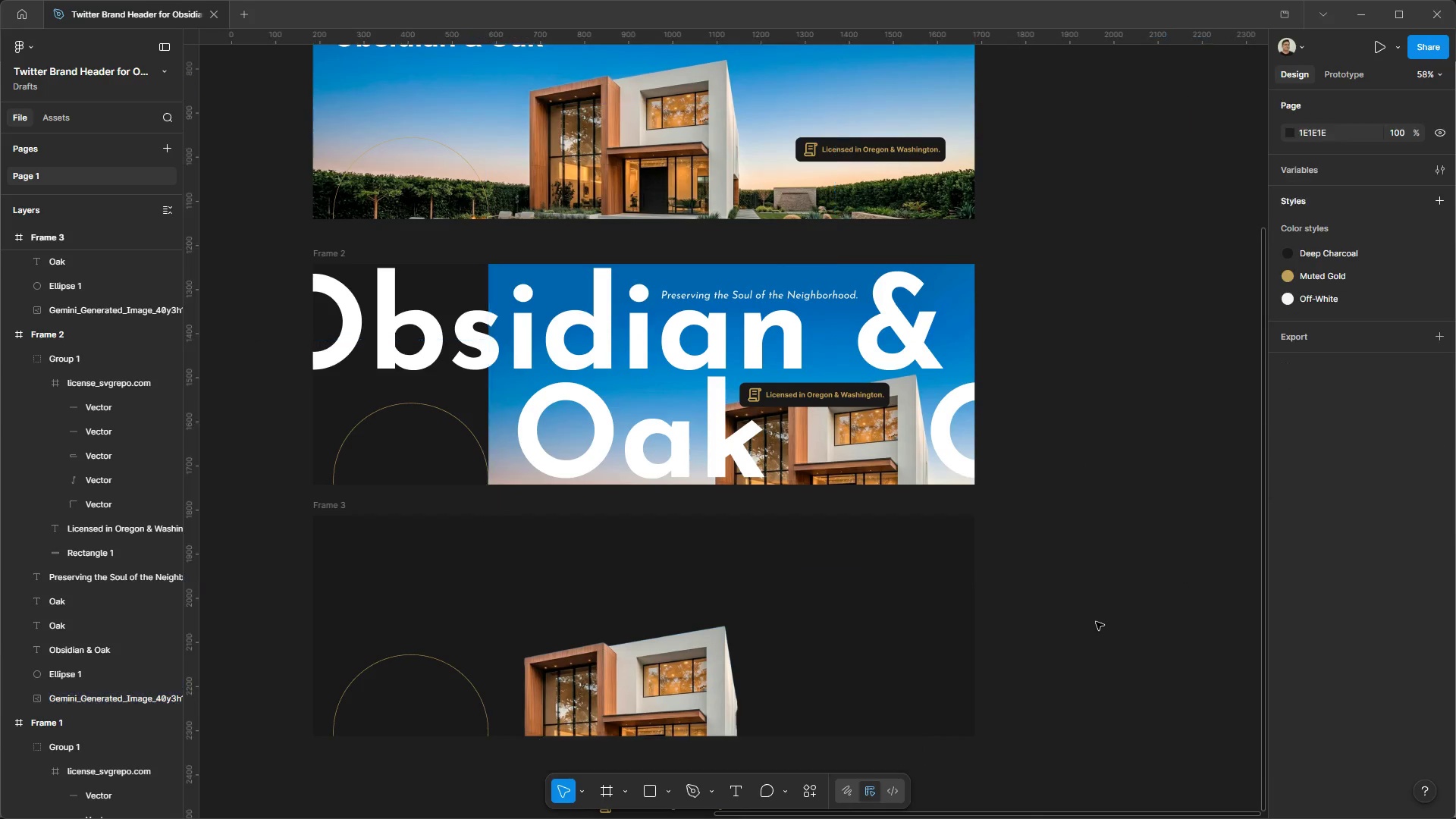 
hold_key(key=ControlLeft, duration=0.67)
hold_key(key=AltLeft, duration=0.64)
scroll: coordinate [792, 604], scroll_direction: down, amount: 1.0
 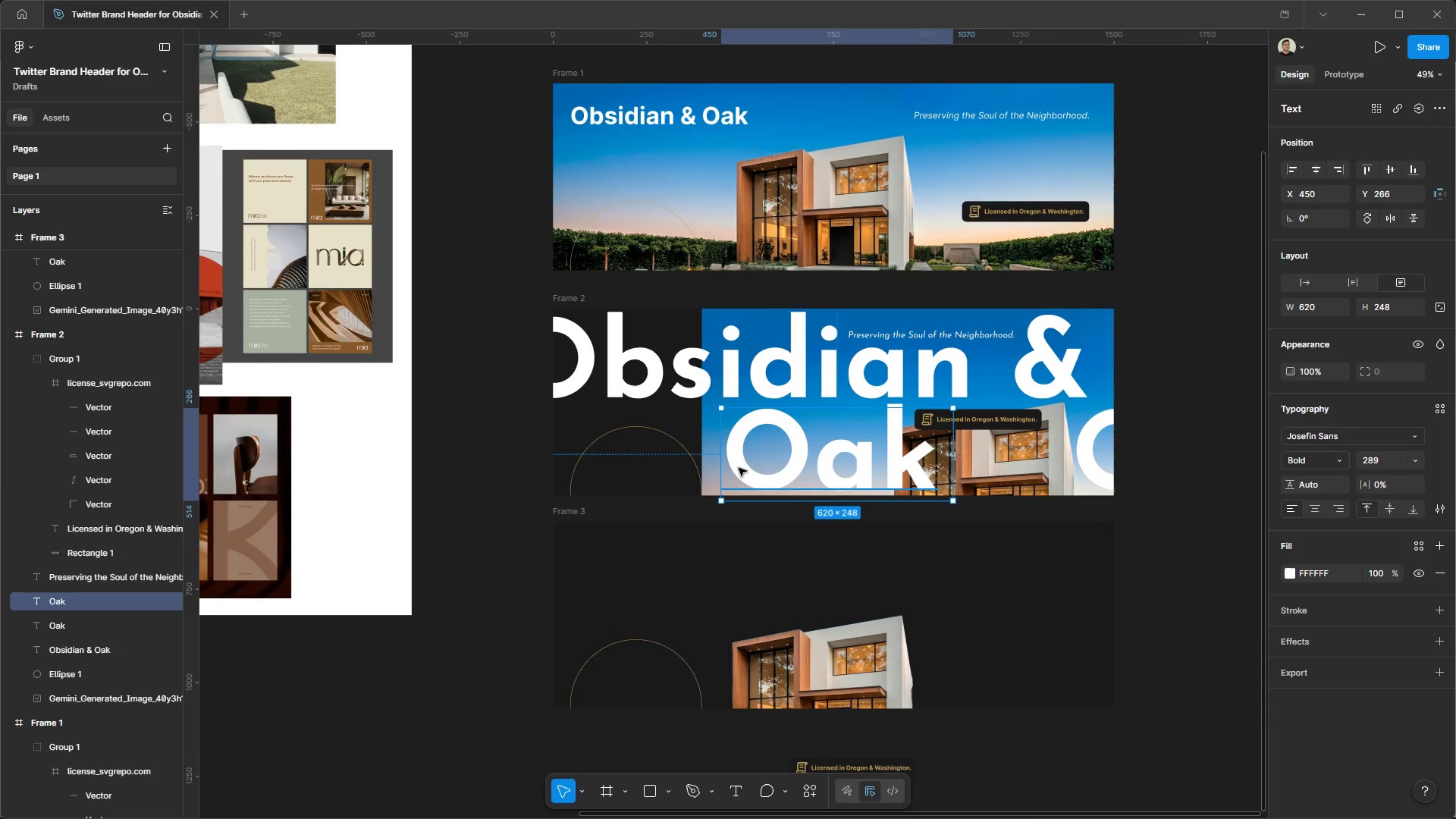 
left_click([739, 468])
 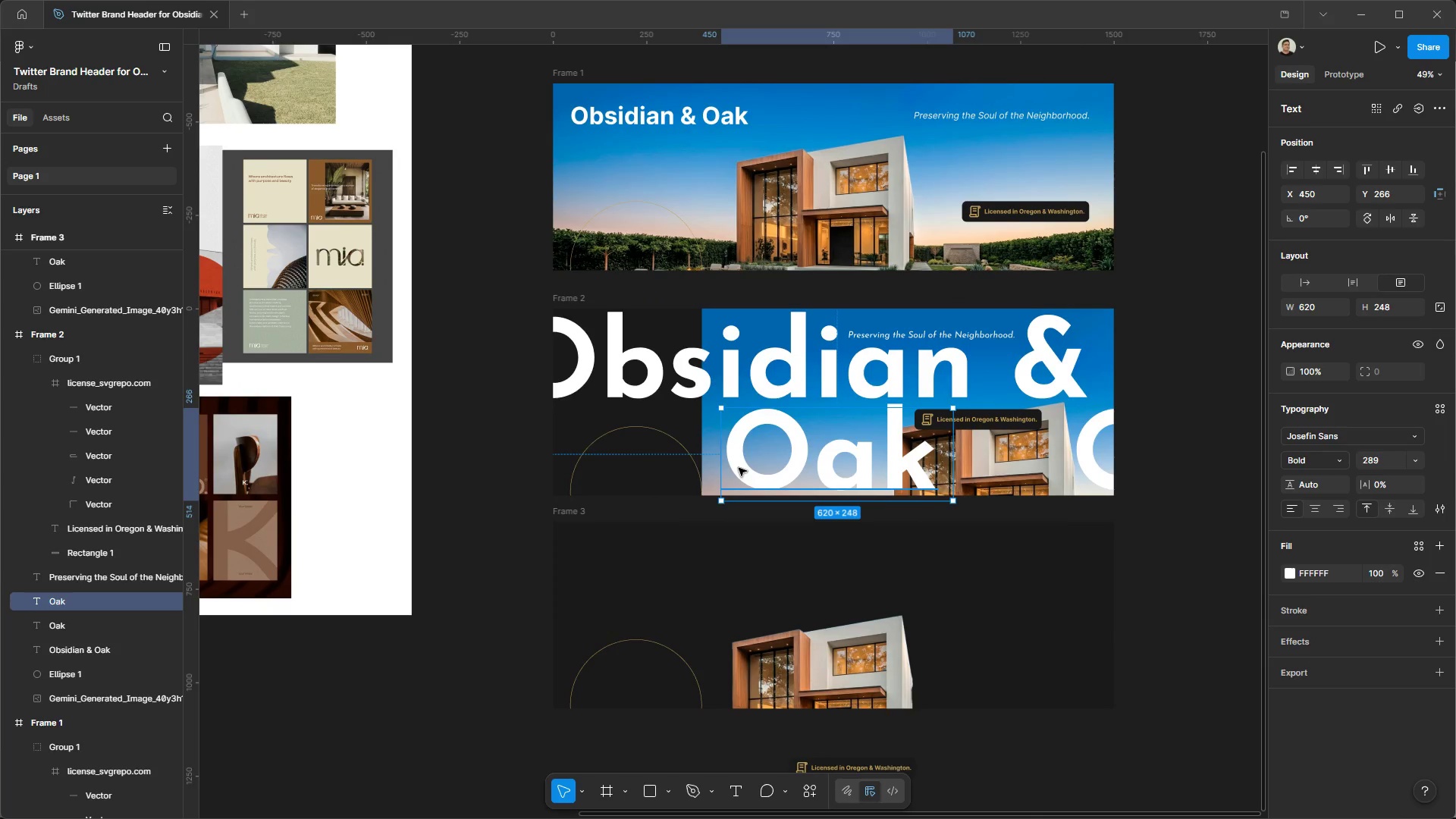 
scroll: coordinate [739, 468], scroll_direction: up, amount: 1.0
 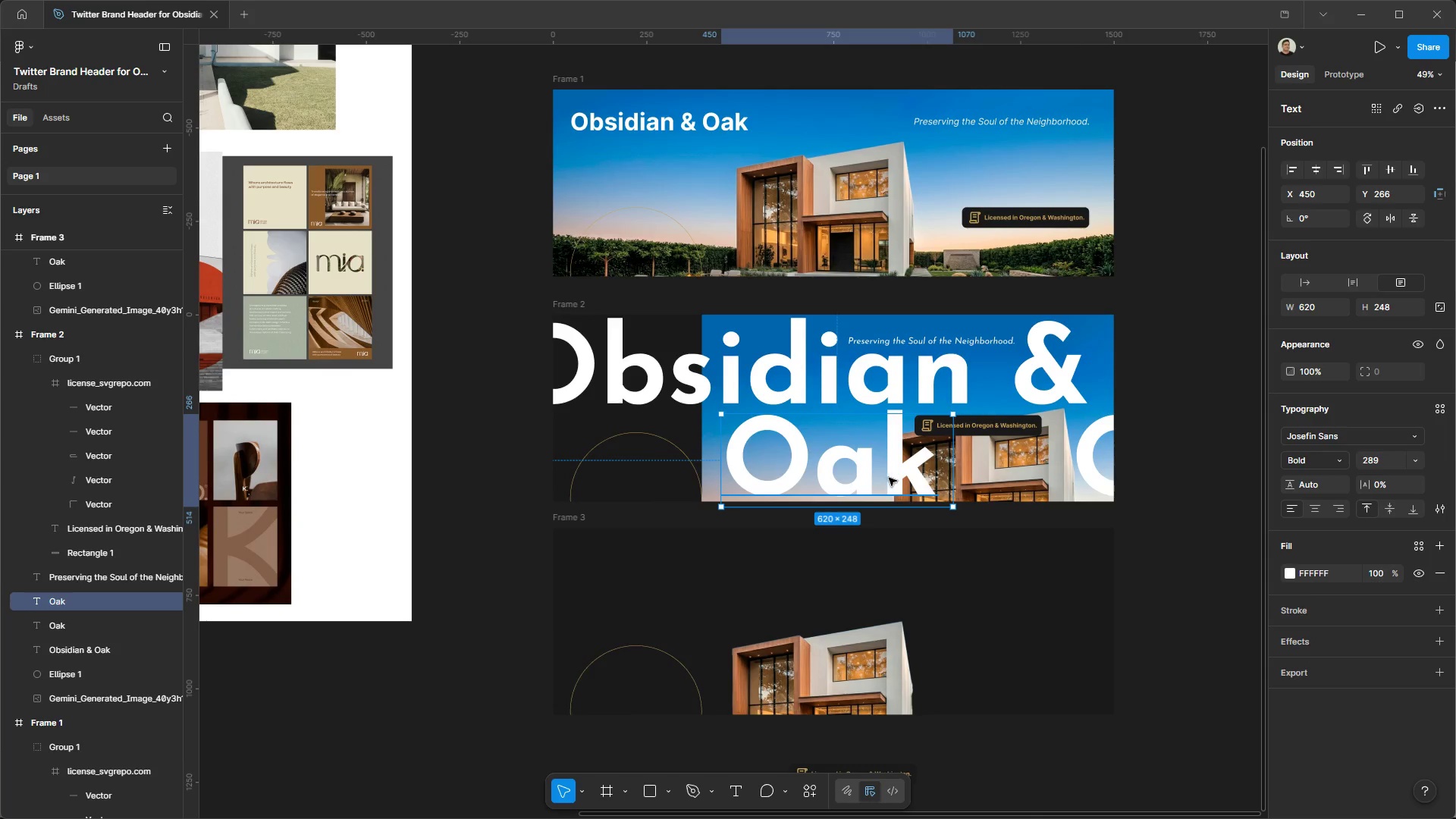 
left_click_drag(start_coordinate=[893, 479], to_coordinate=[879, 480])
 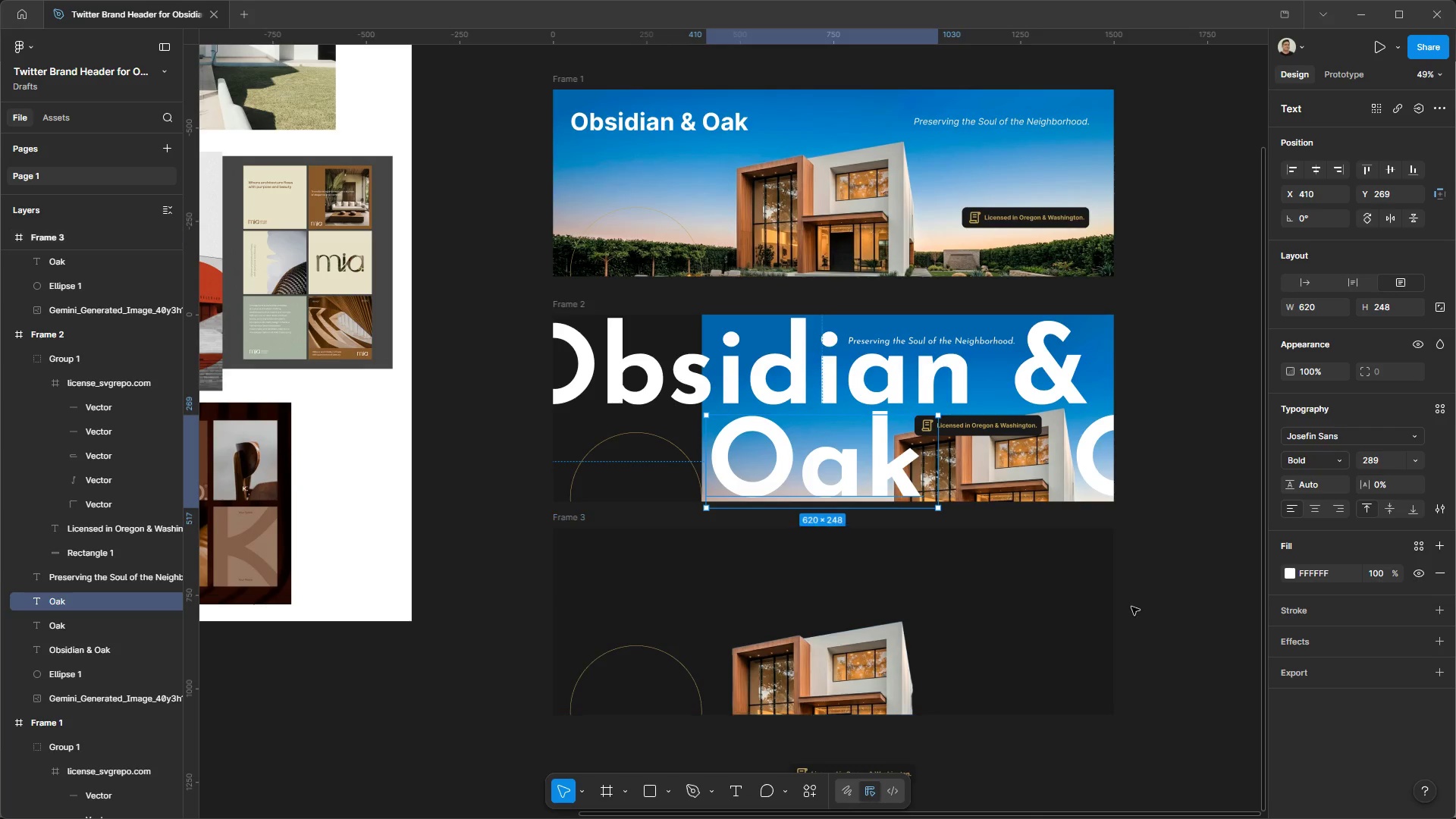 
left_click([1131, 607])
 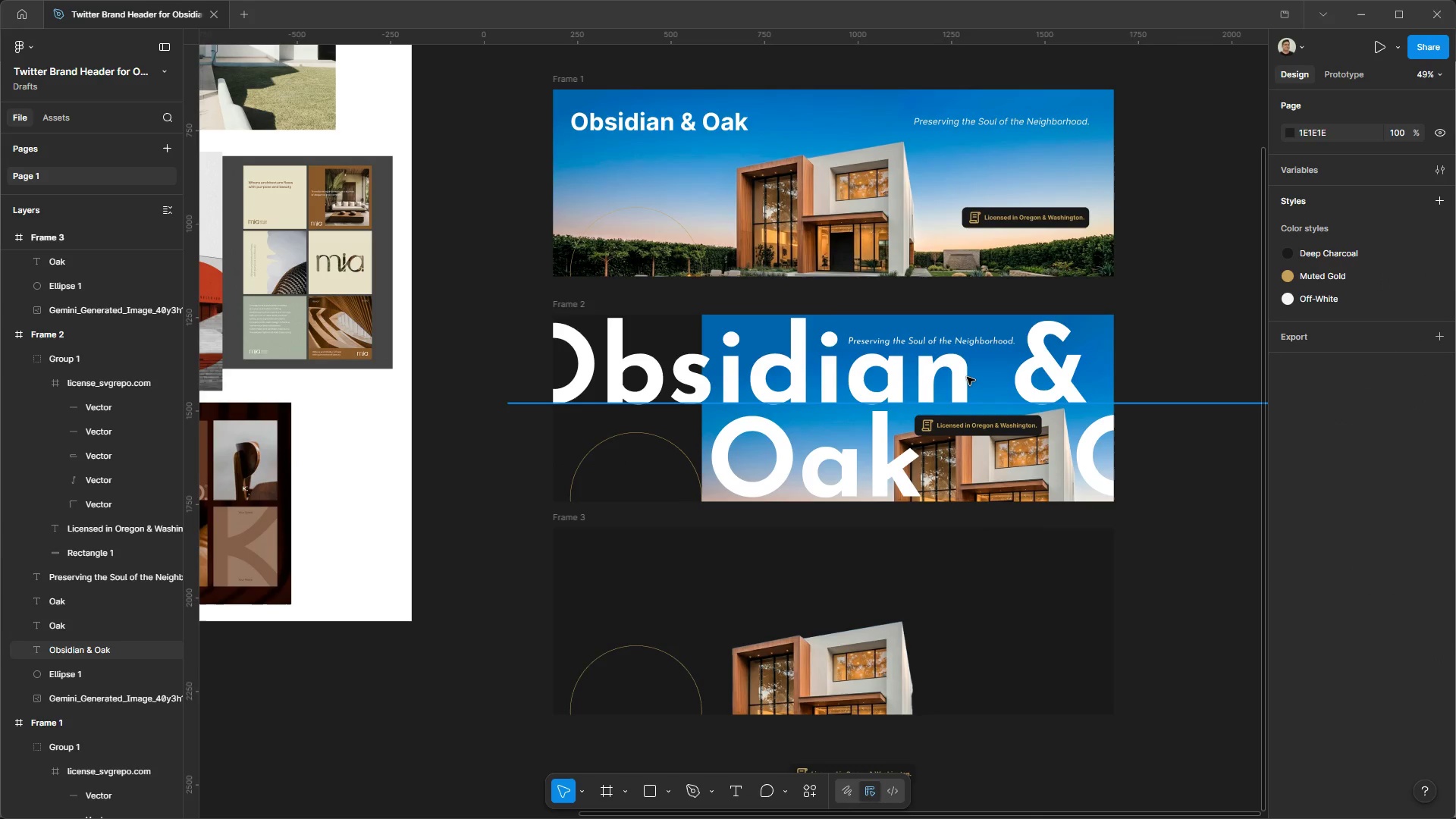 
left_click_drag(start_coordinate=[967, 377], to_coordinate=[952, 375])
 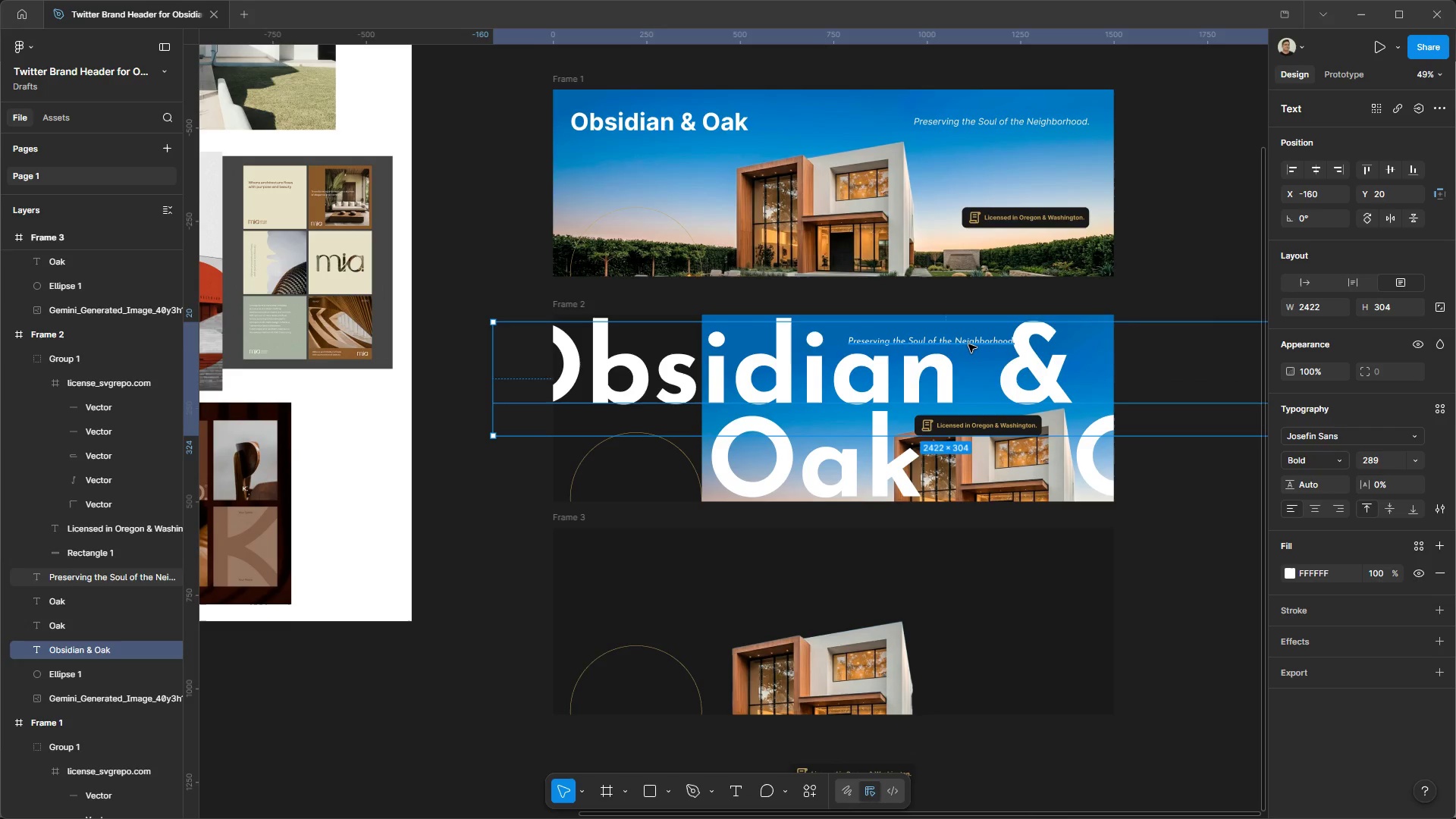 
left_click_drag(start_coordinate=[968, 344], to_coordinate=[959, 344])
 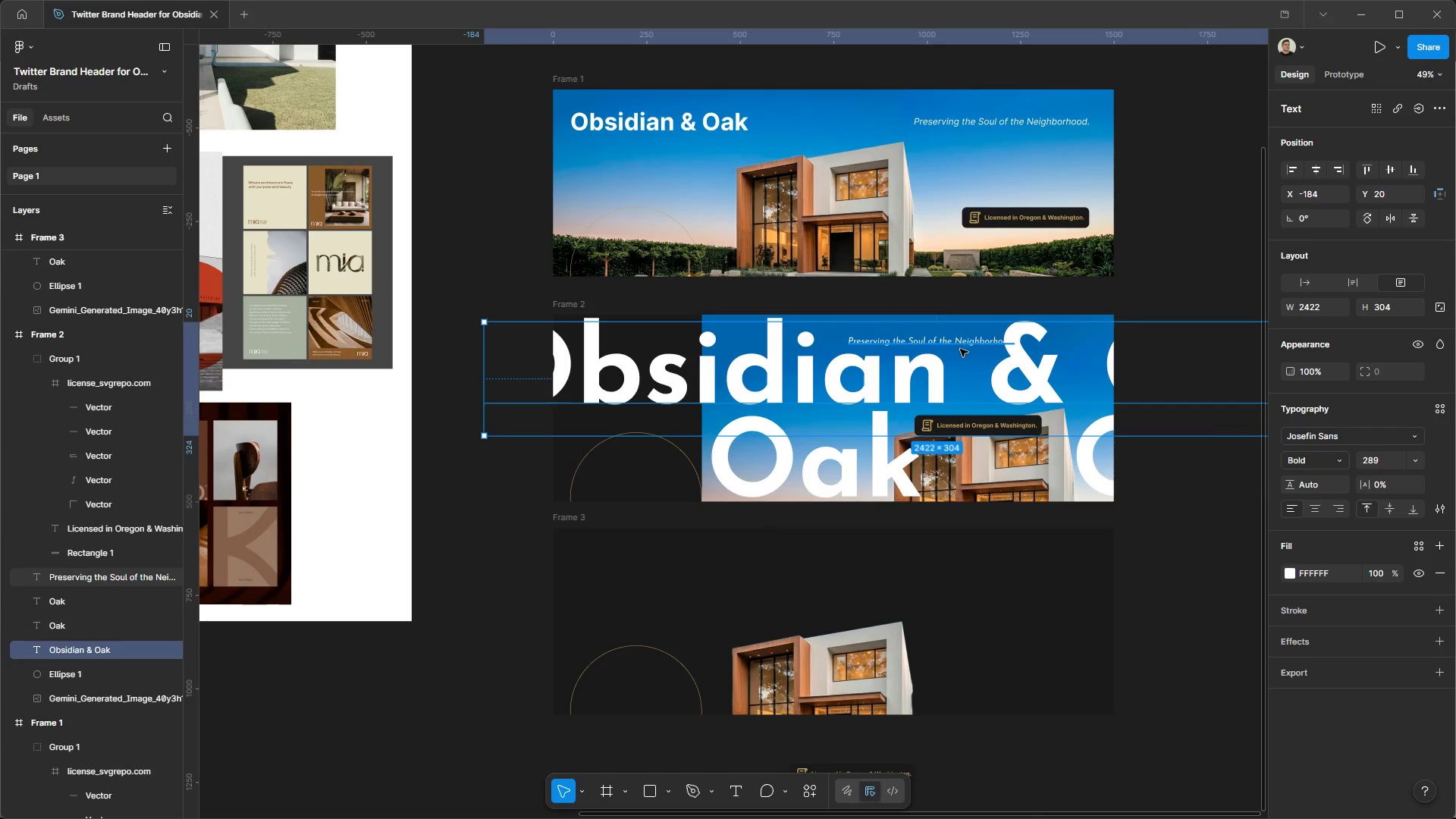 
key(Control+ControlLeft)
 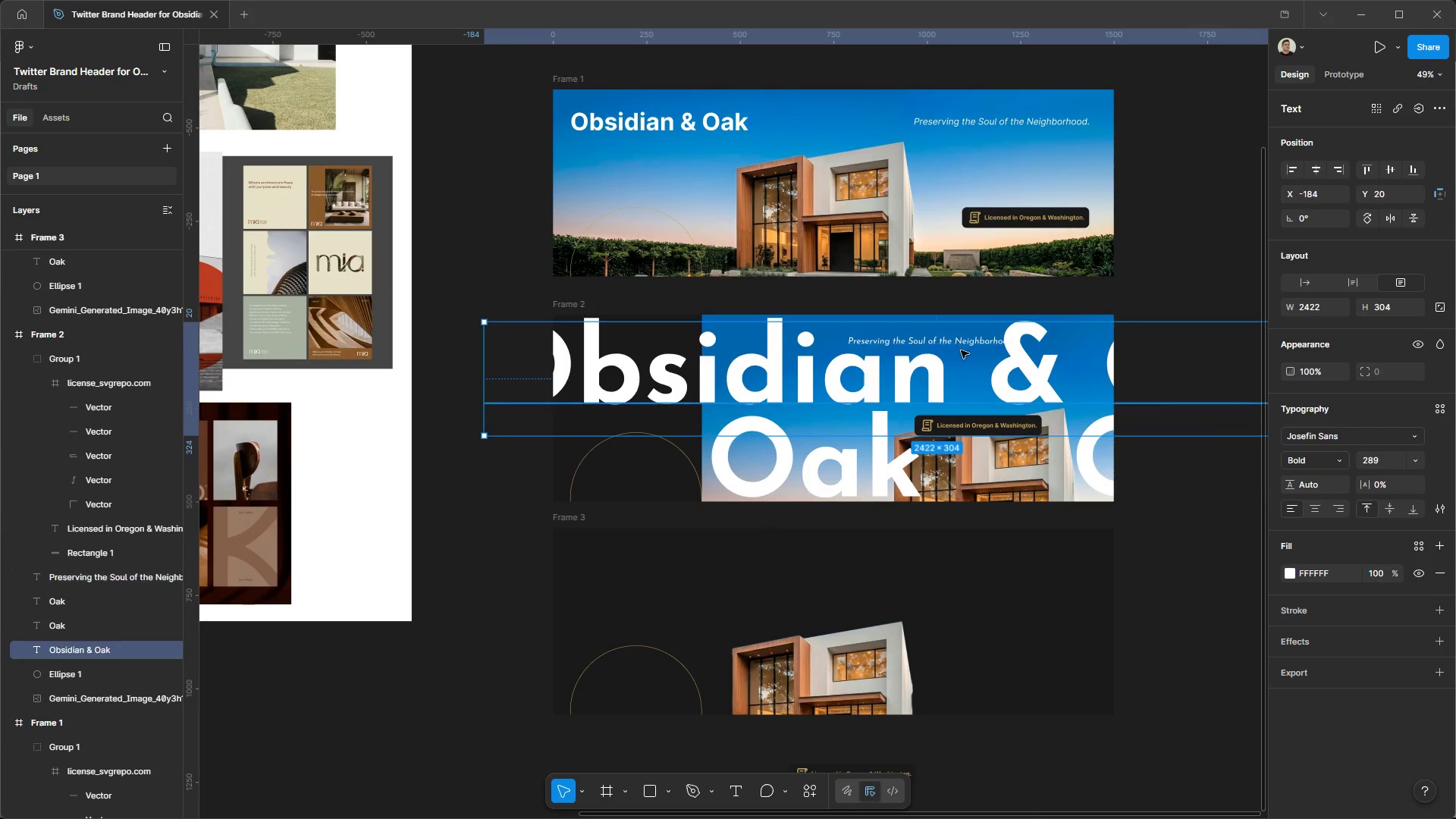 
key(Control+Z)
 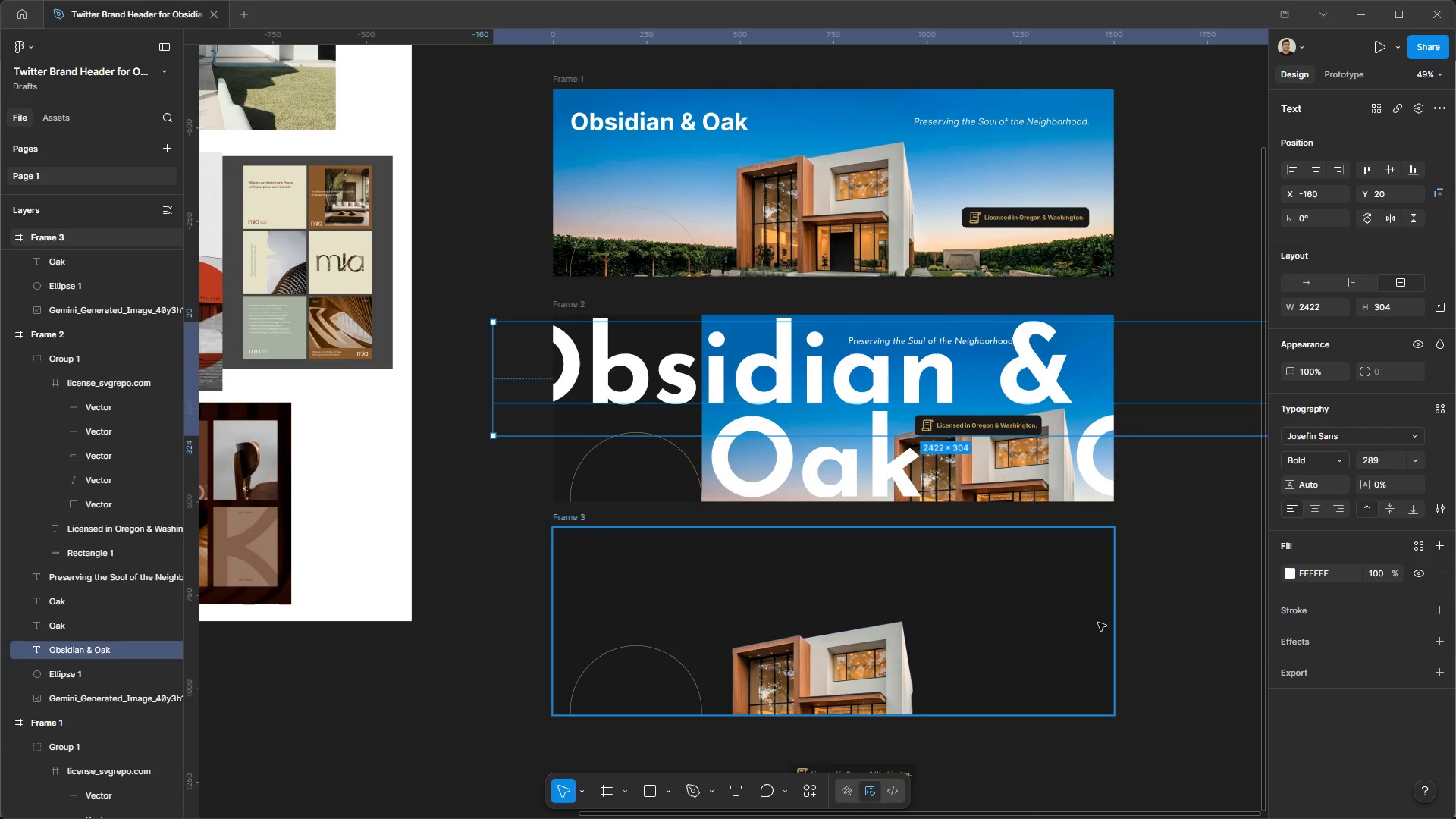 
hold_key(key=ControlLeft, duration=0.39)
hold_key(key=AltLeft, duration=0.38)
scroll: coordinate [899, 300], scroll_direction: up, amount: 3.0
 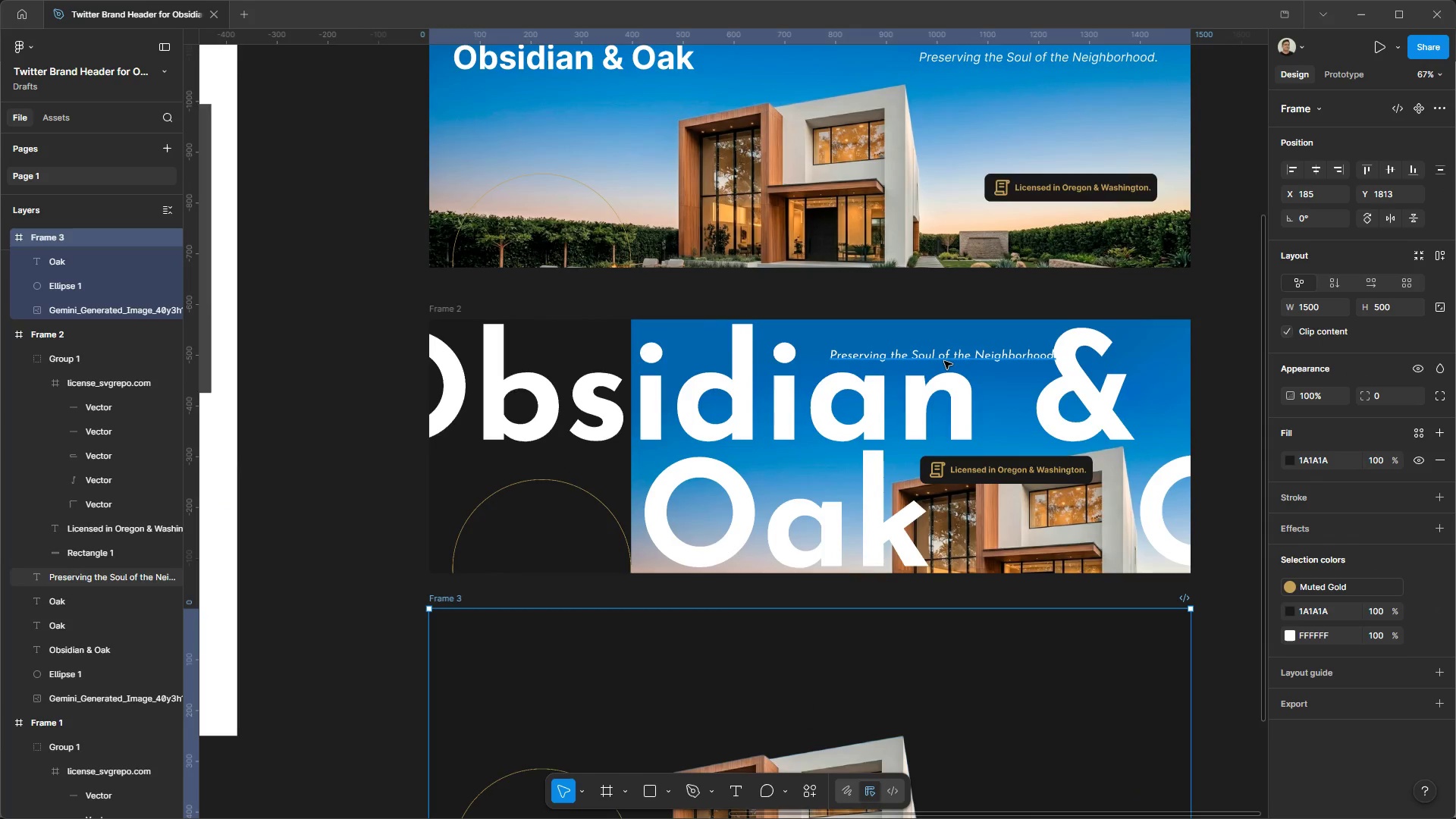 
left_click_drag(start_coordinate=[944, 361], to_coordinate=[924, 361])
 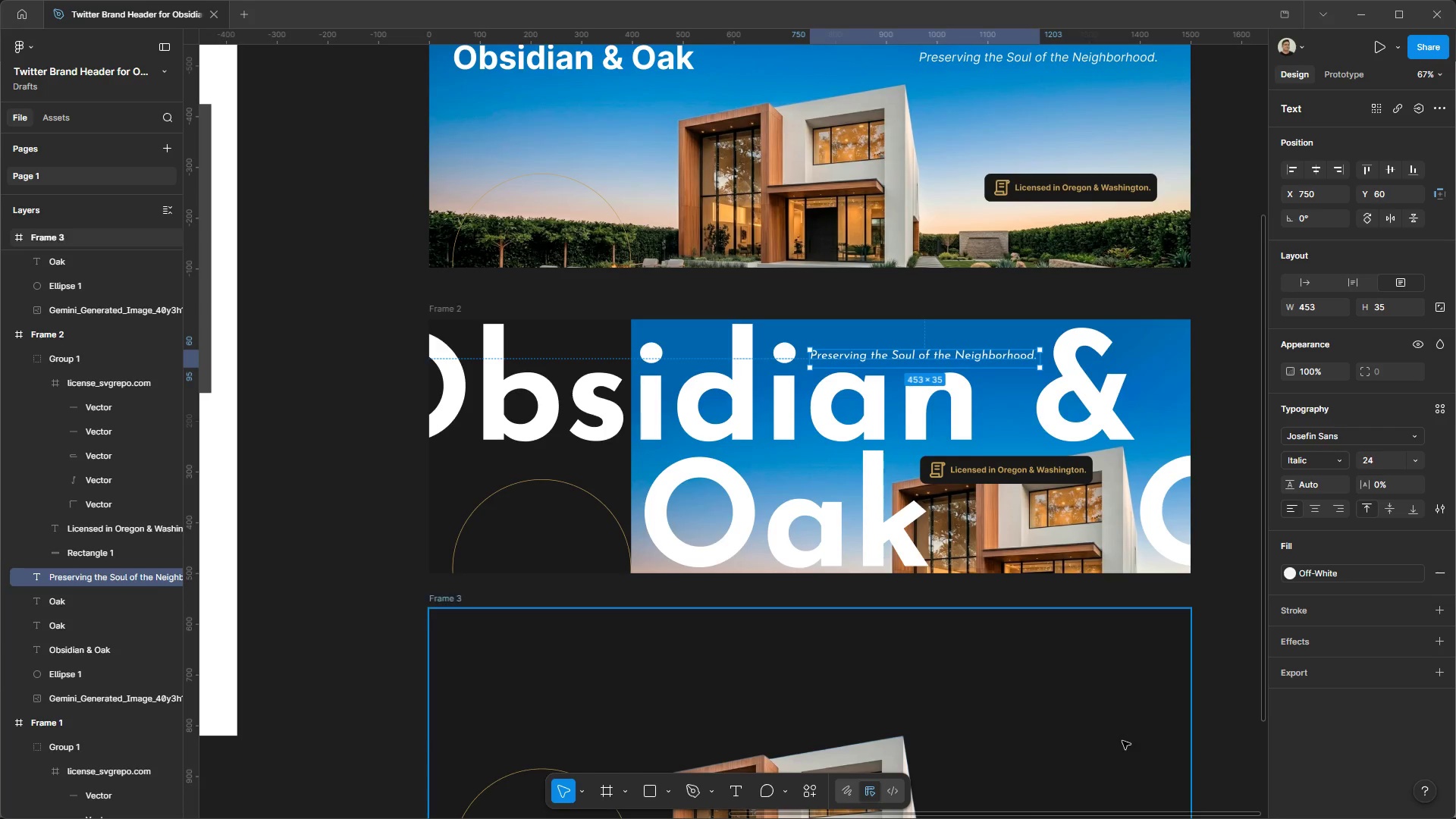 
left_click([1122, 741])
 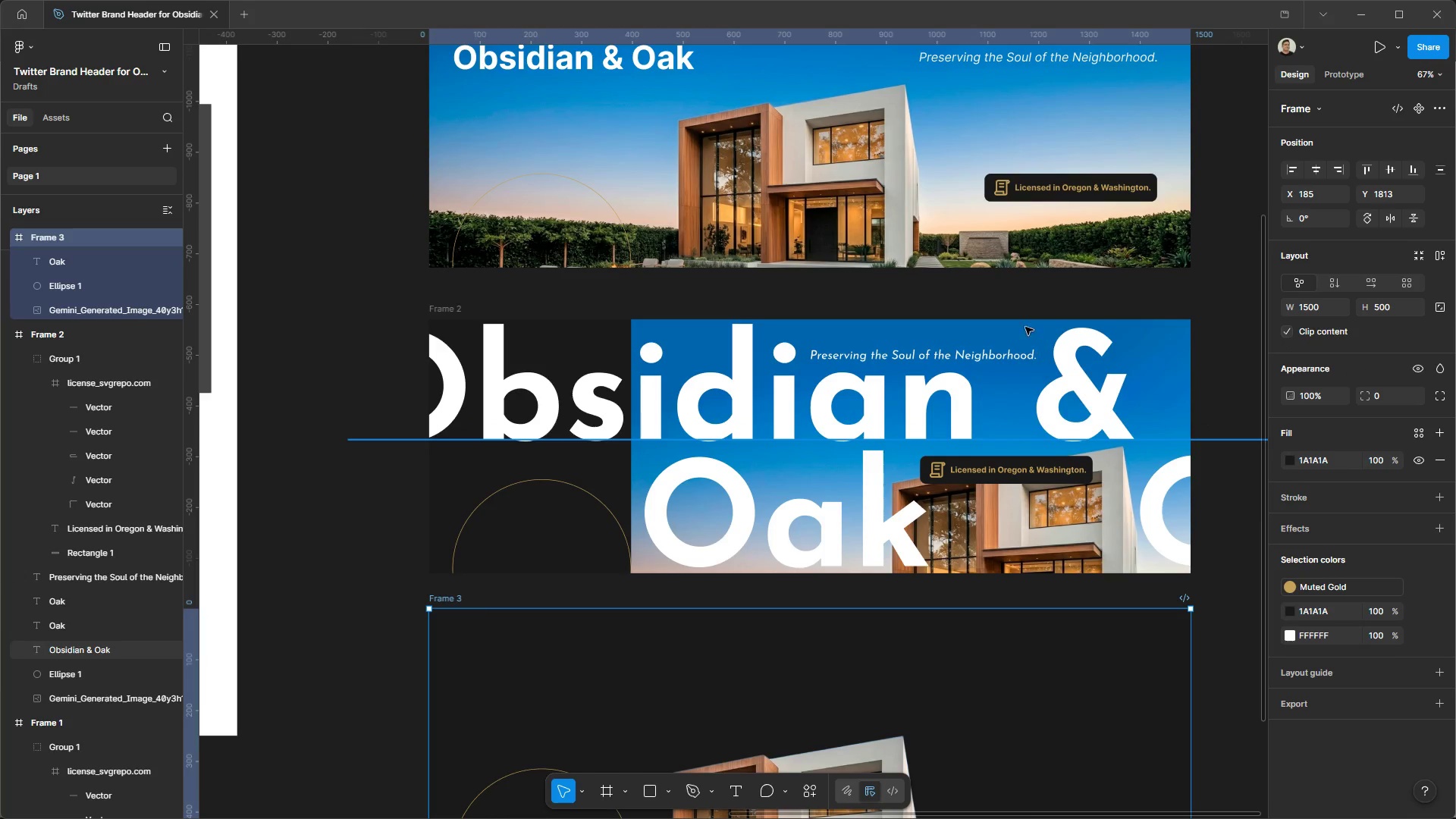 
left_click([998, 294])
 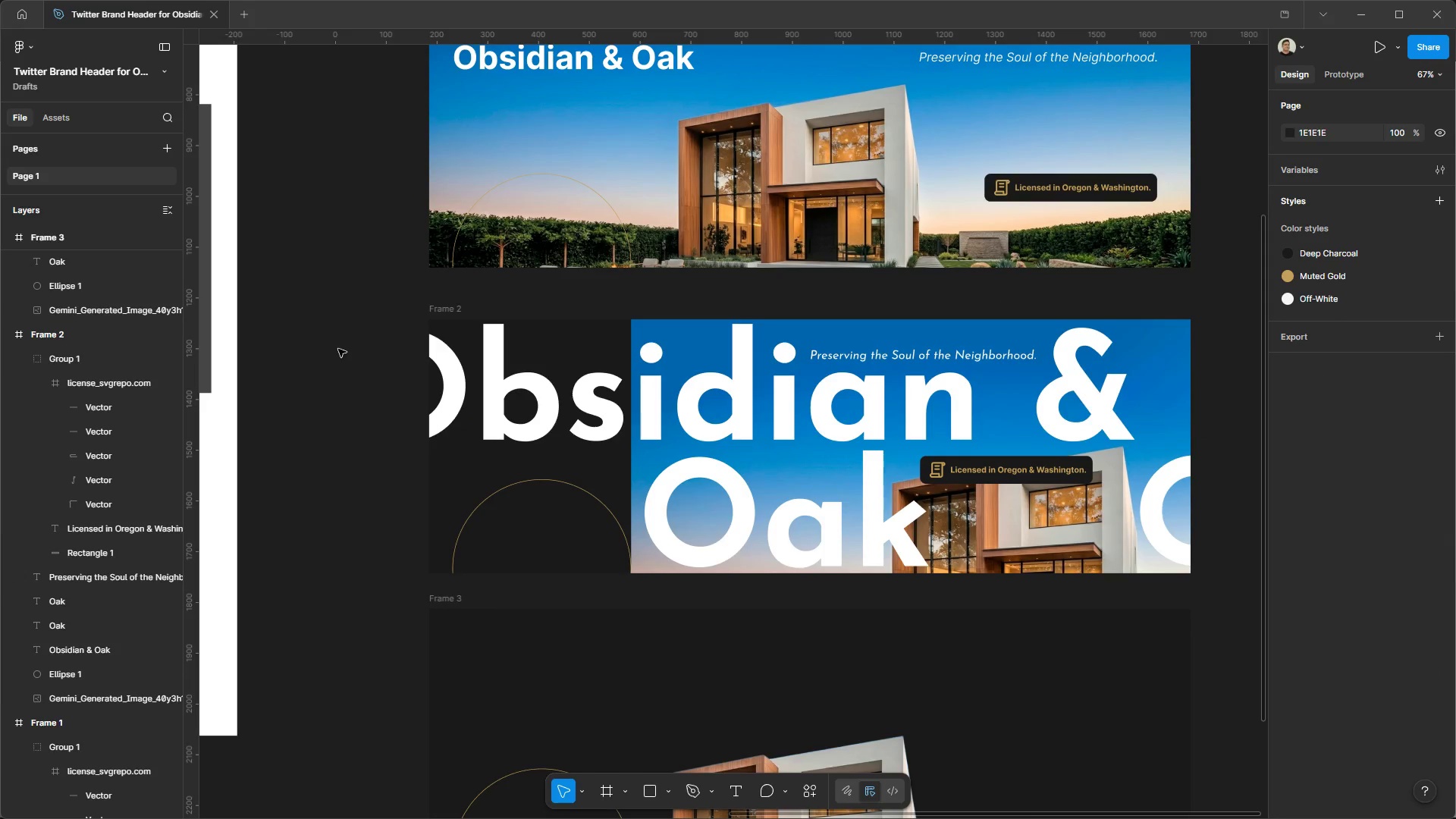 
wait(6.38)
 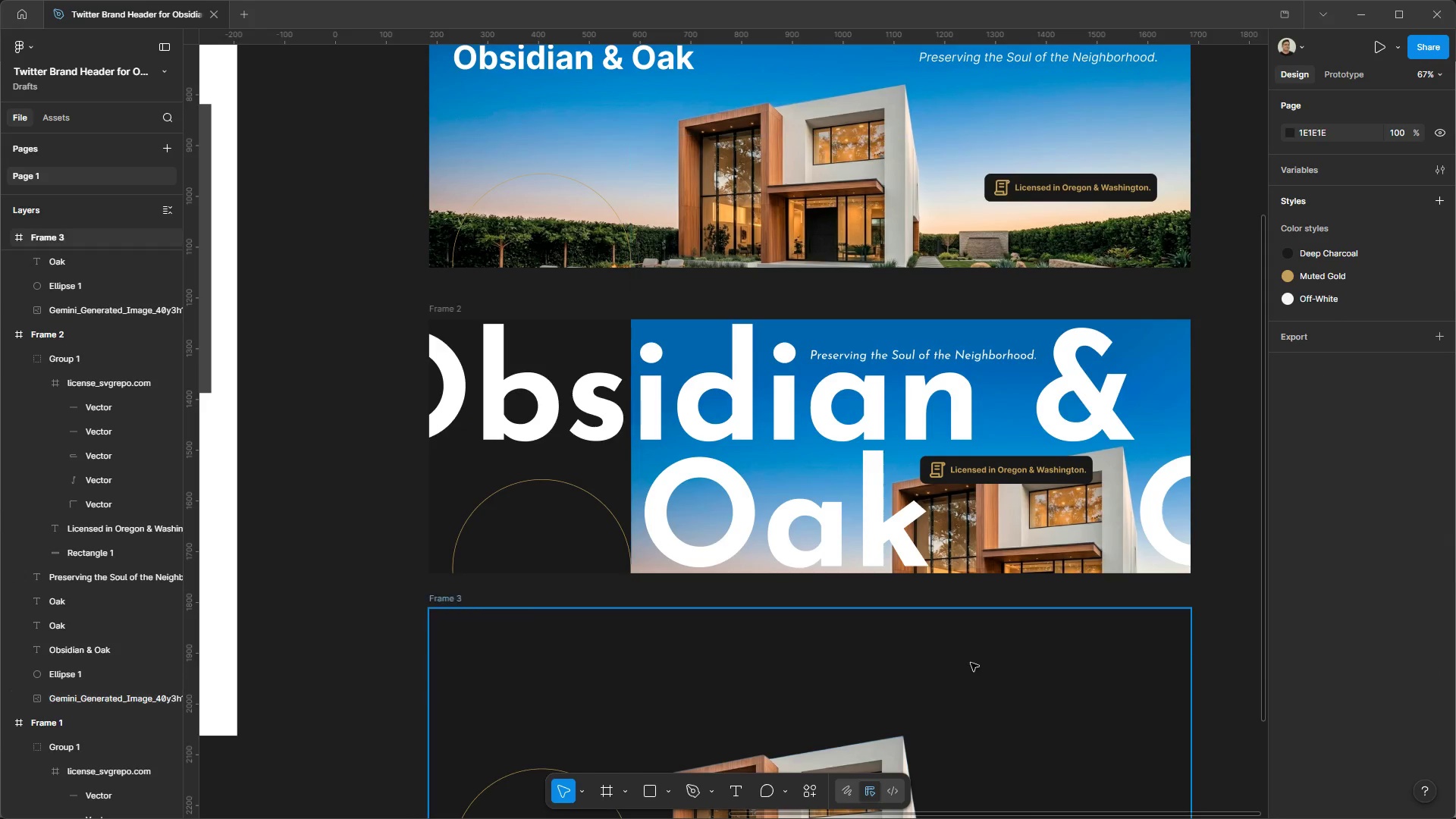 
left_click([443, 309])
 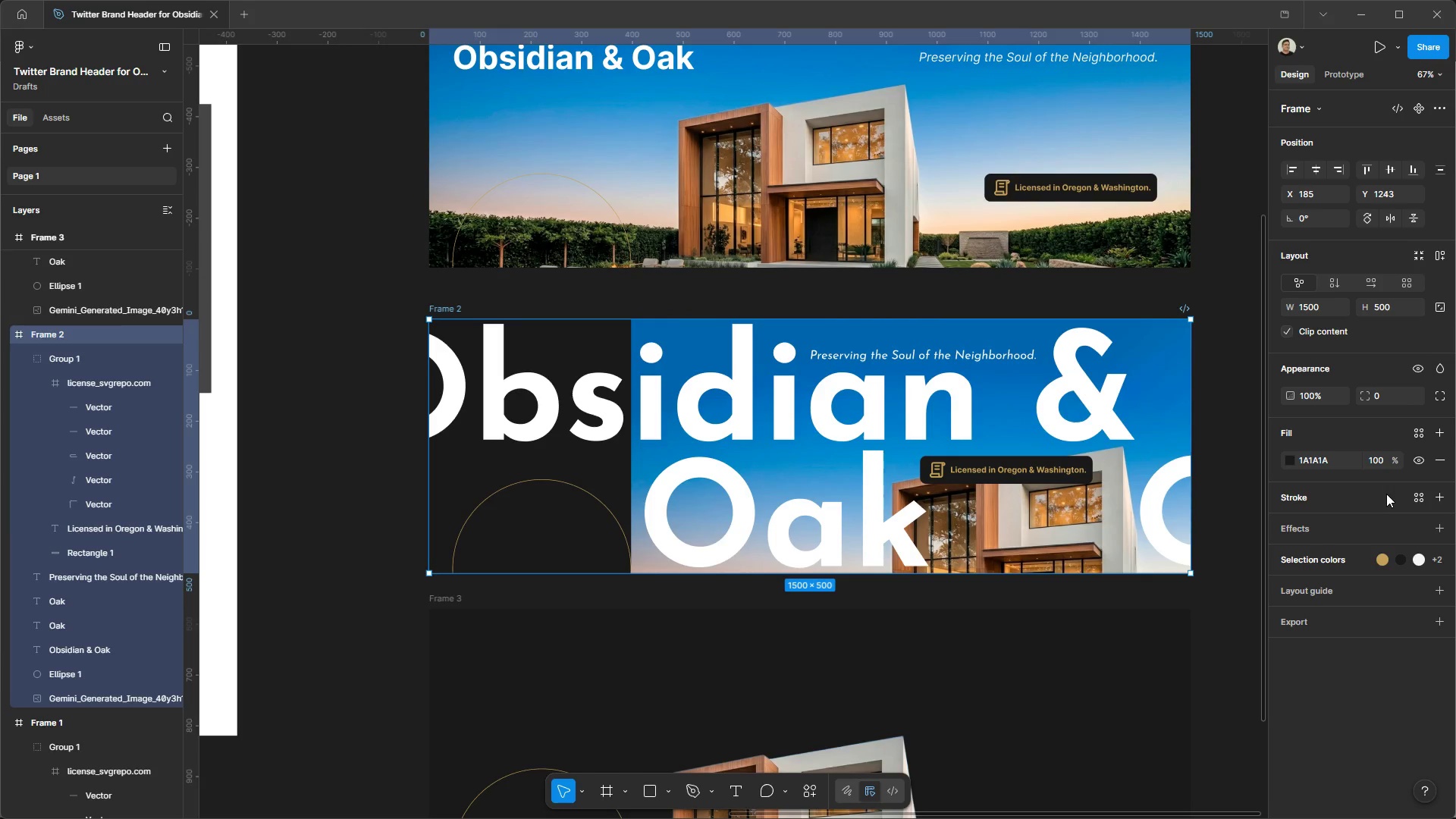 
left_click([1364, 478])
 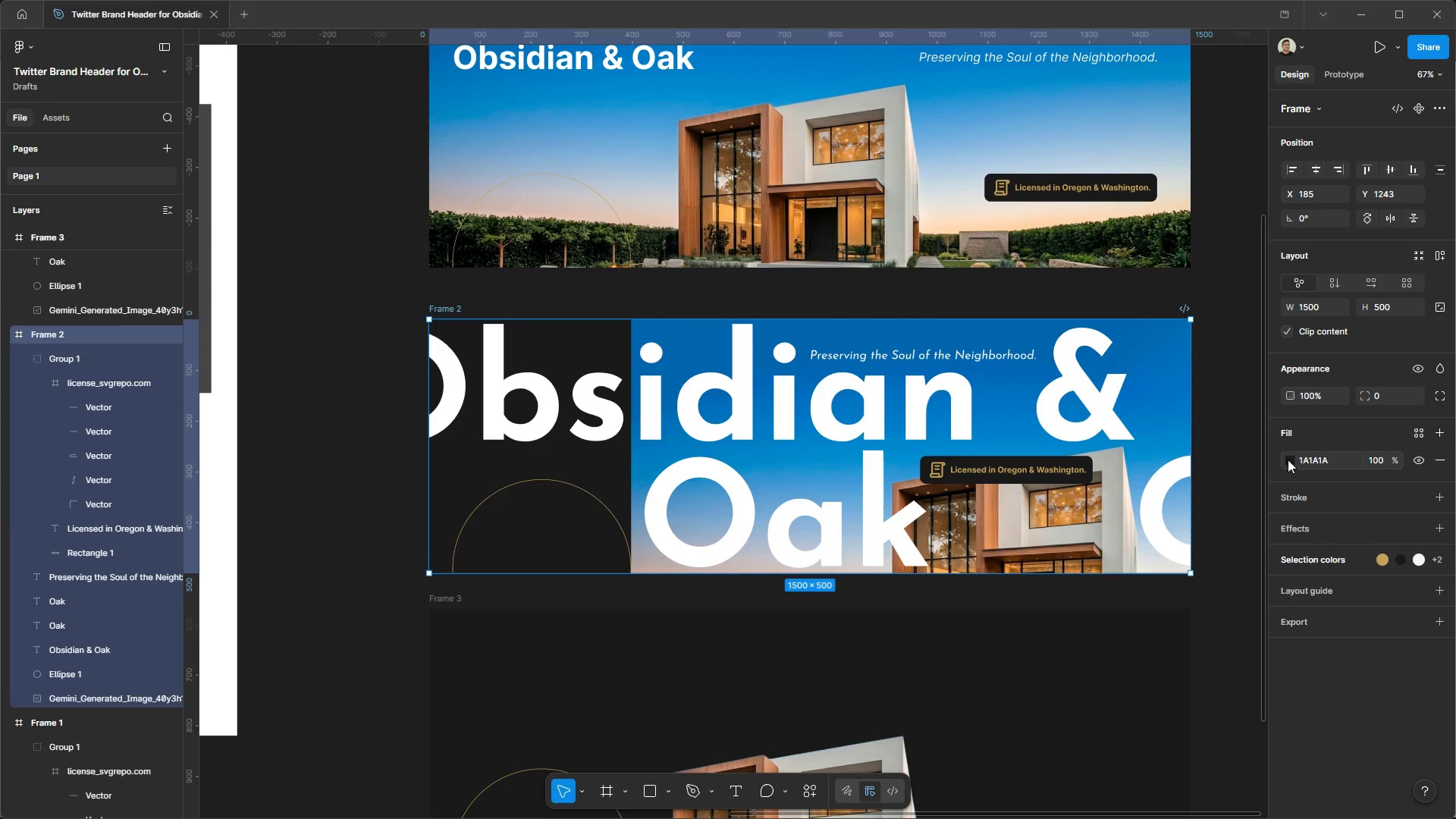 
left_click([1287, 459])
 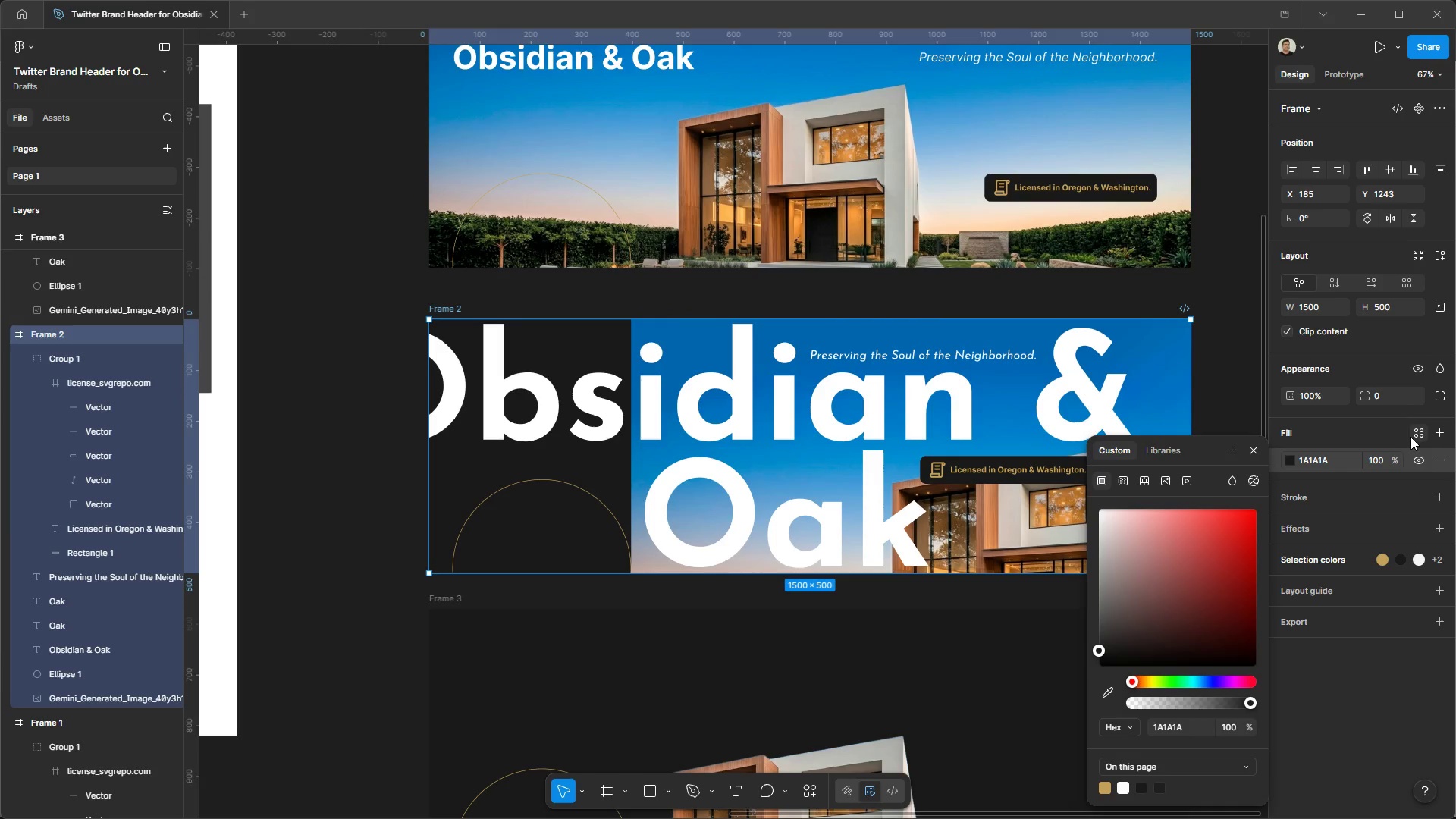 
left_click([1436, 430])
 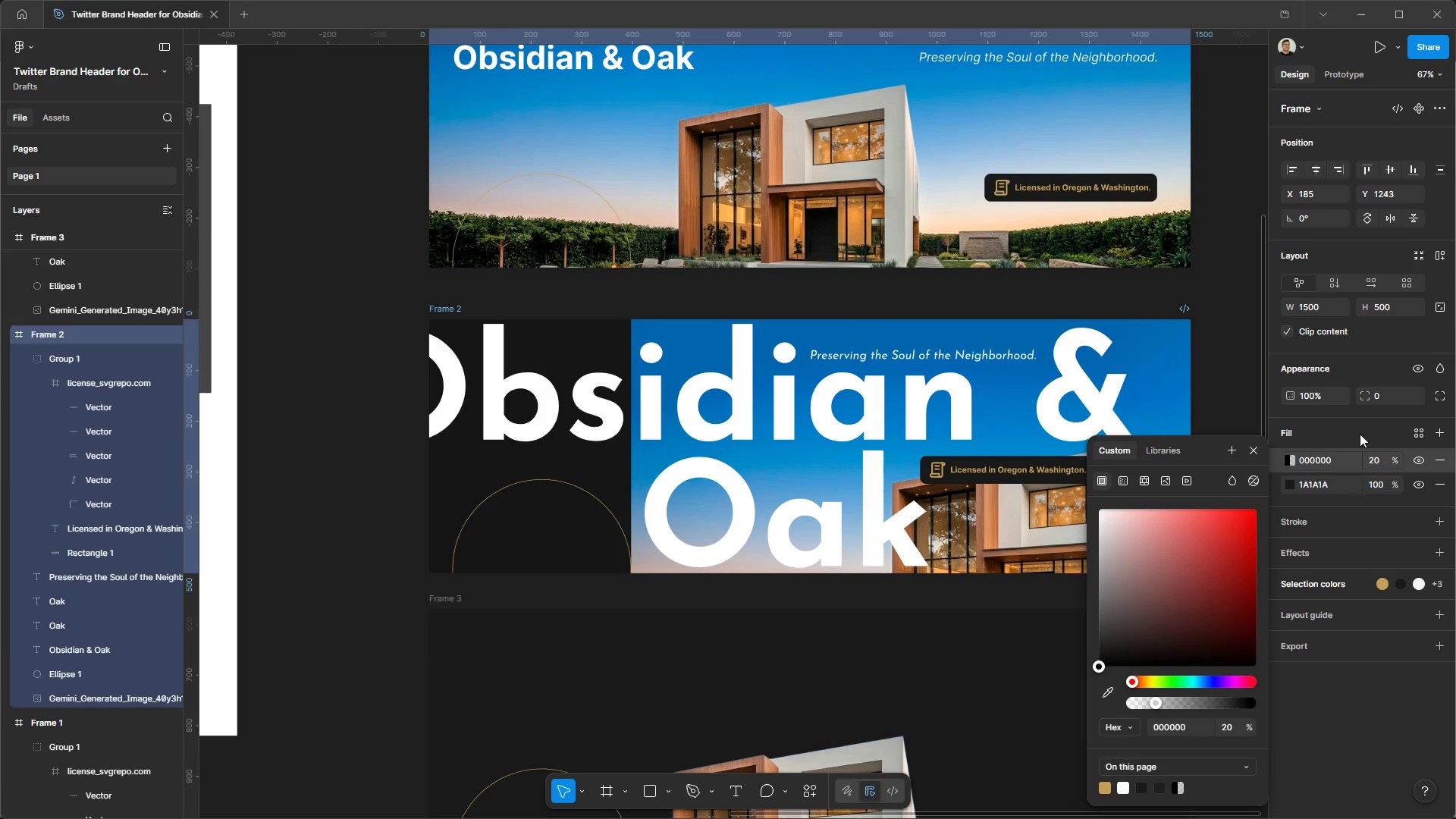 
left_click([1337, 434])
 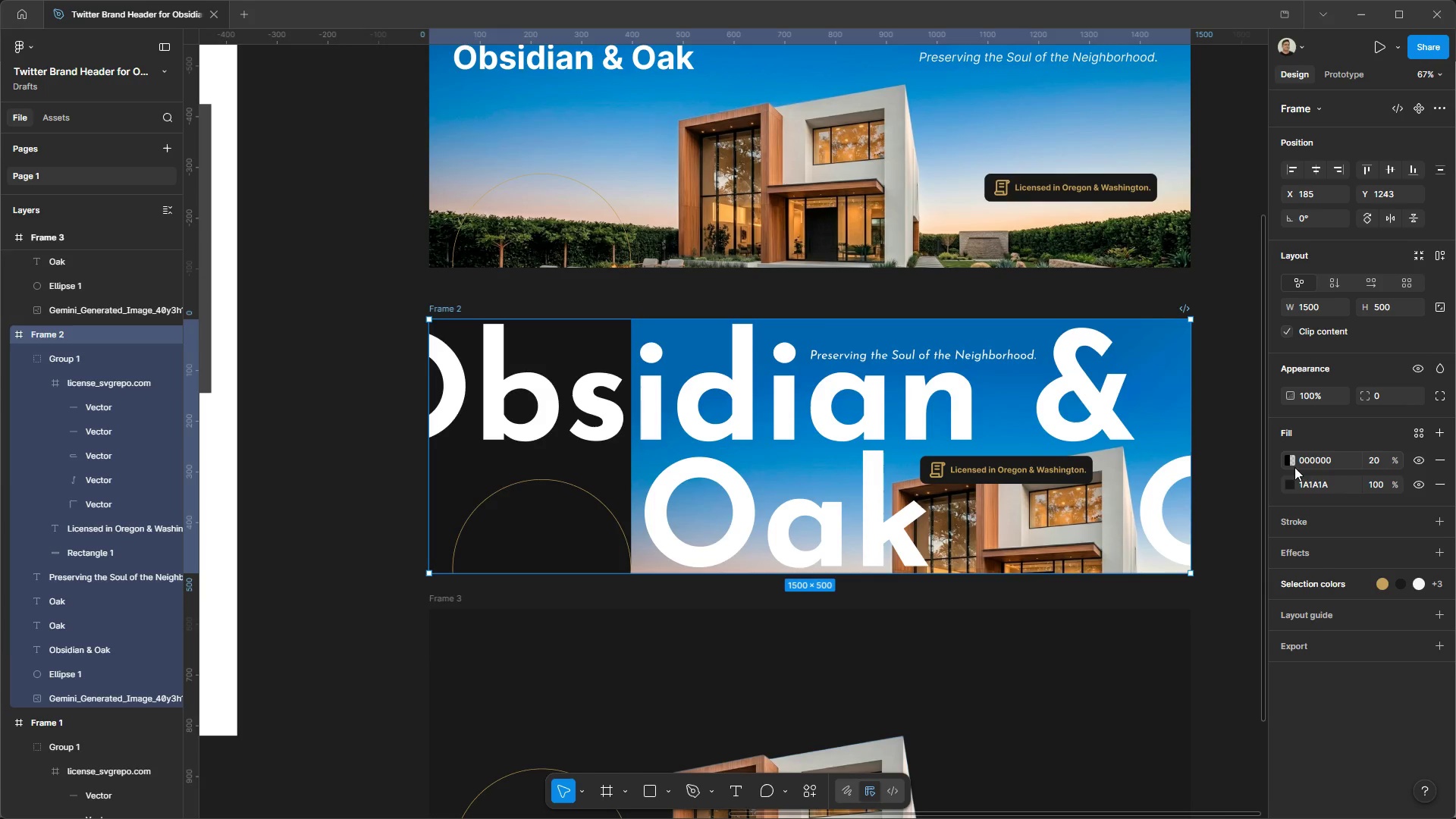 
left_click([1291, 464])
 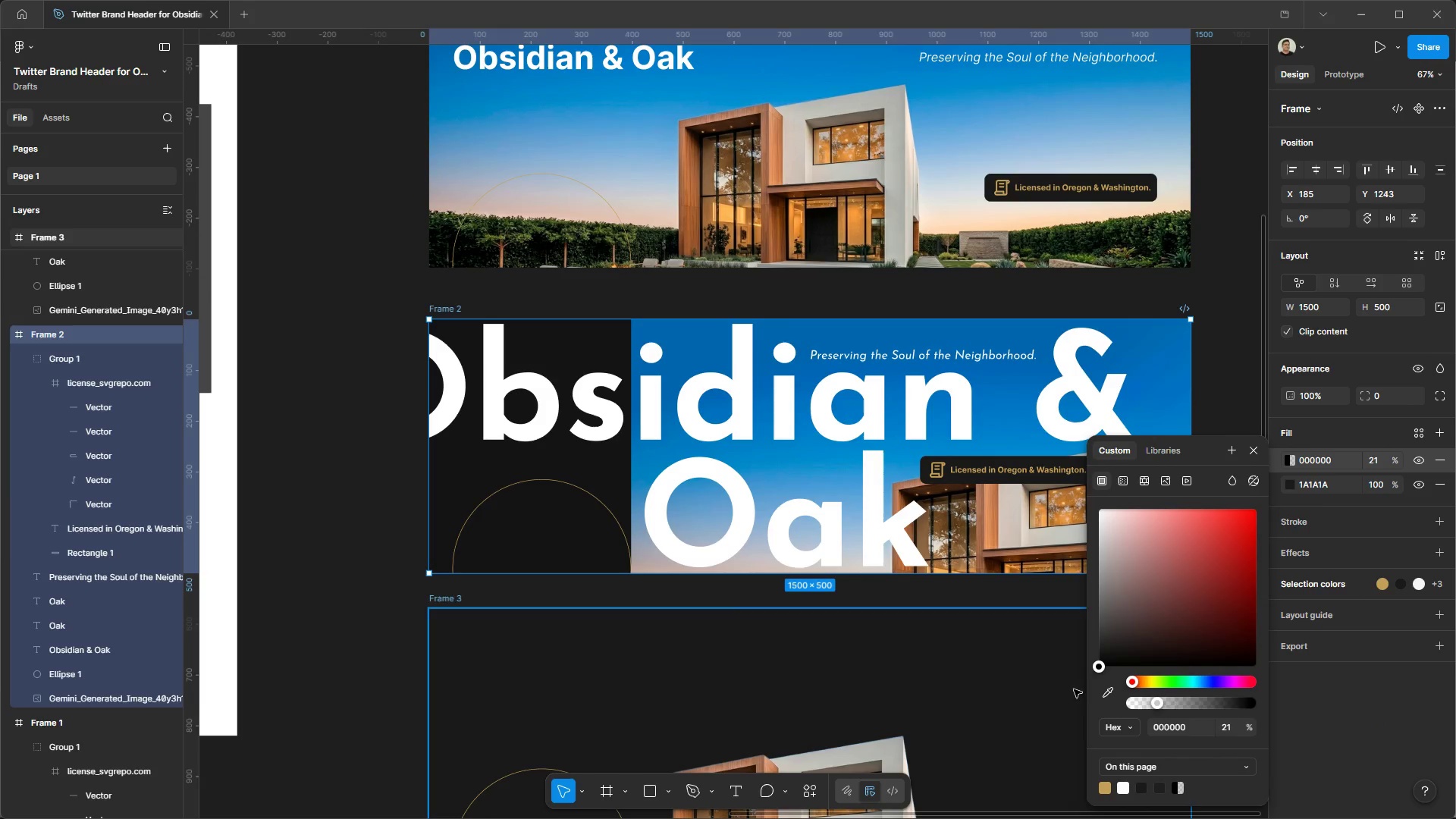 
wait(7.47)
 